 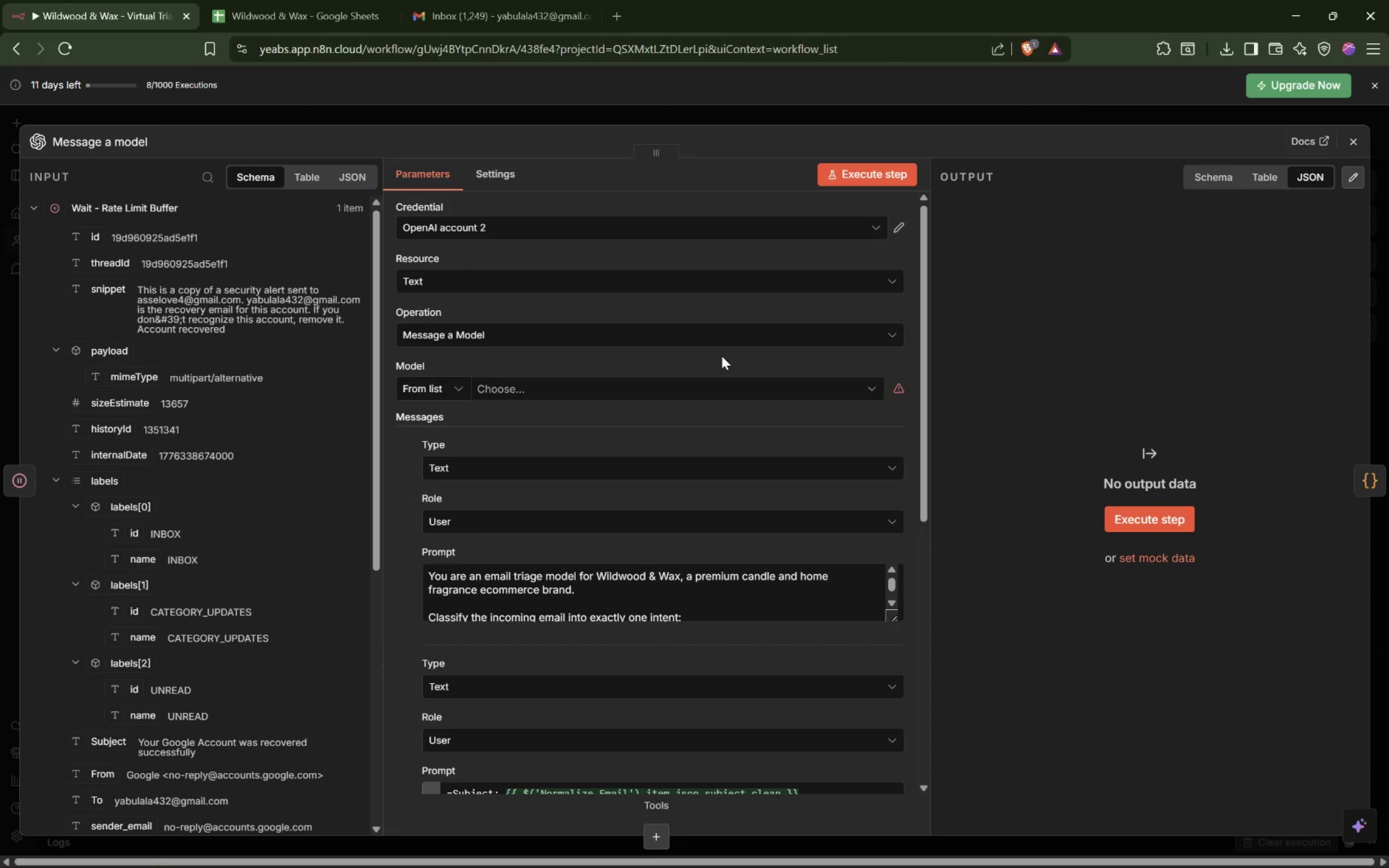 
left_click([536, 386])
 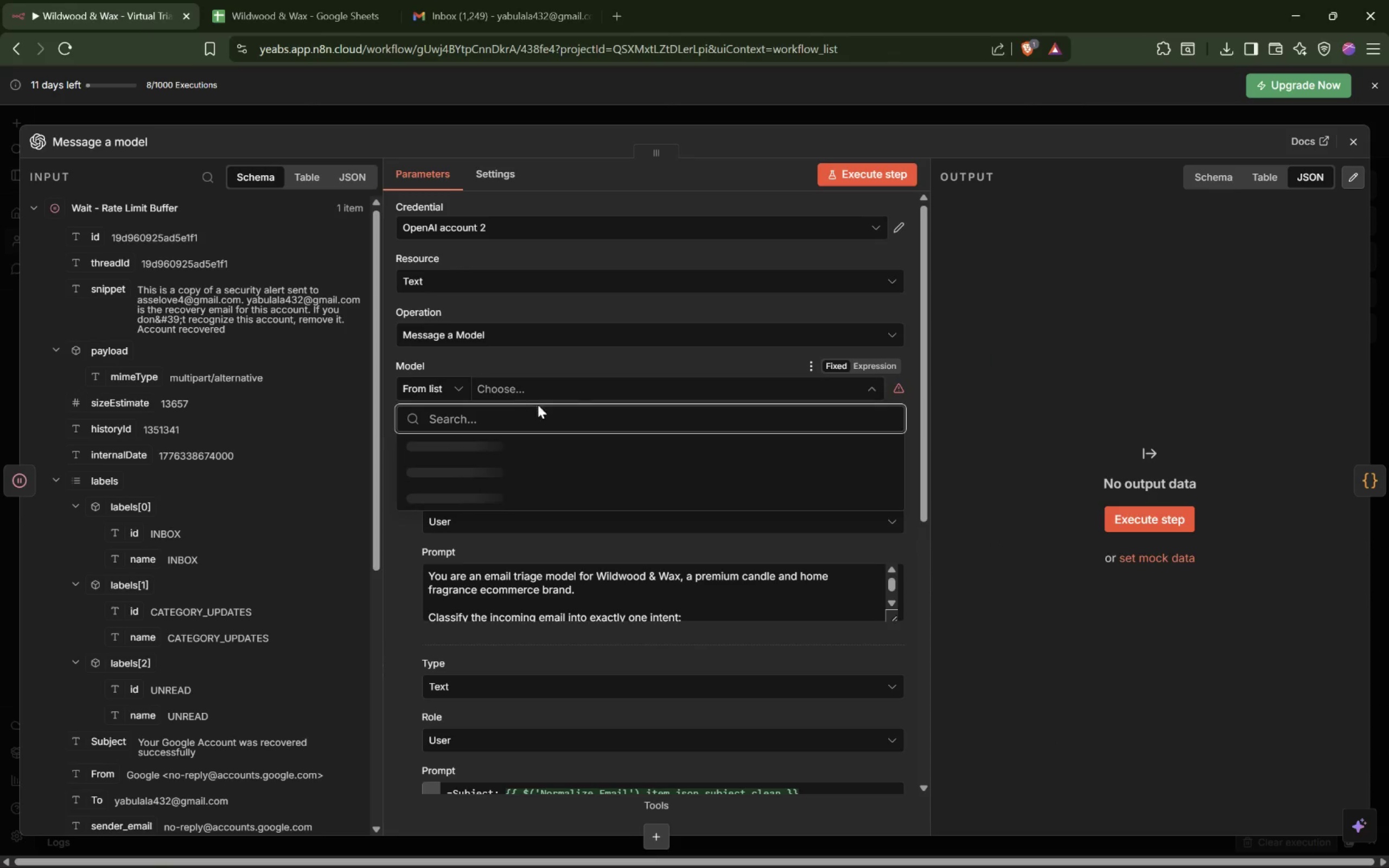 
mouse_move([539, 449])
 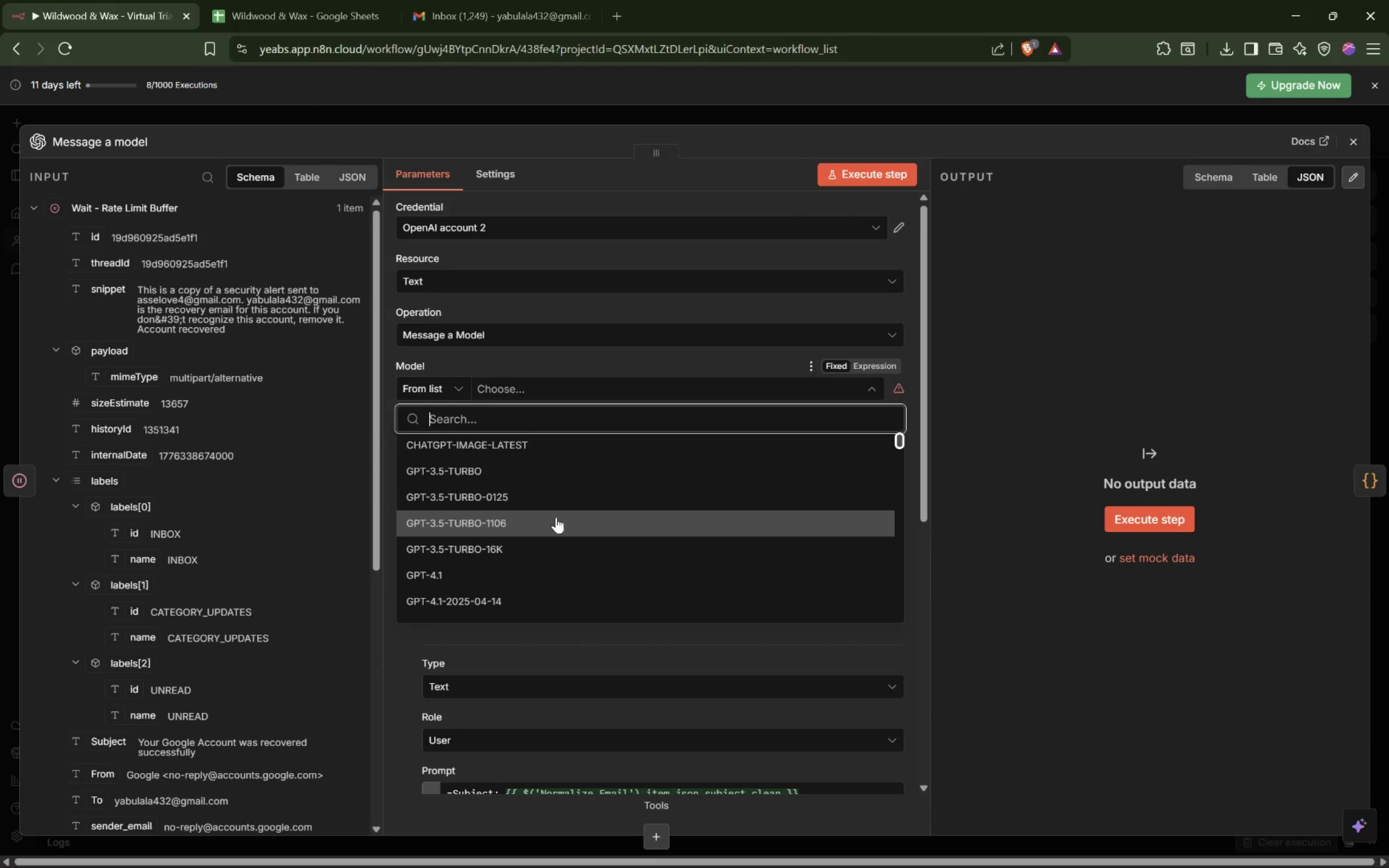 
scroll: coordinate [556, 517], scroll_direction: down, amount: 7.0
 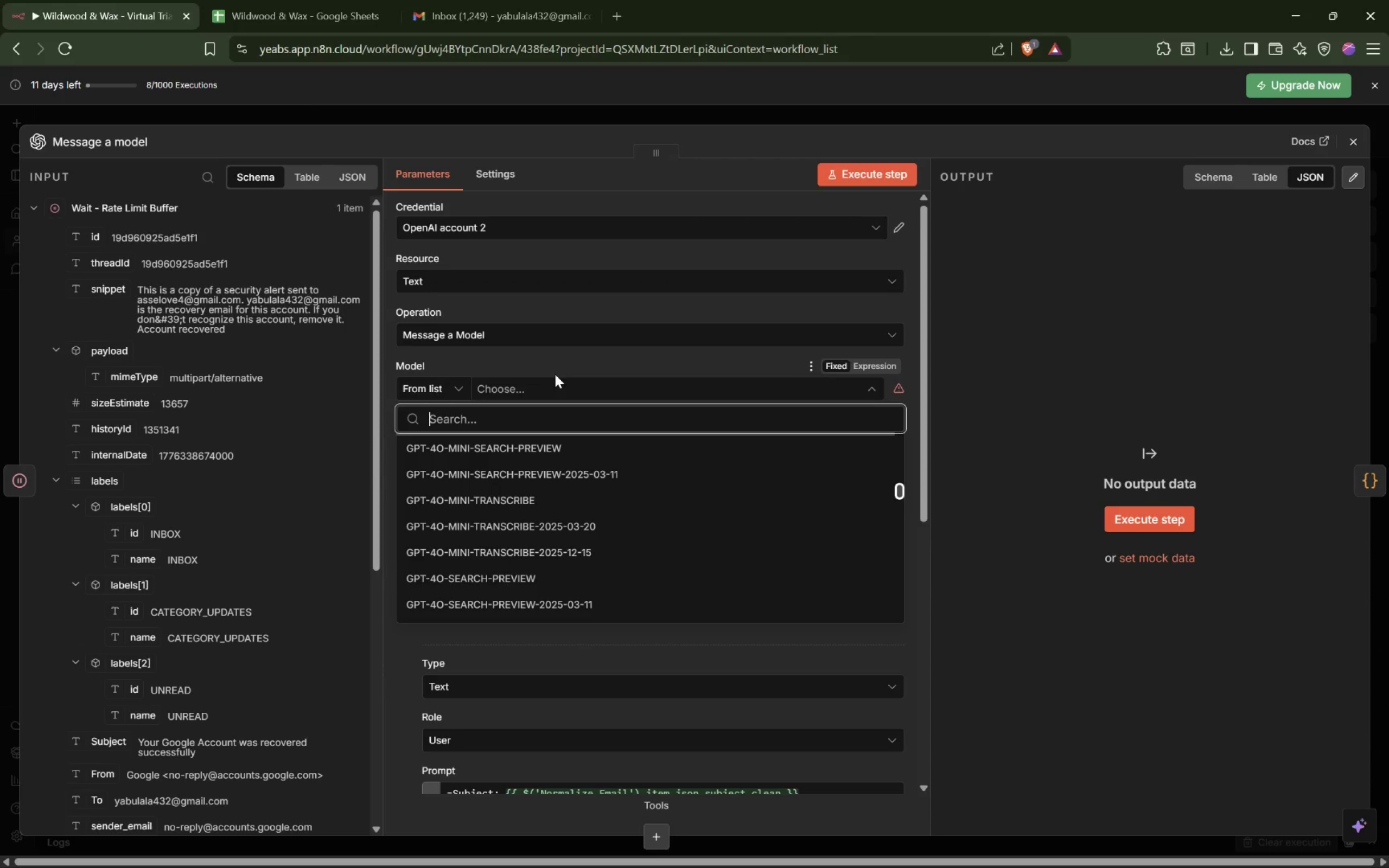 
left_click([560, 365])
 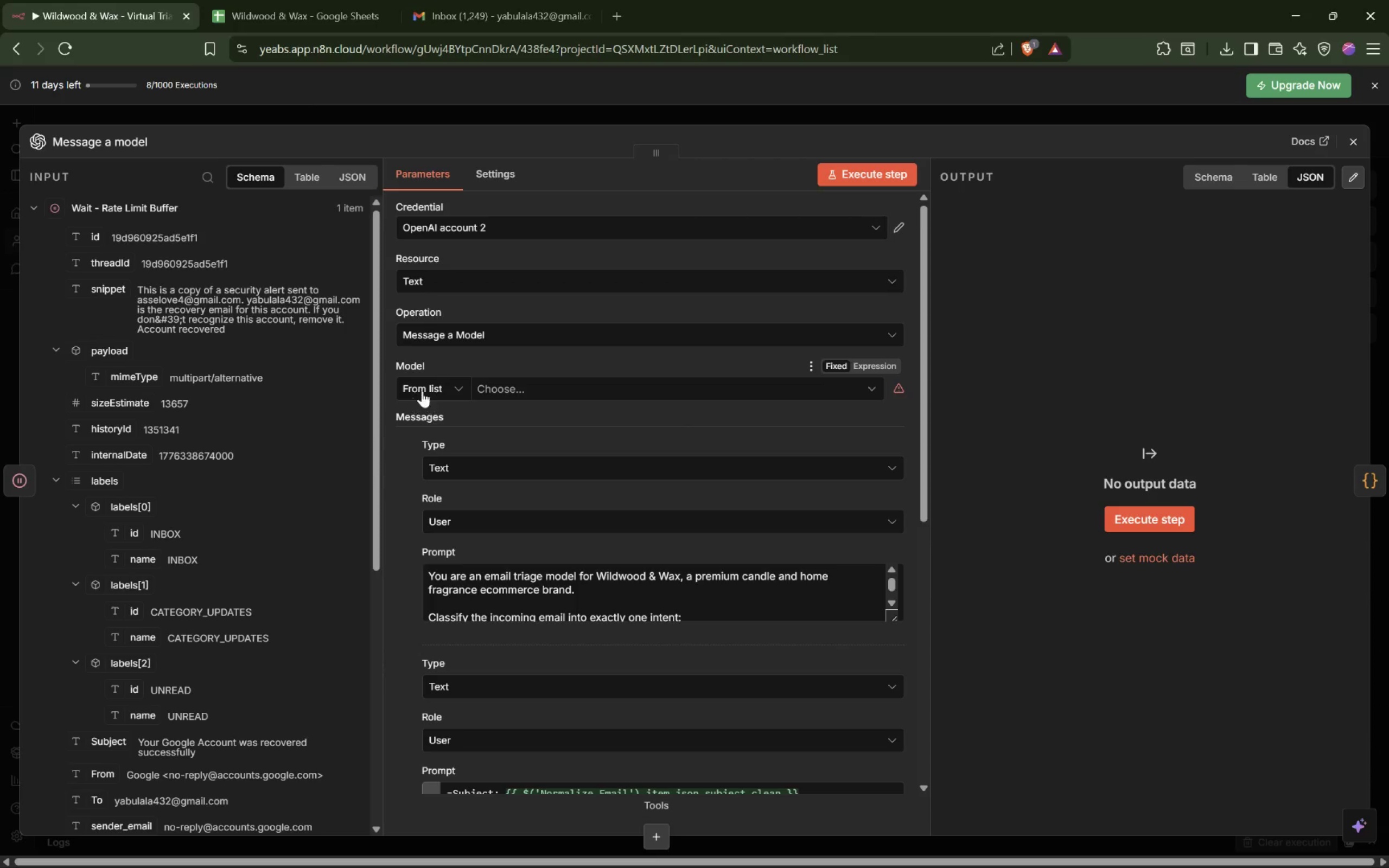 
left_click([426, 388])
 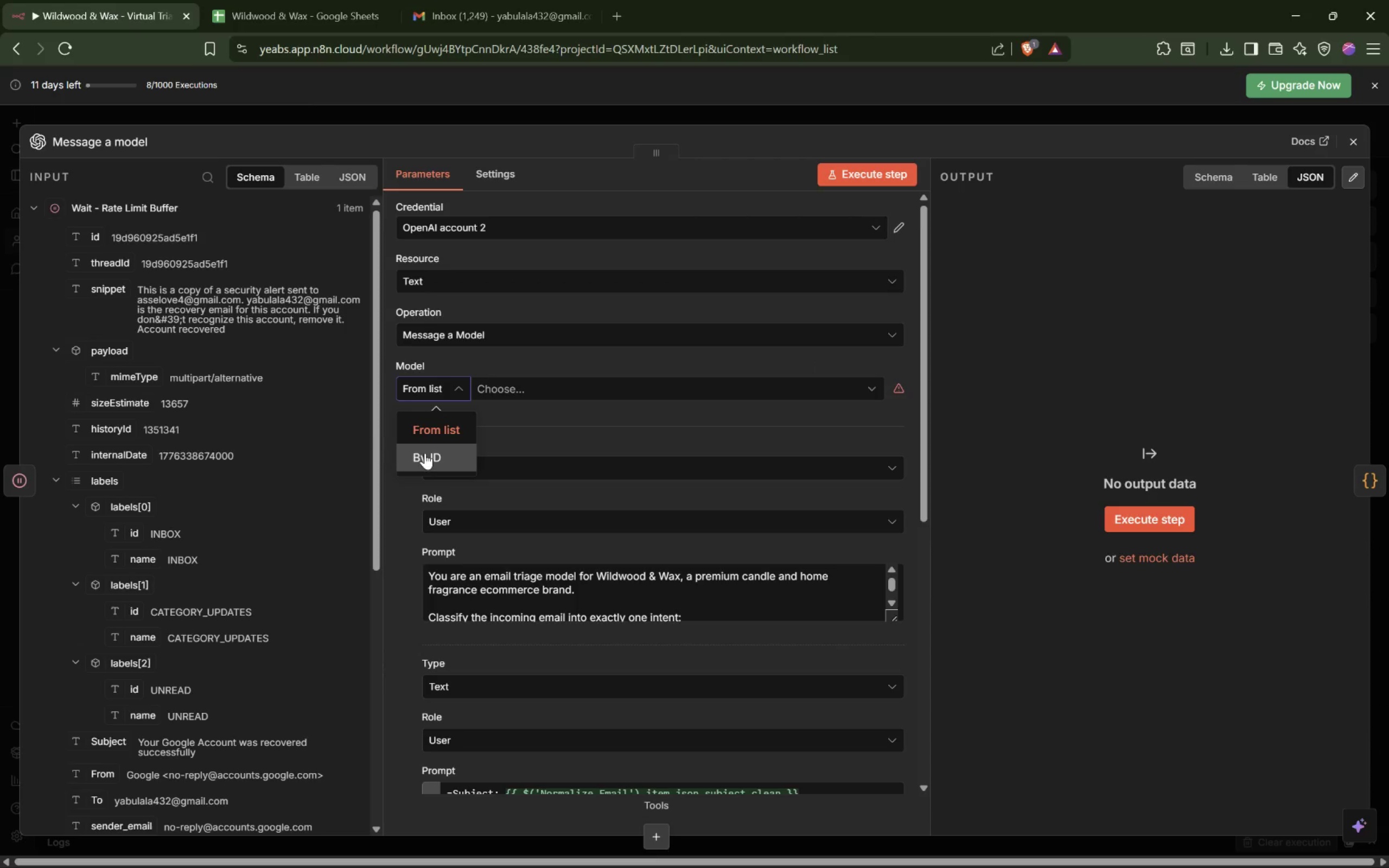 
left_click([521, 387])
 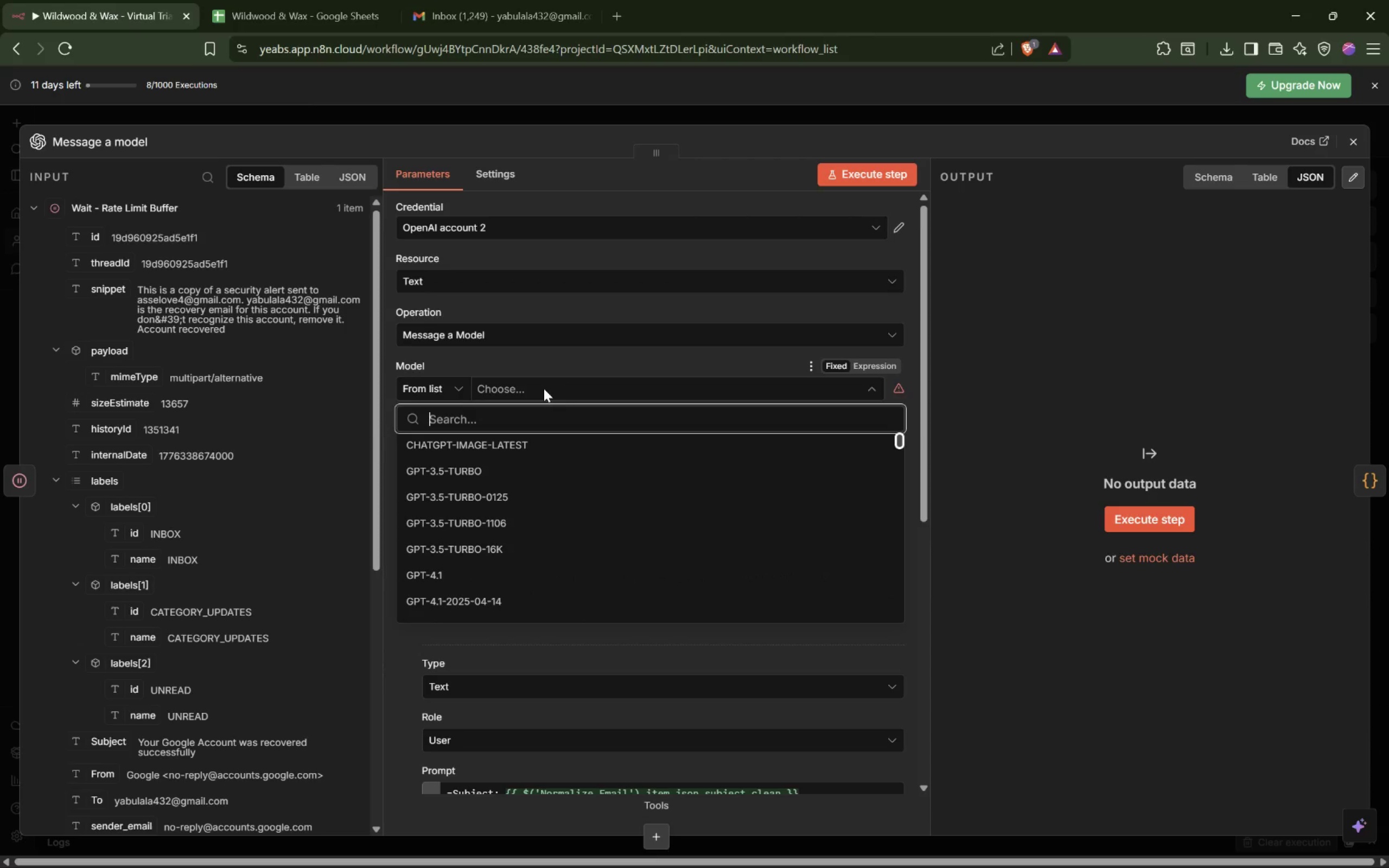 
type(gro1)
key(Backspace)
type(q)
key(Backspace)
key(Backspace)
key(Backspace)
key(Backspace)
key(Backspace)
 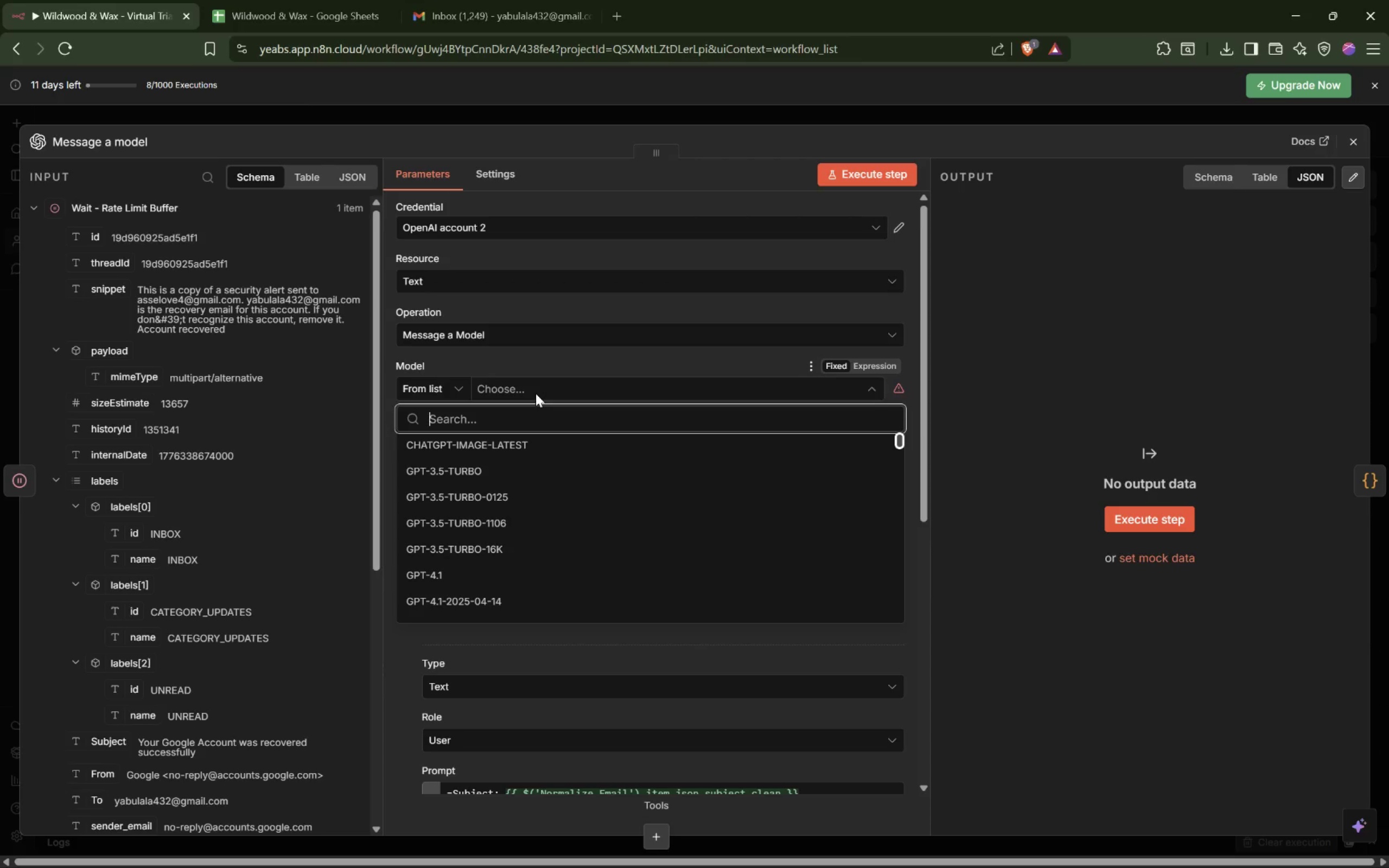 
wait(9.38)
 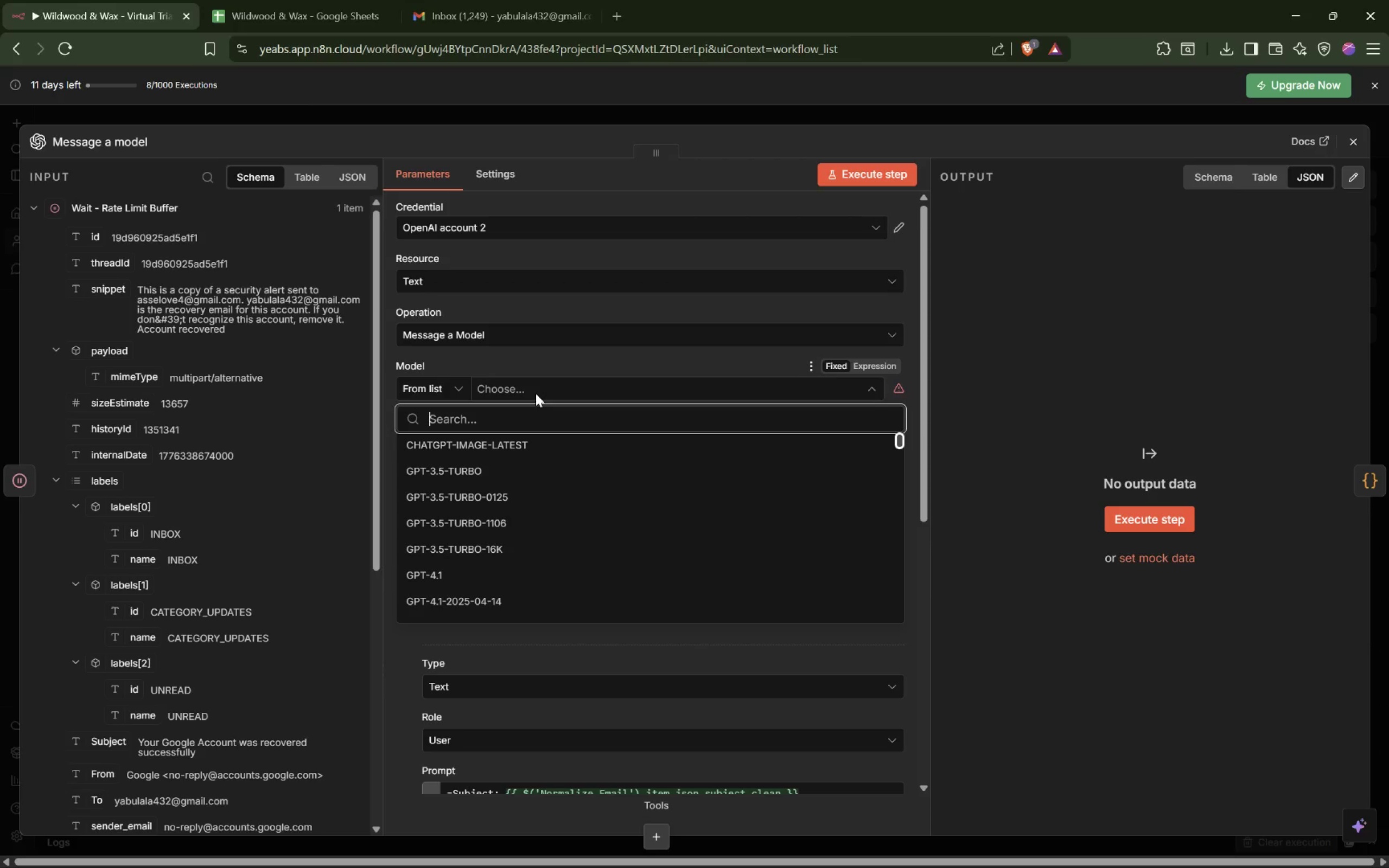 
type(o4 mini)
 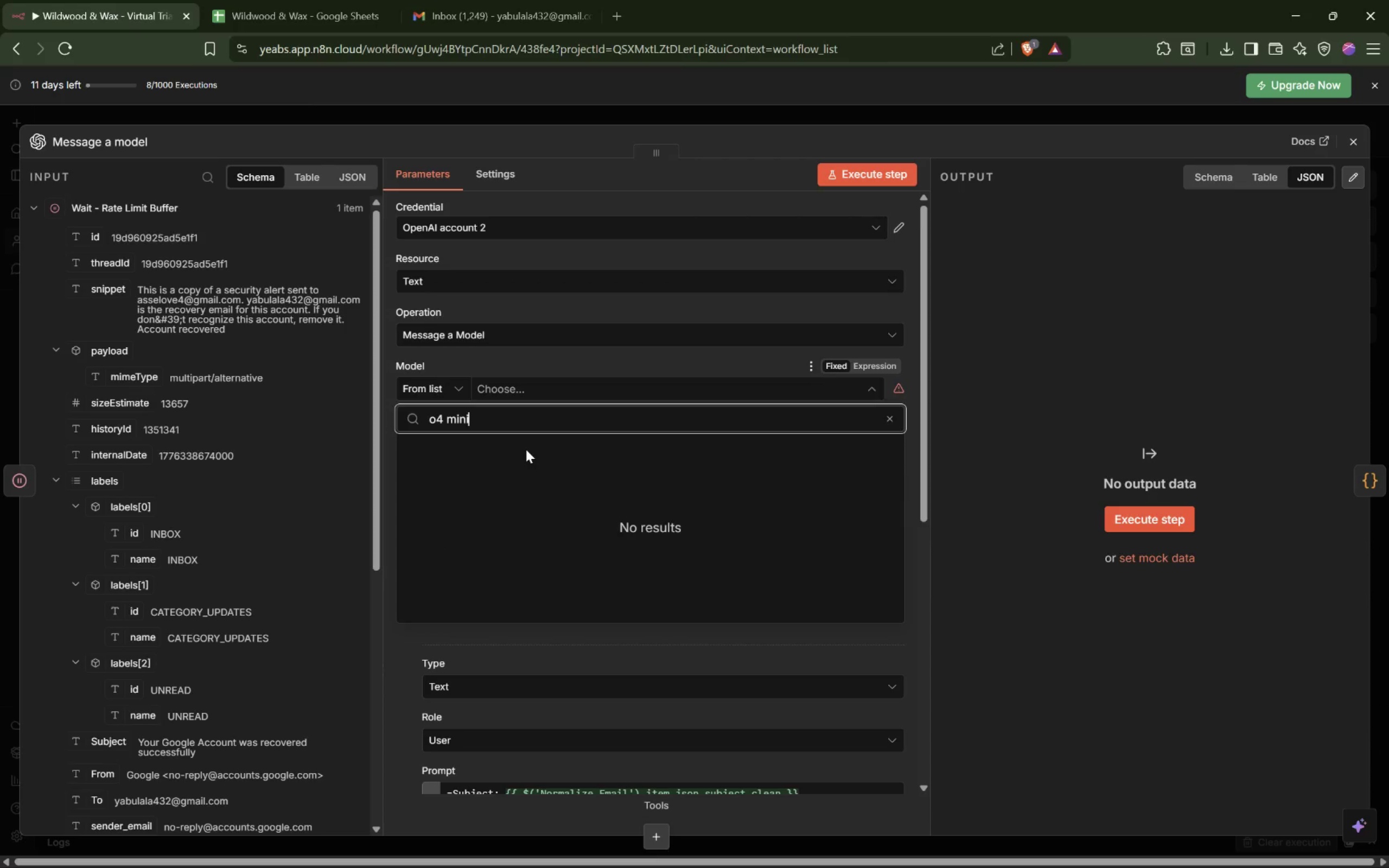 
left_click_drag(start_coordinate=[542, 424], to_coordinate=[448, 417])
 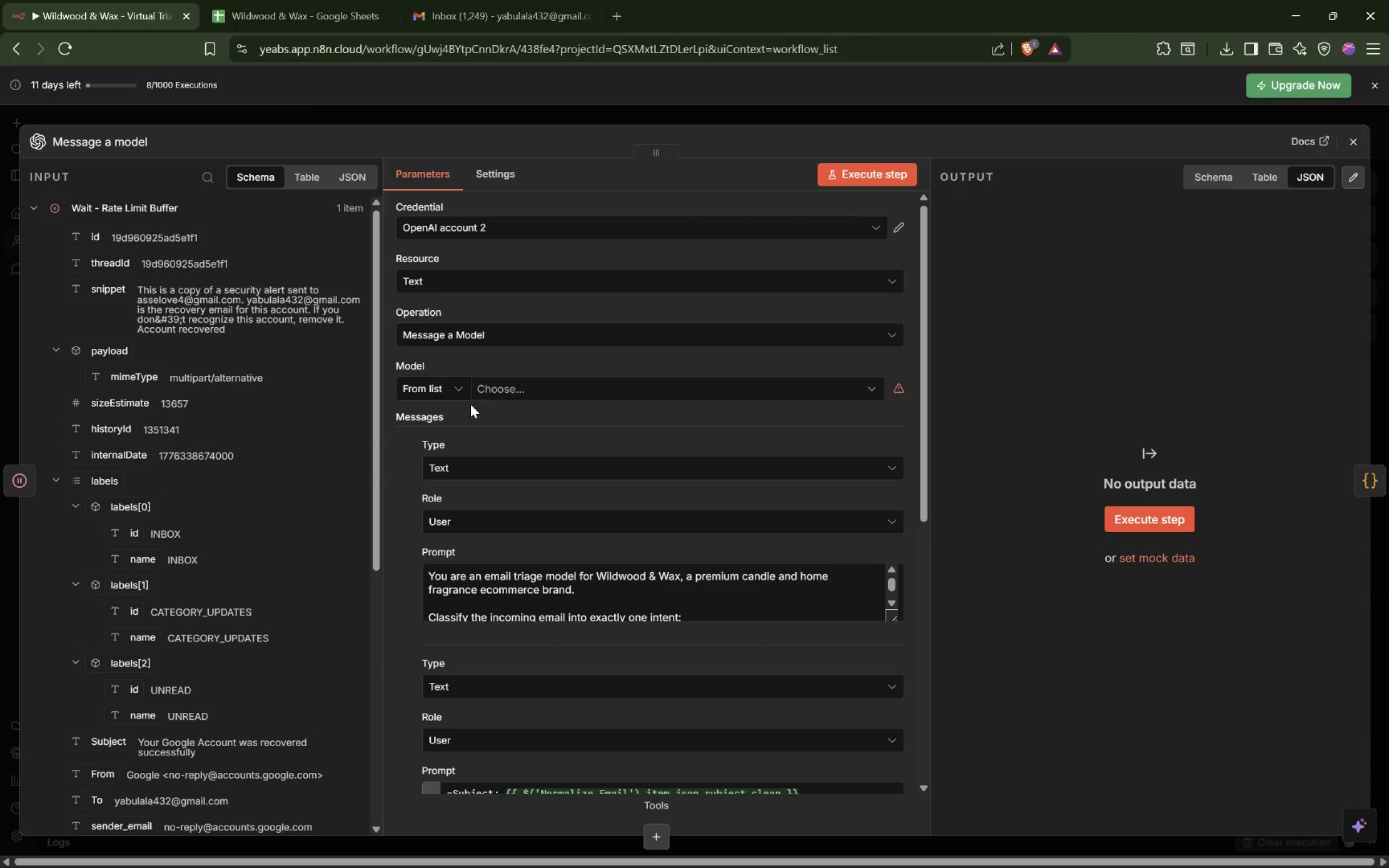 
left_click([511, 383])
 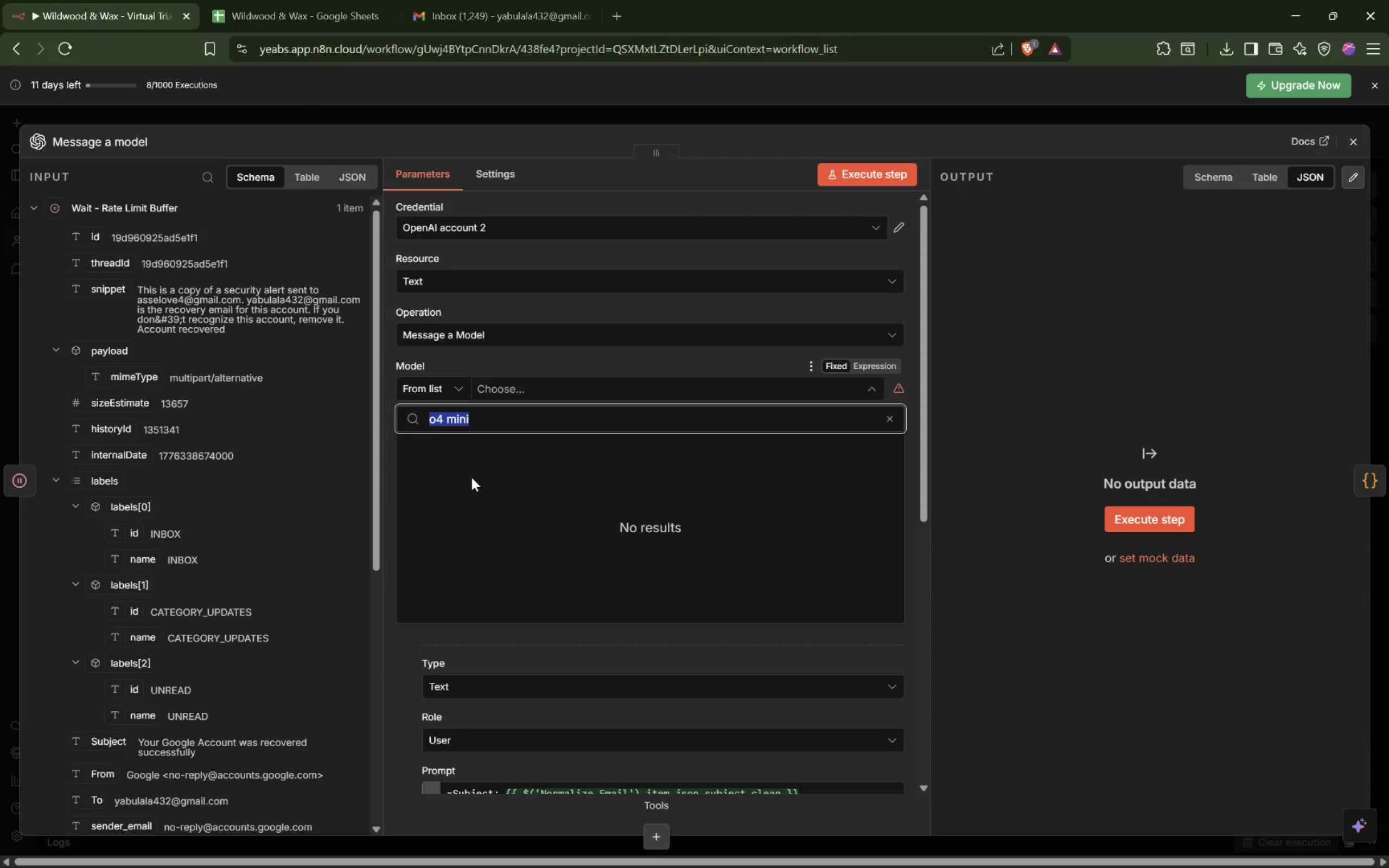 
key(ArrowRight)
 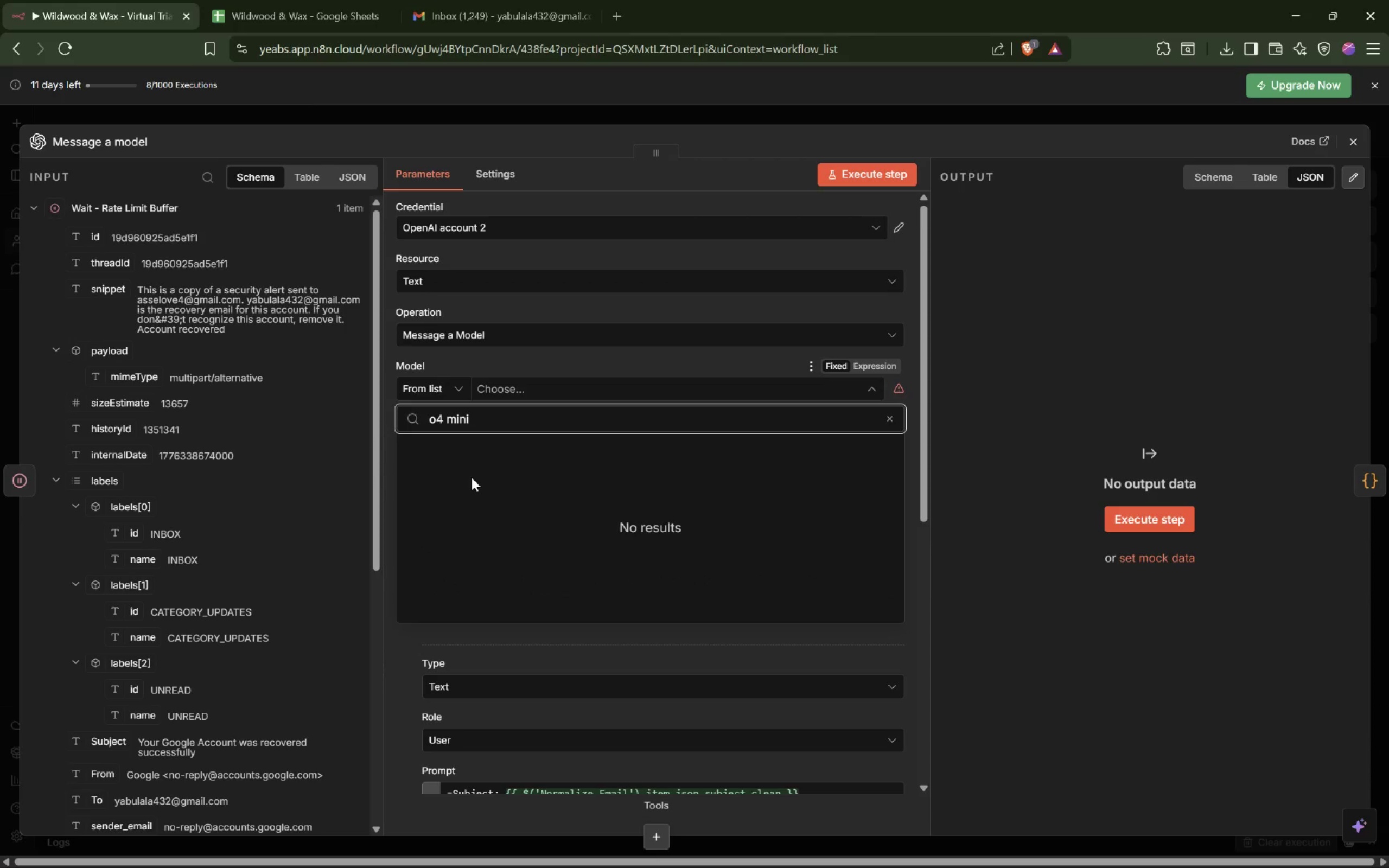 
key(Backspace)
 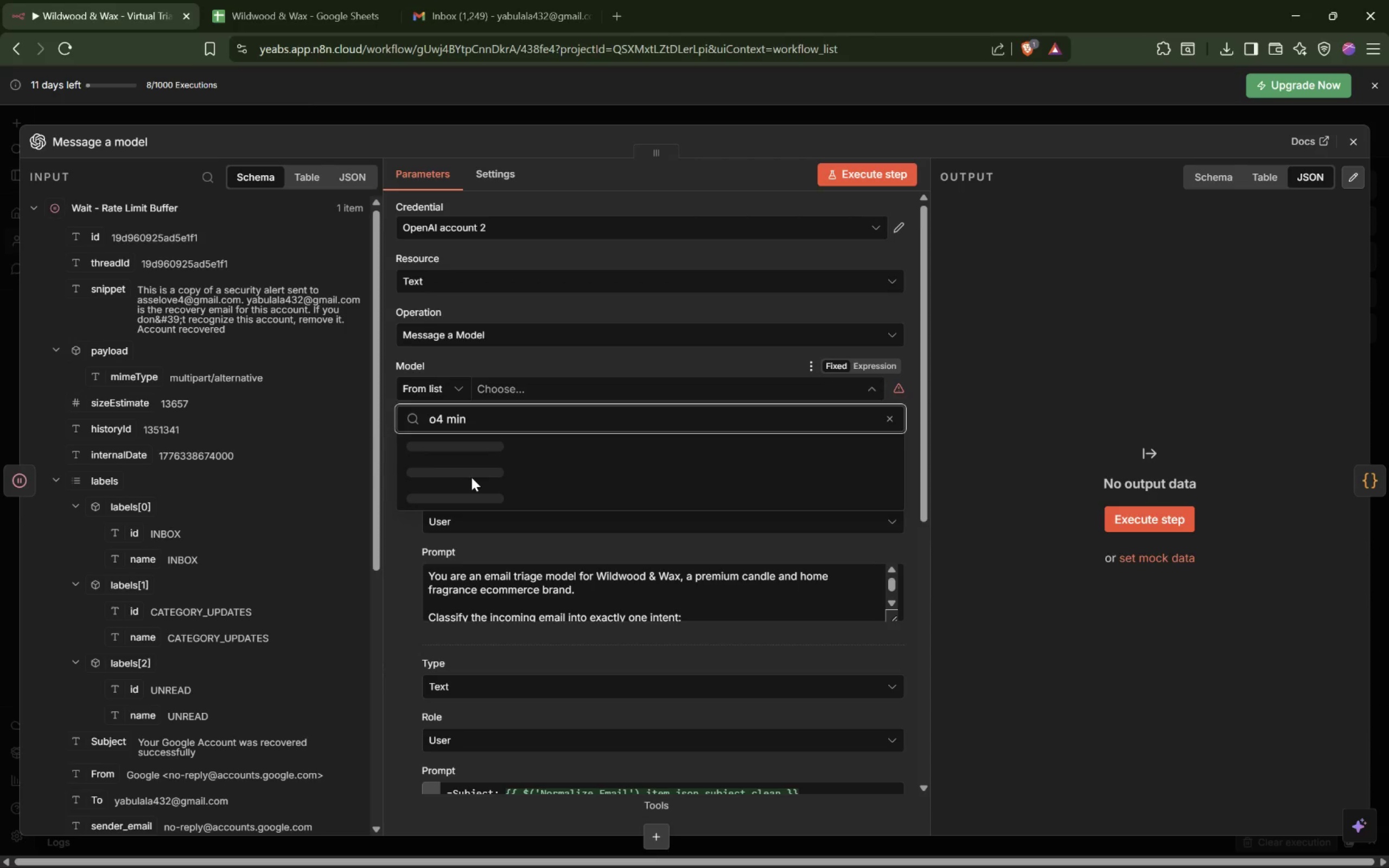 
key(Backspace)
 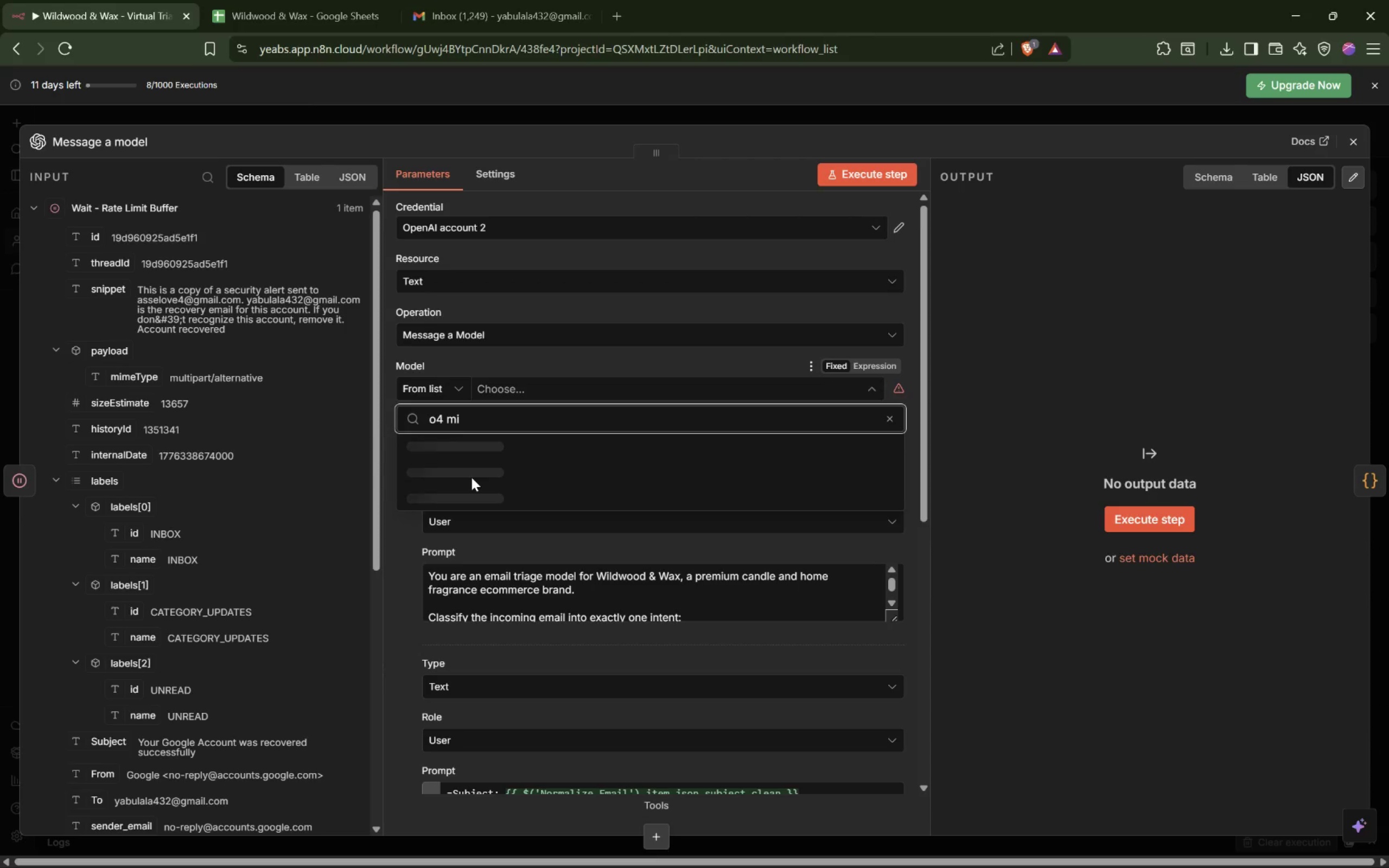 
key(Backspace)
 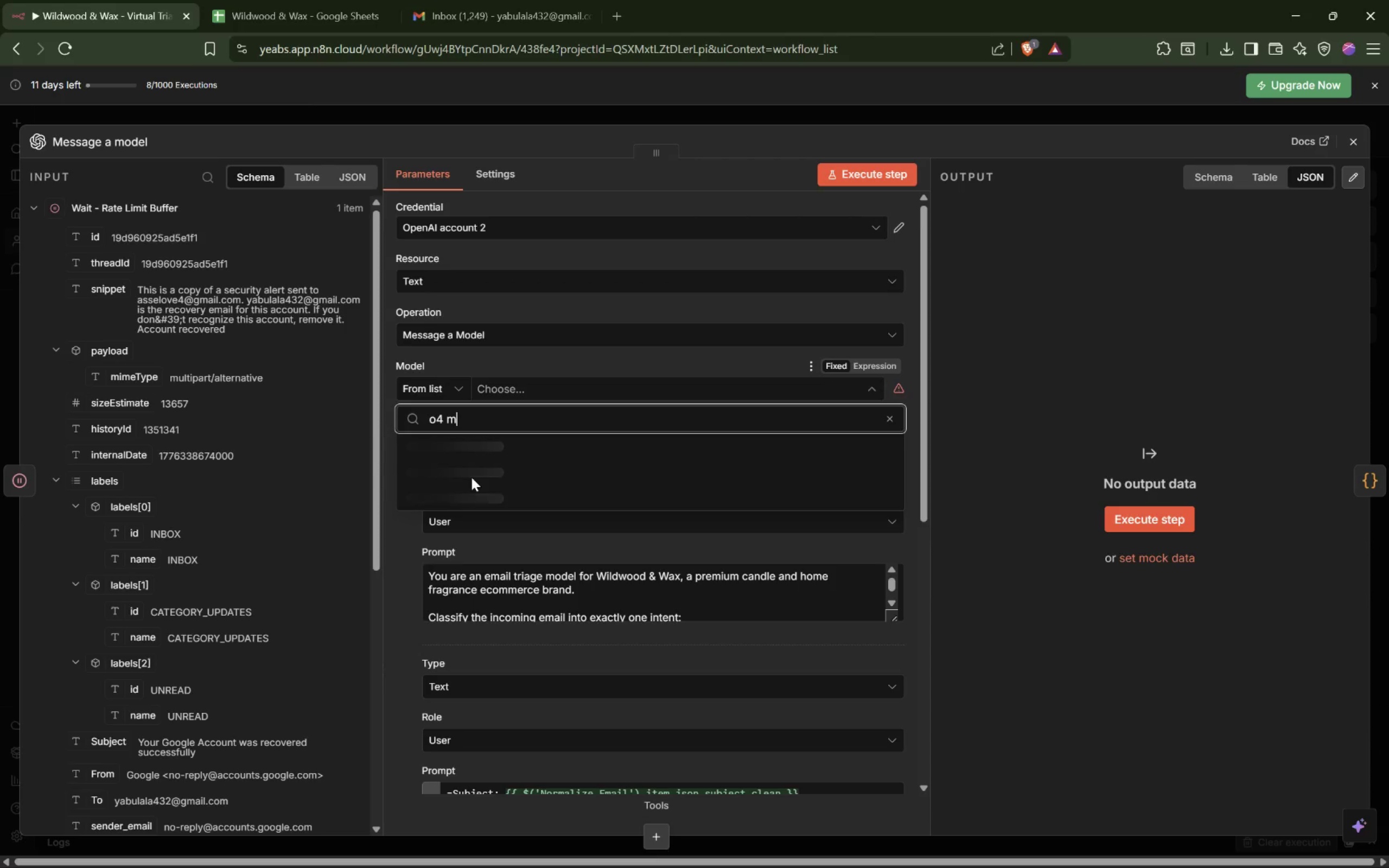 
key(Backspace)
 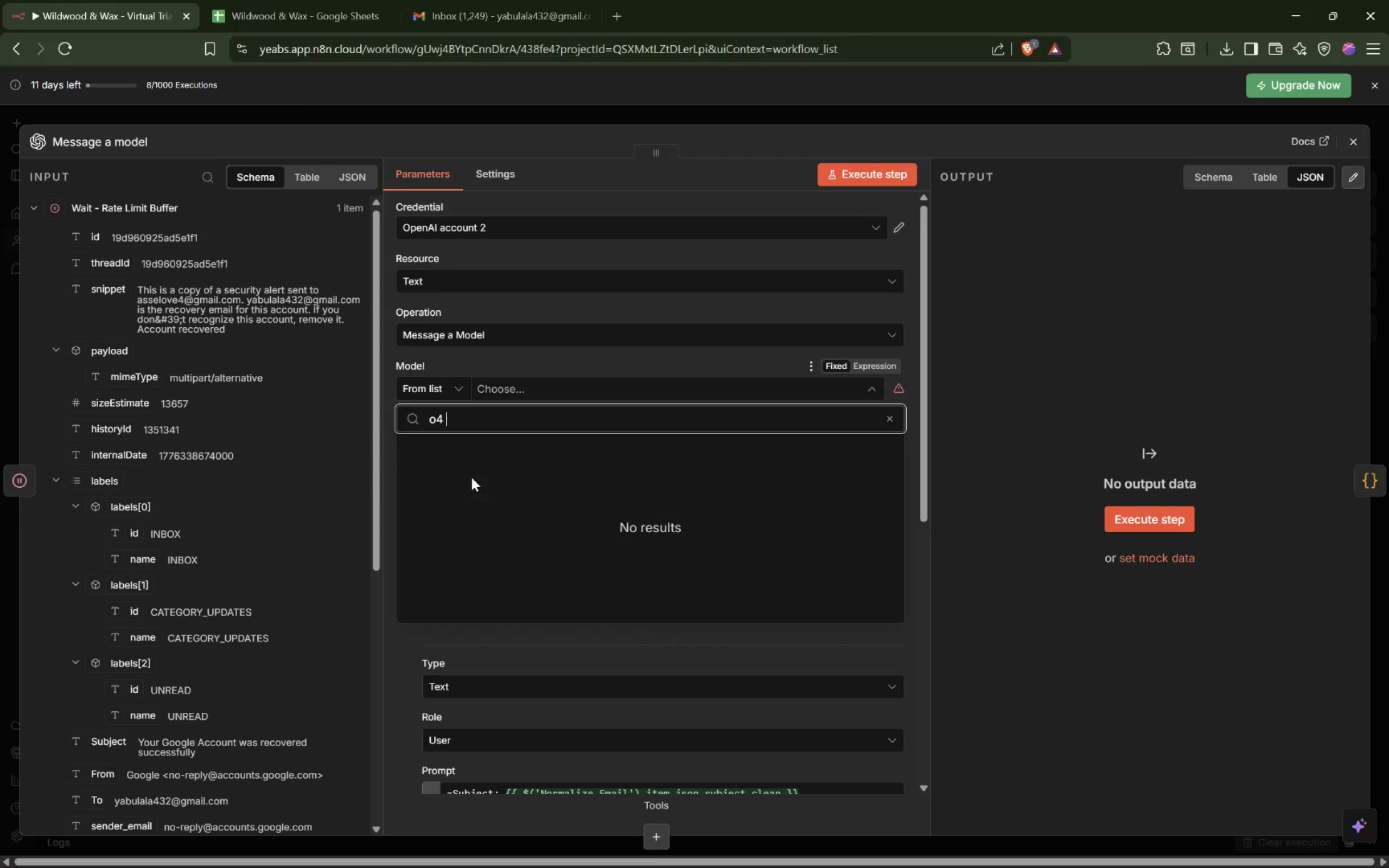 
key(Backspace)
 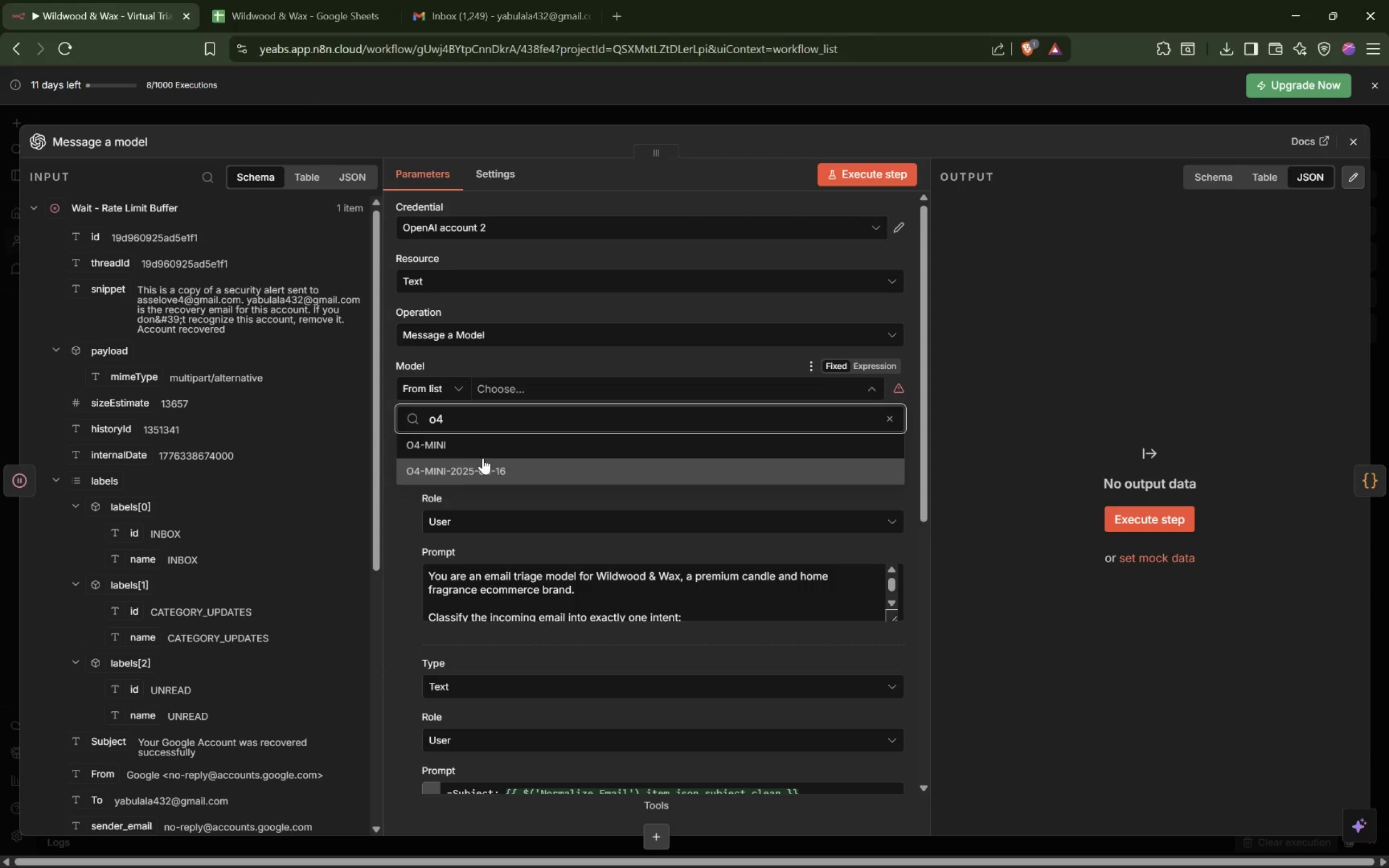 
left_click([489, 446])
 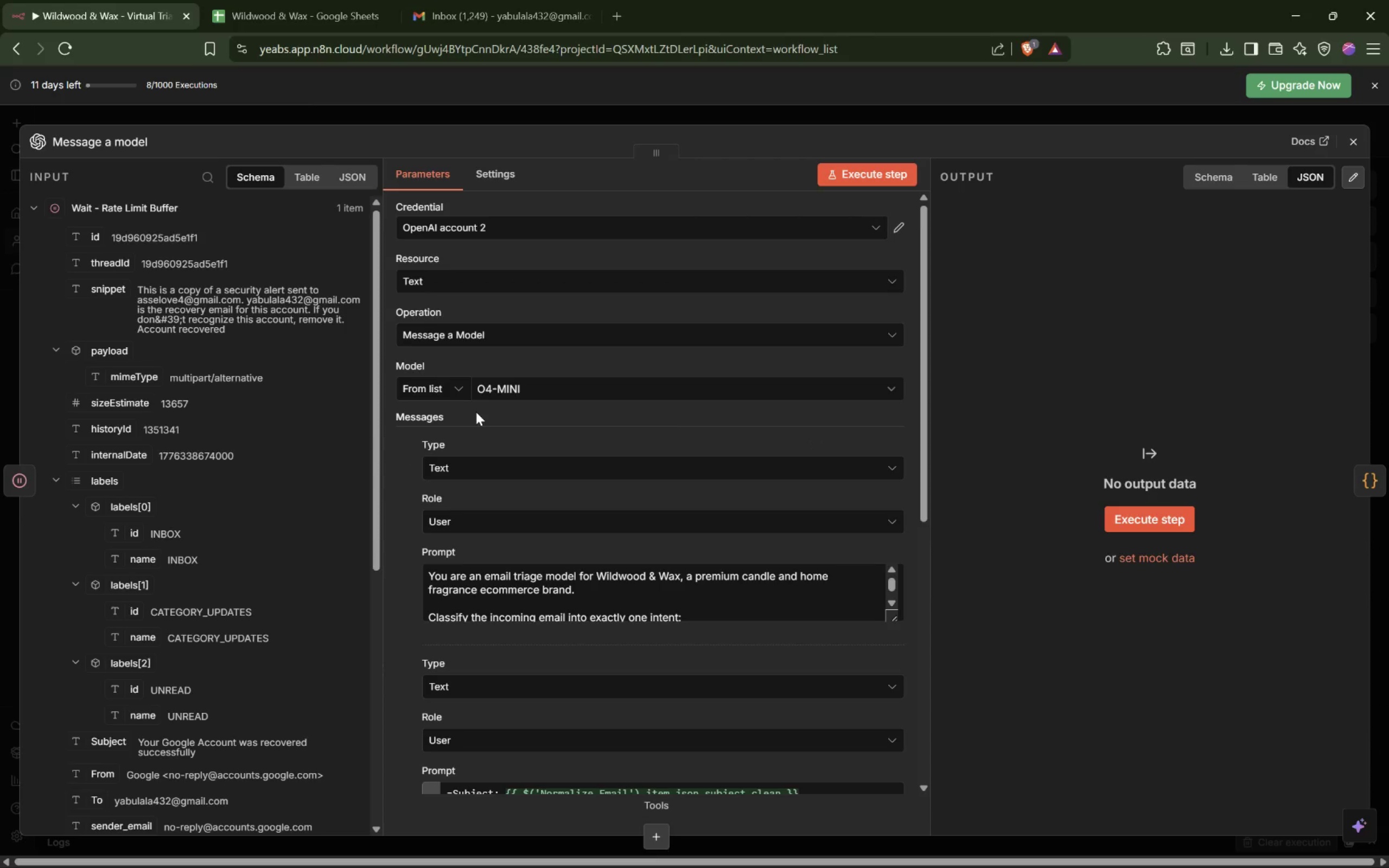 
wait(7.11)
 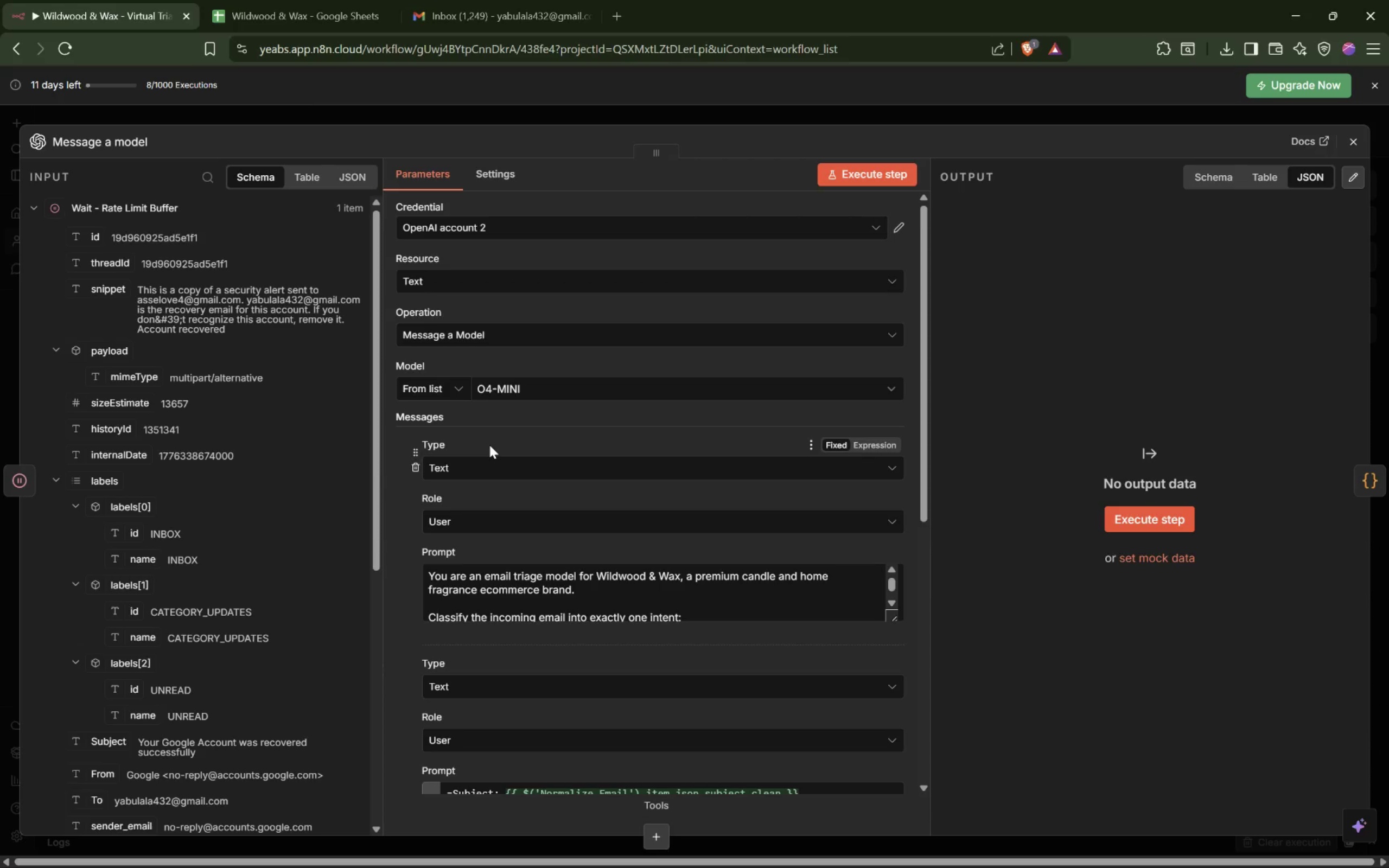 
left_click_drag(start_coordinate=[891, 619], to_coordinate=[927, 736])
 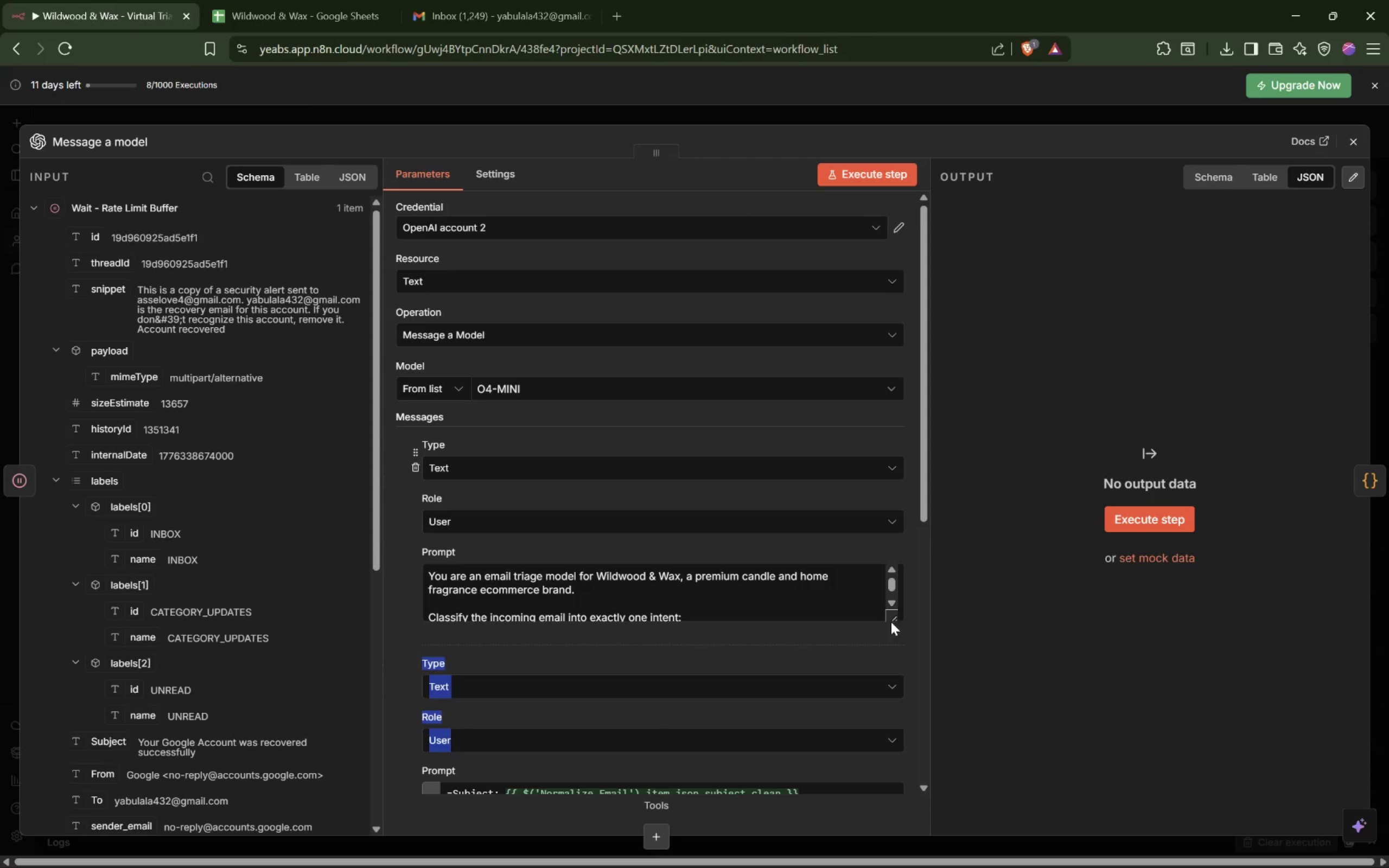 
left_click_drag(start_coordinate=[889, 620], to_coordinate=[939, 864])
 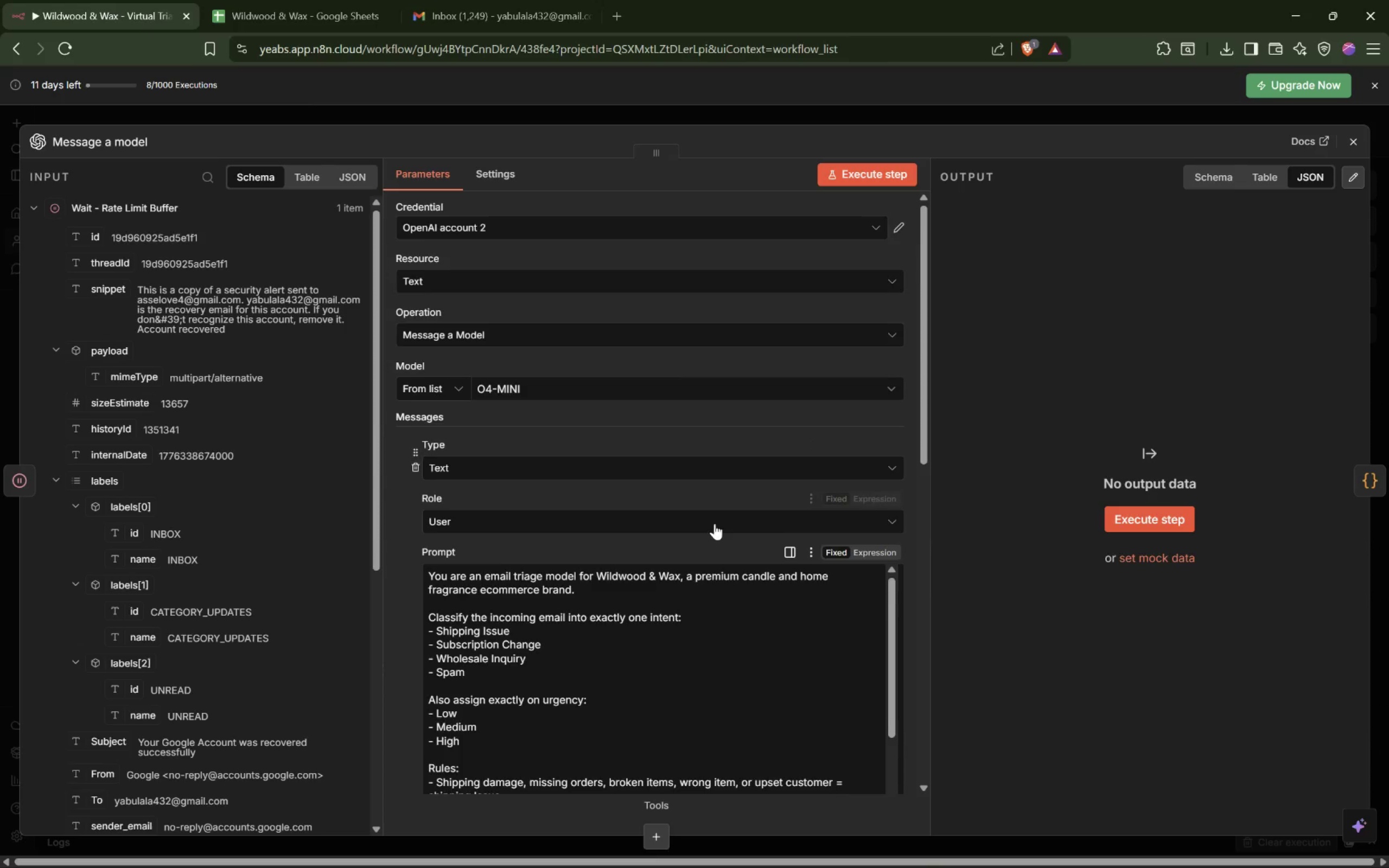 
scroll: coordinate [716, 520], scroll_direction: down, amount: 7.0
 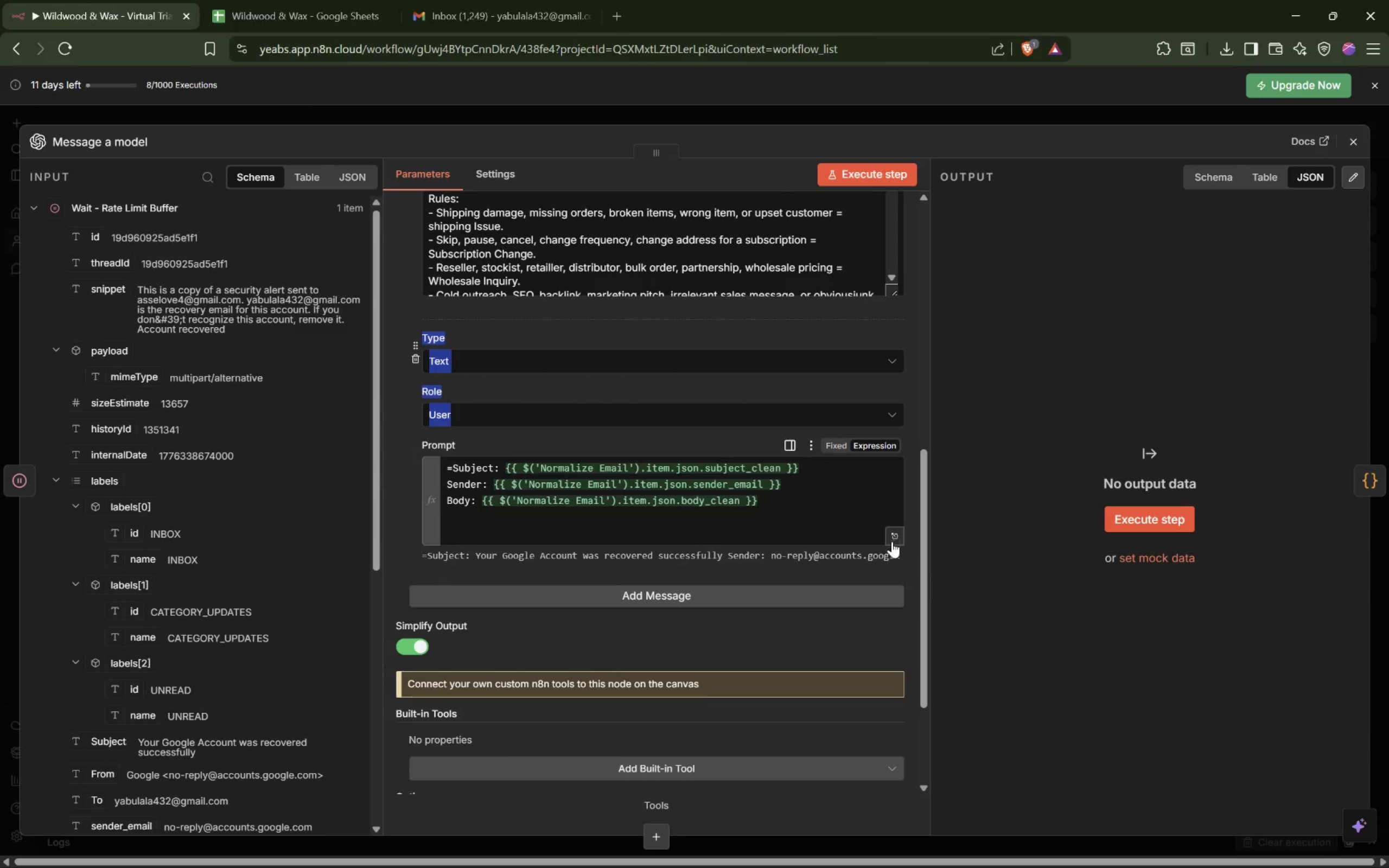 
scroll: coordinate [664, 442], scroll_direction: up, amount: 9.0
 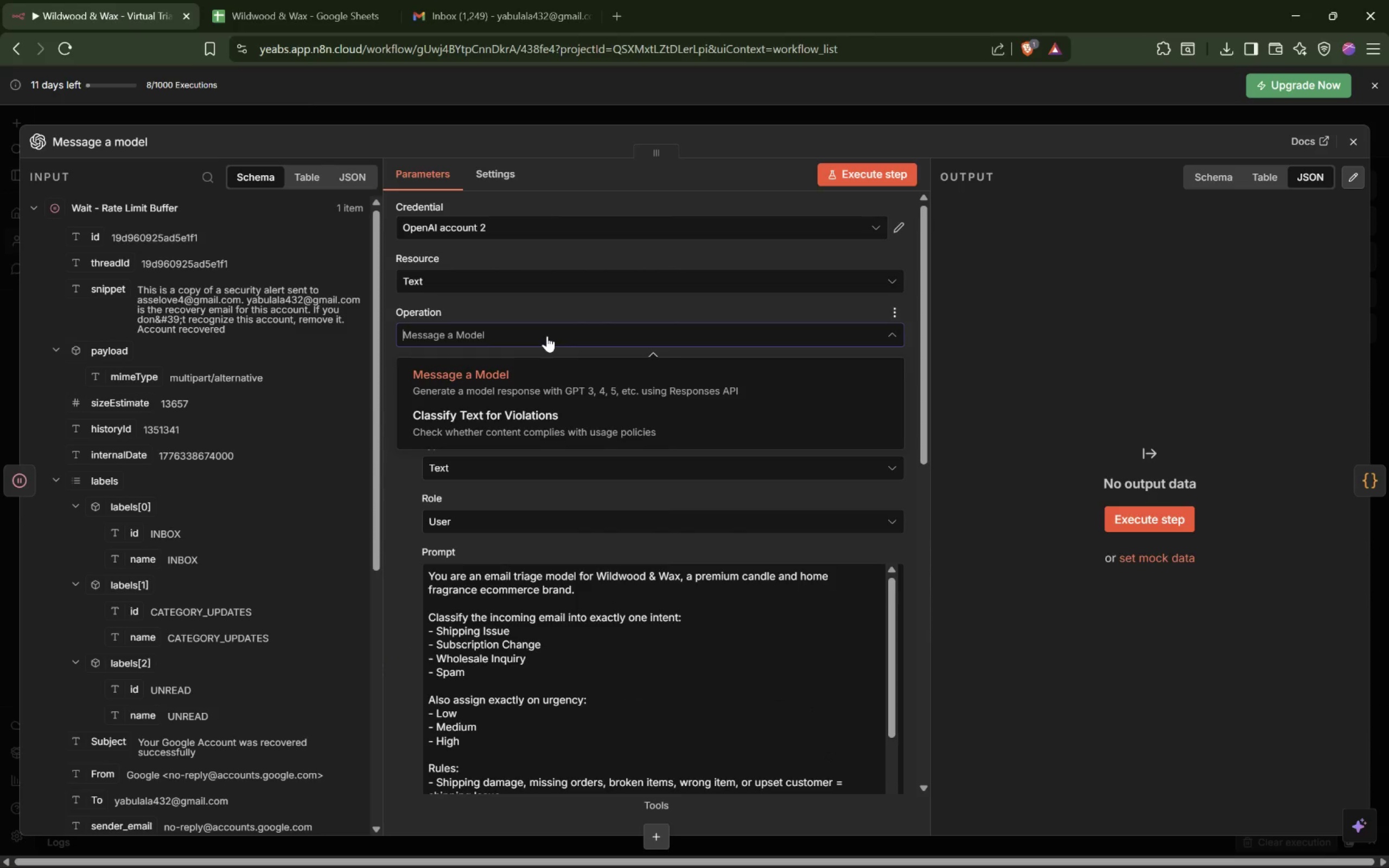 
left_click([547, 336])
 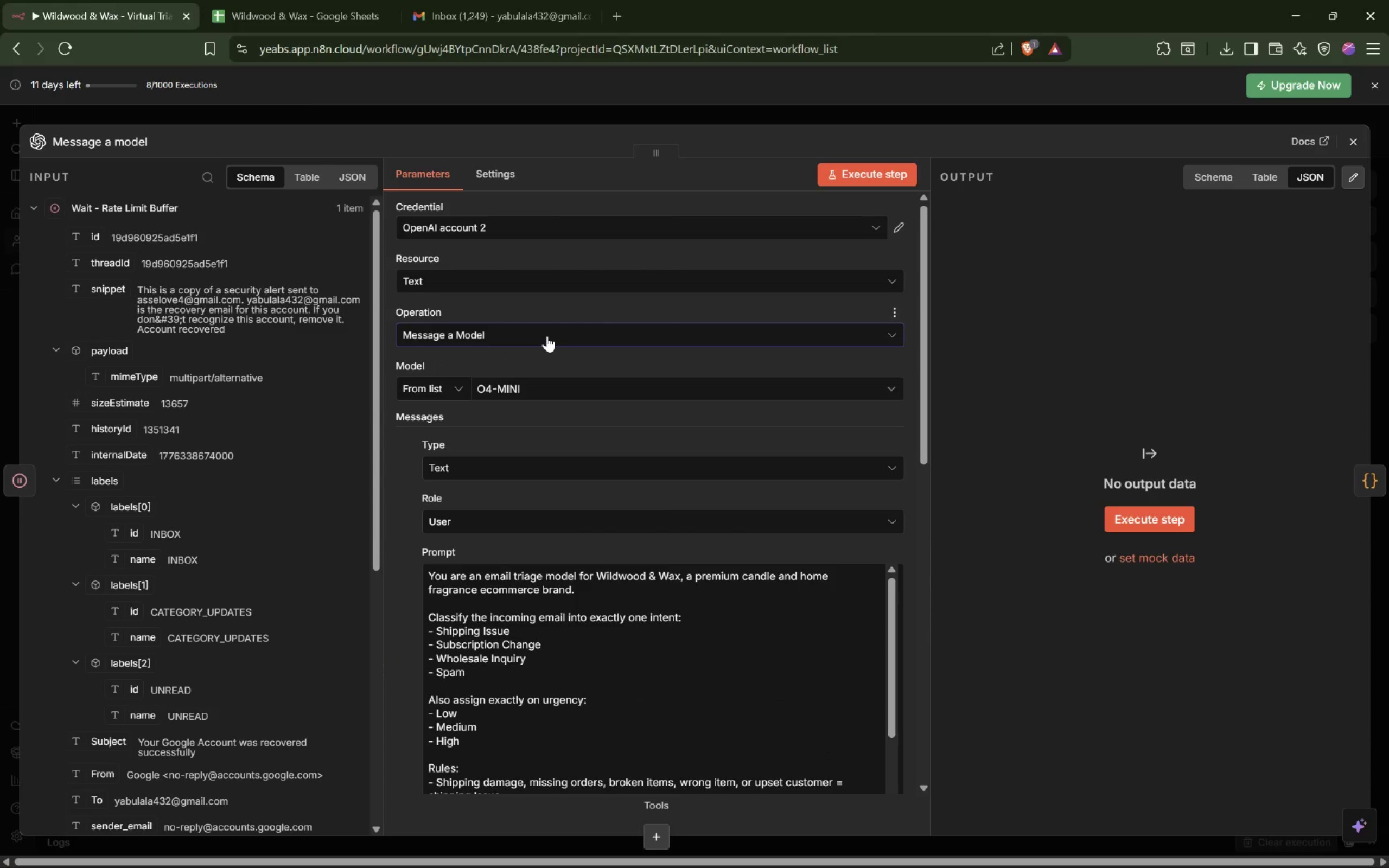 
wait(13.53)
 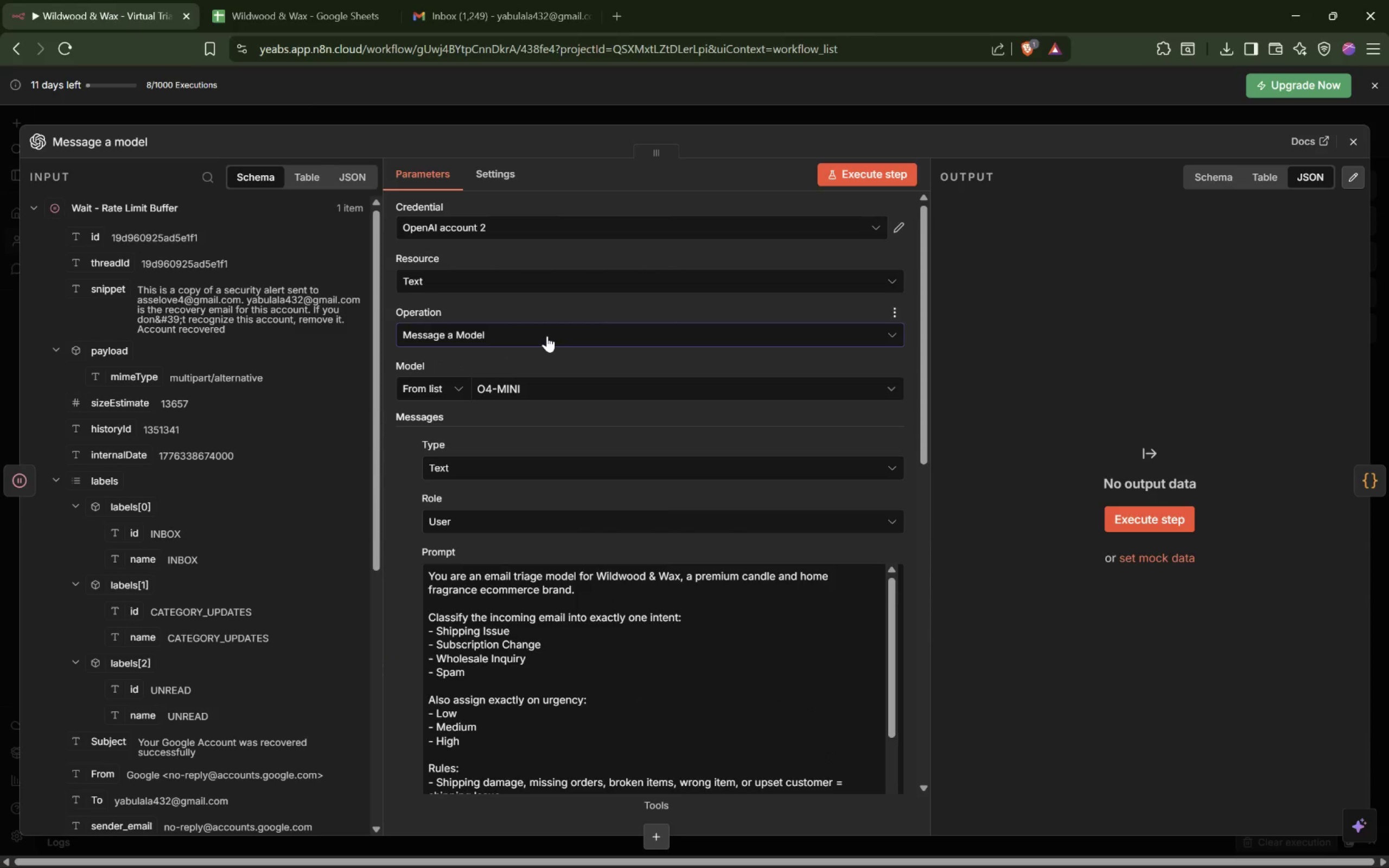 
left_click([566, 521])
 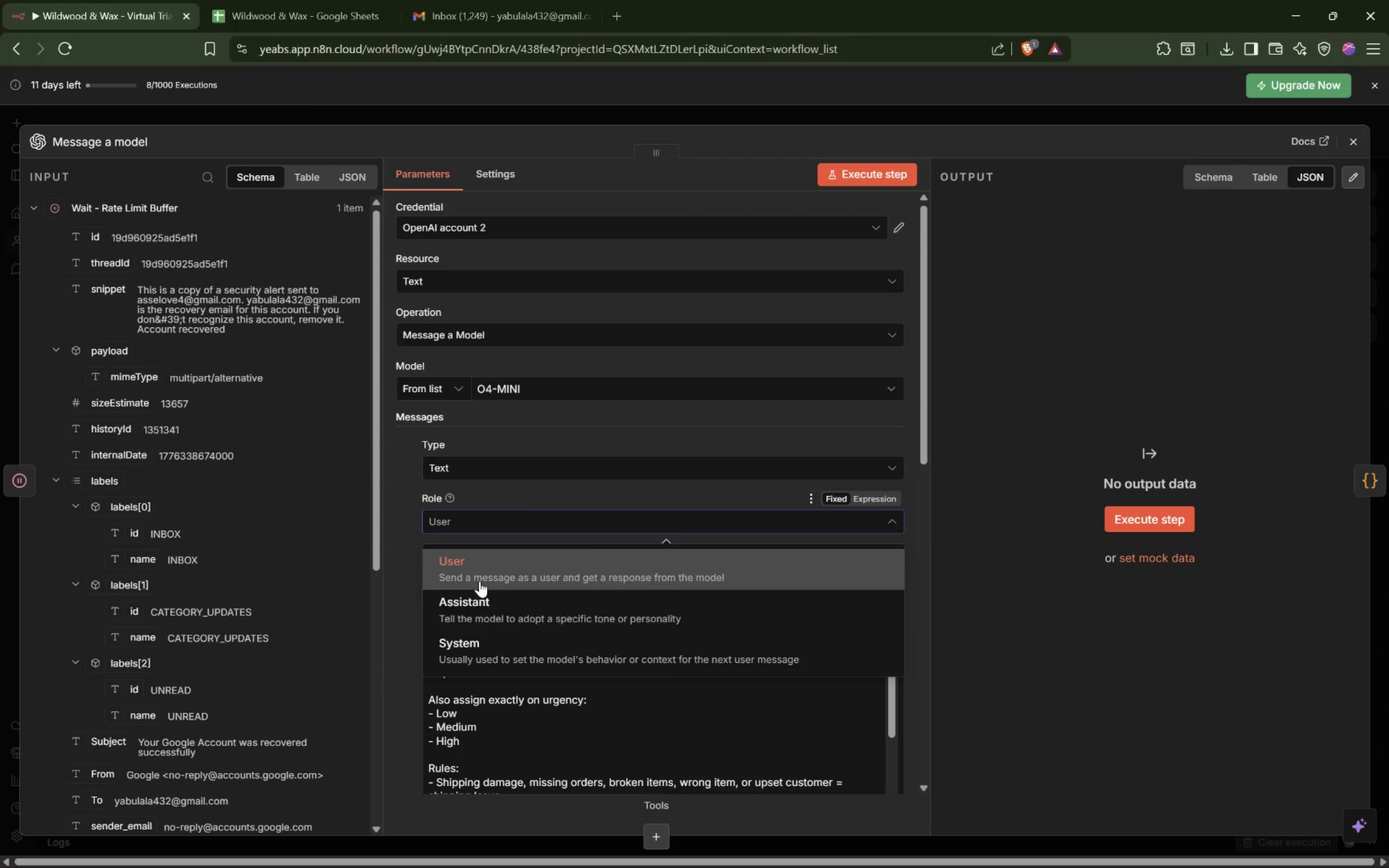 
left_click([473, 652])
 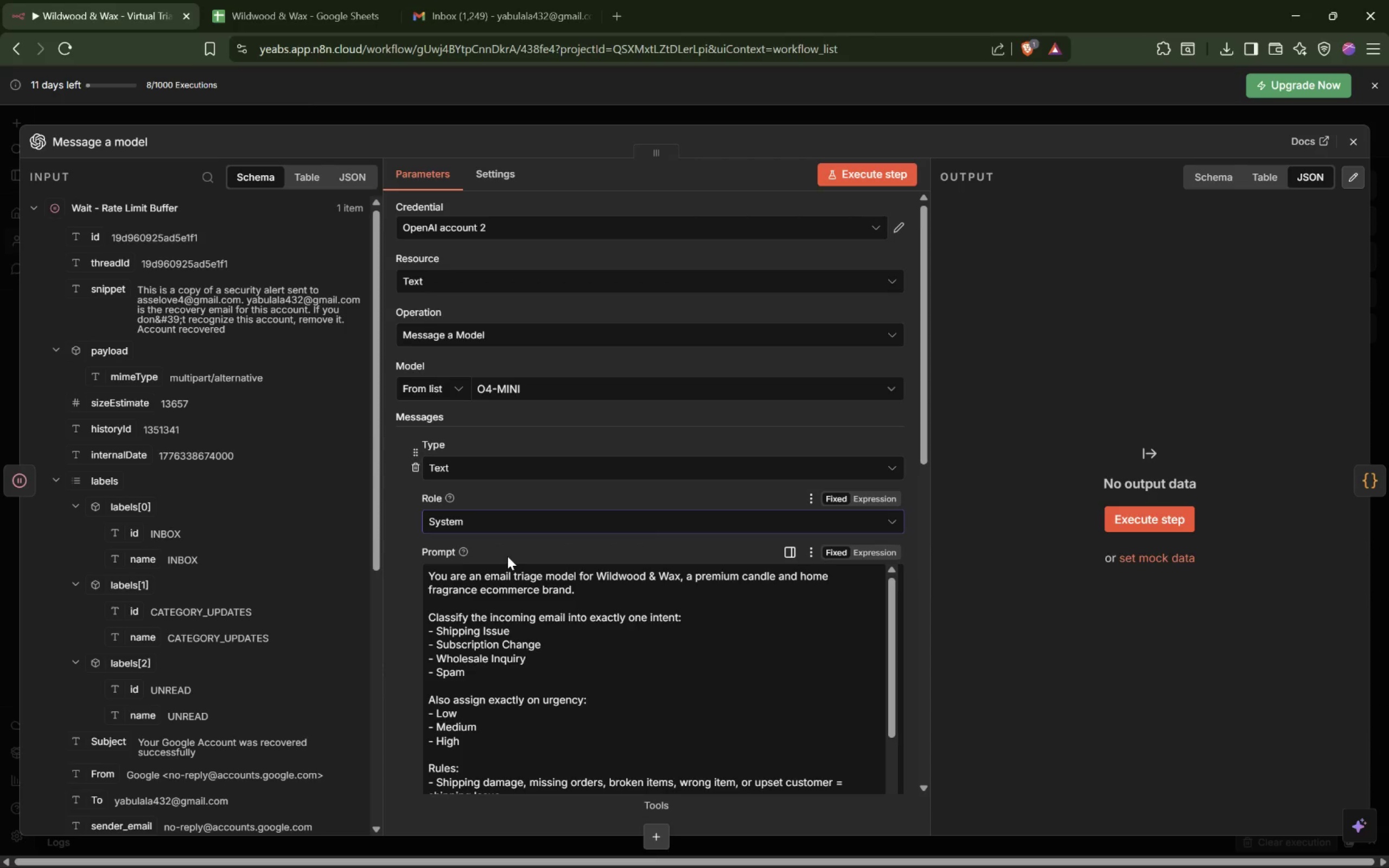 
wait(6.29)
 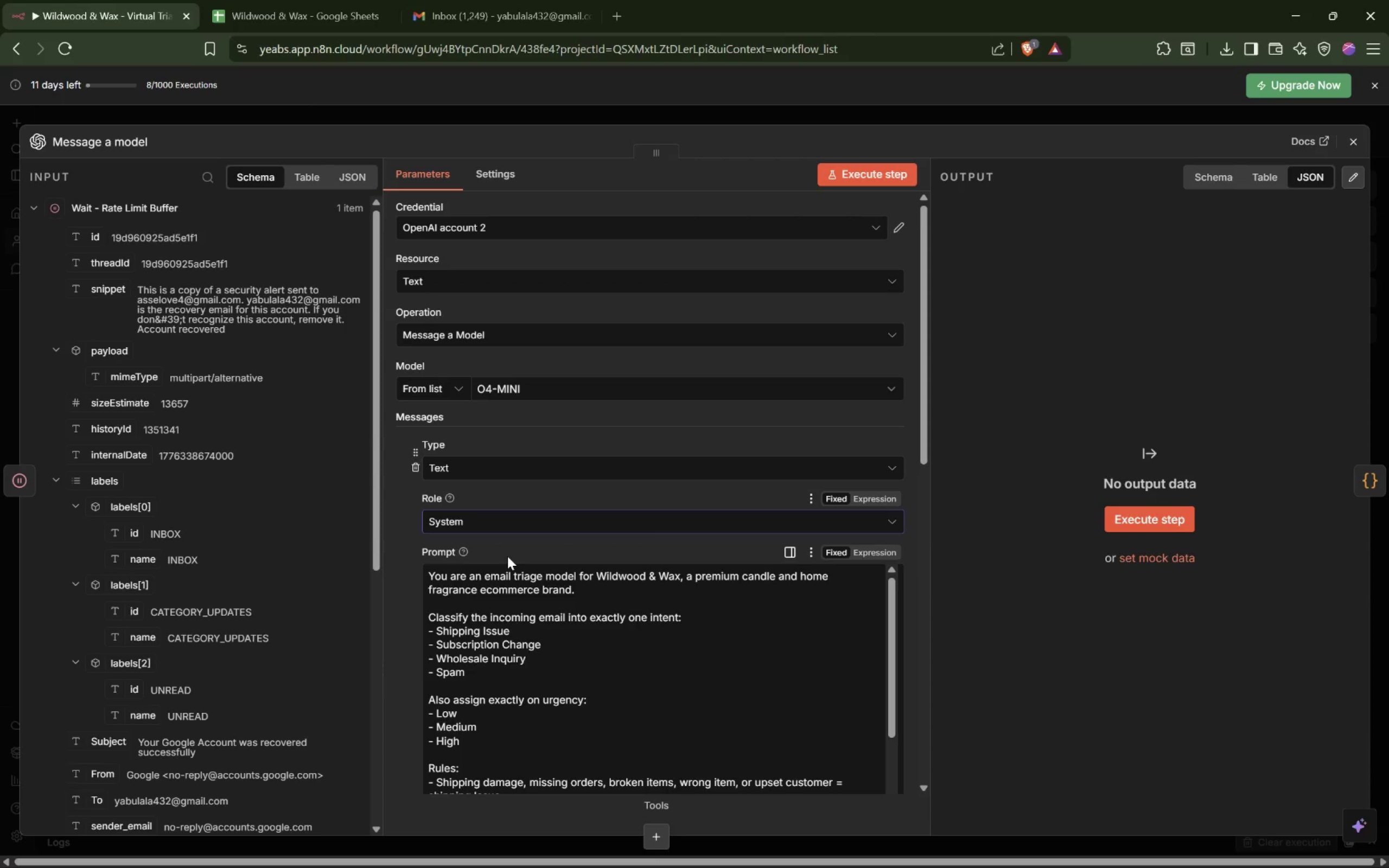 
scroll: coordinate [418, 546], scroll_direction: down, amount: 13.0
 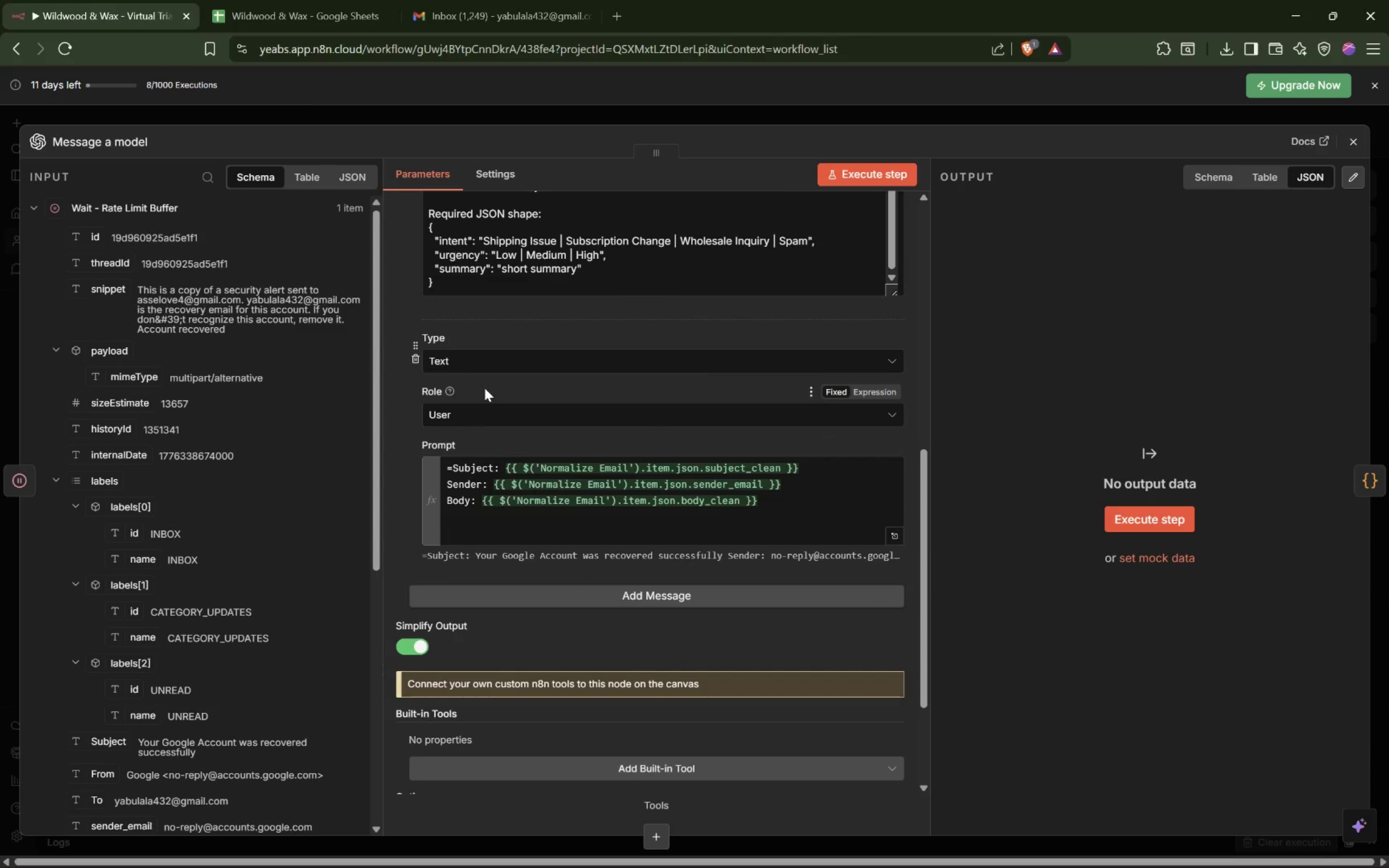 
left_click([465, 416])
 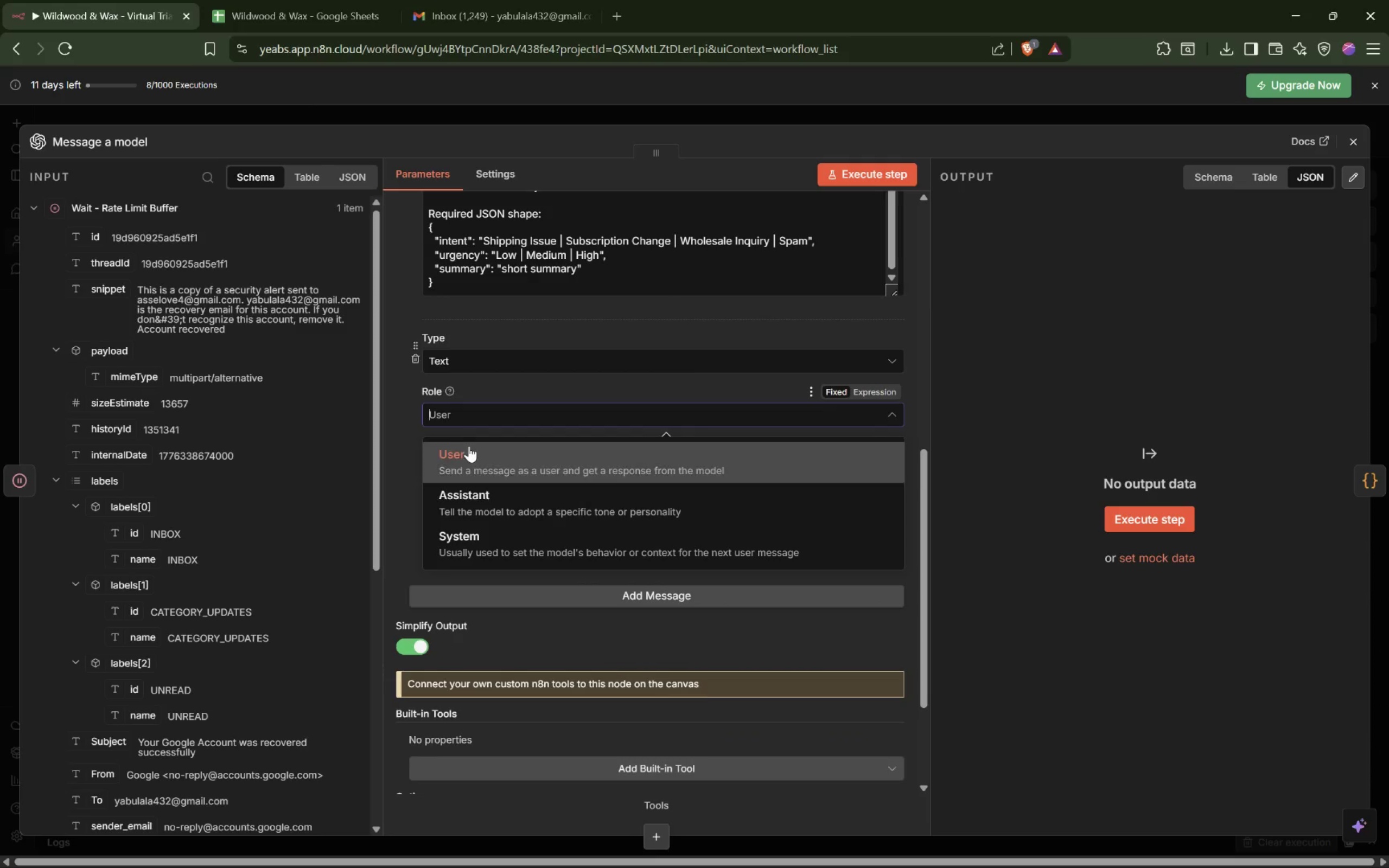 
left_click([471, 453])
 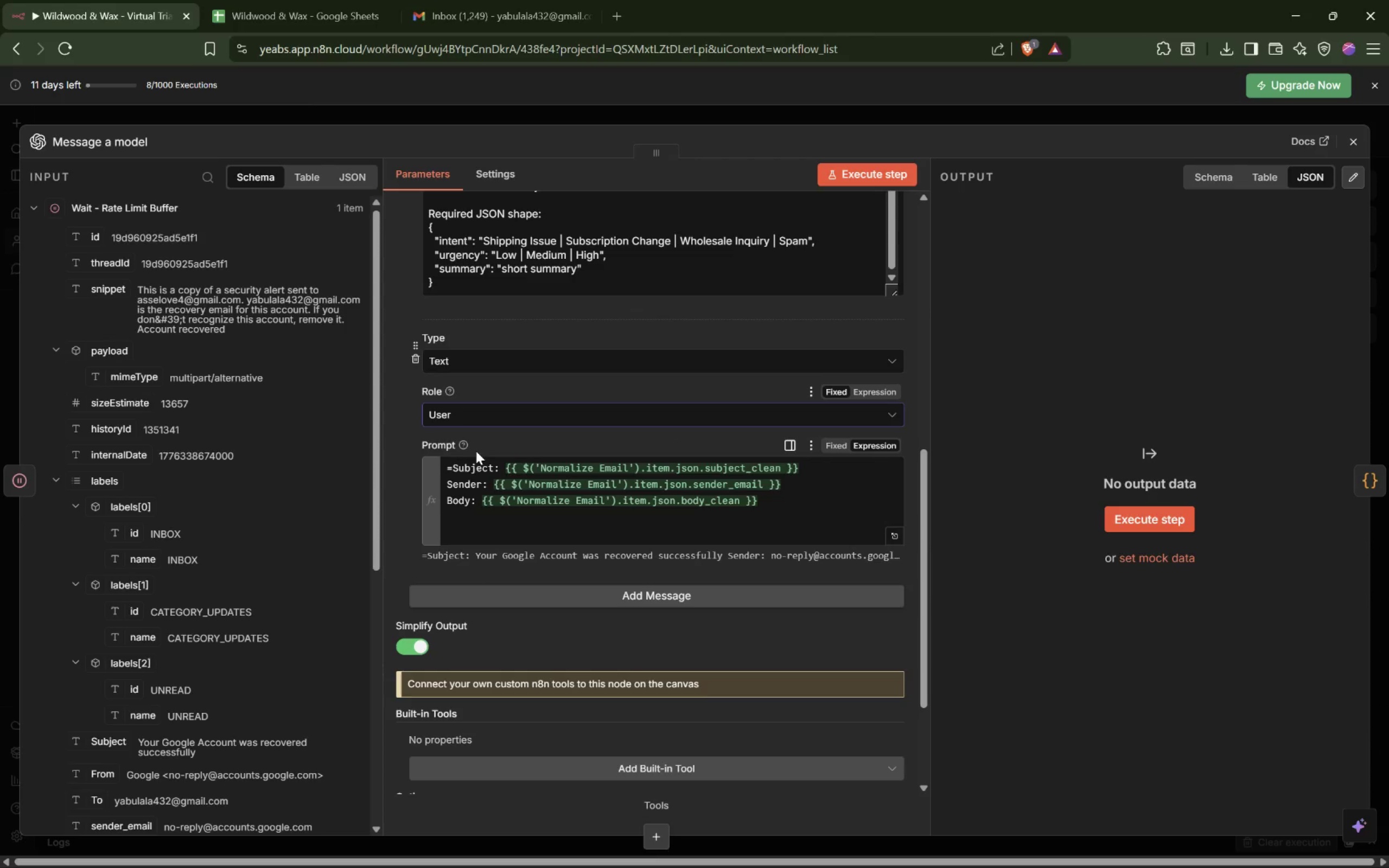 
scroll: coordinate [646, 567], scroll_direction: down, amount: 5.0
 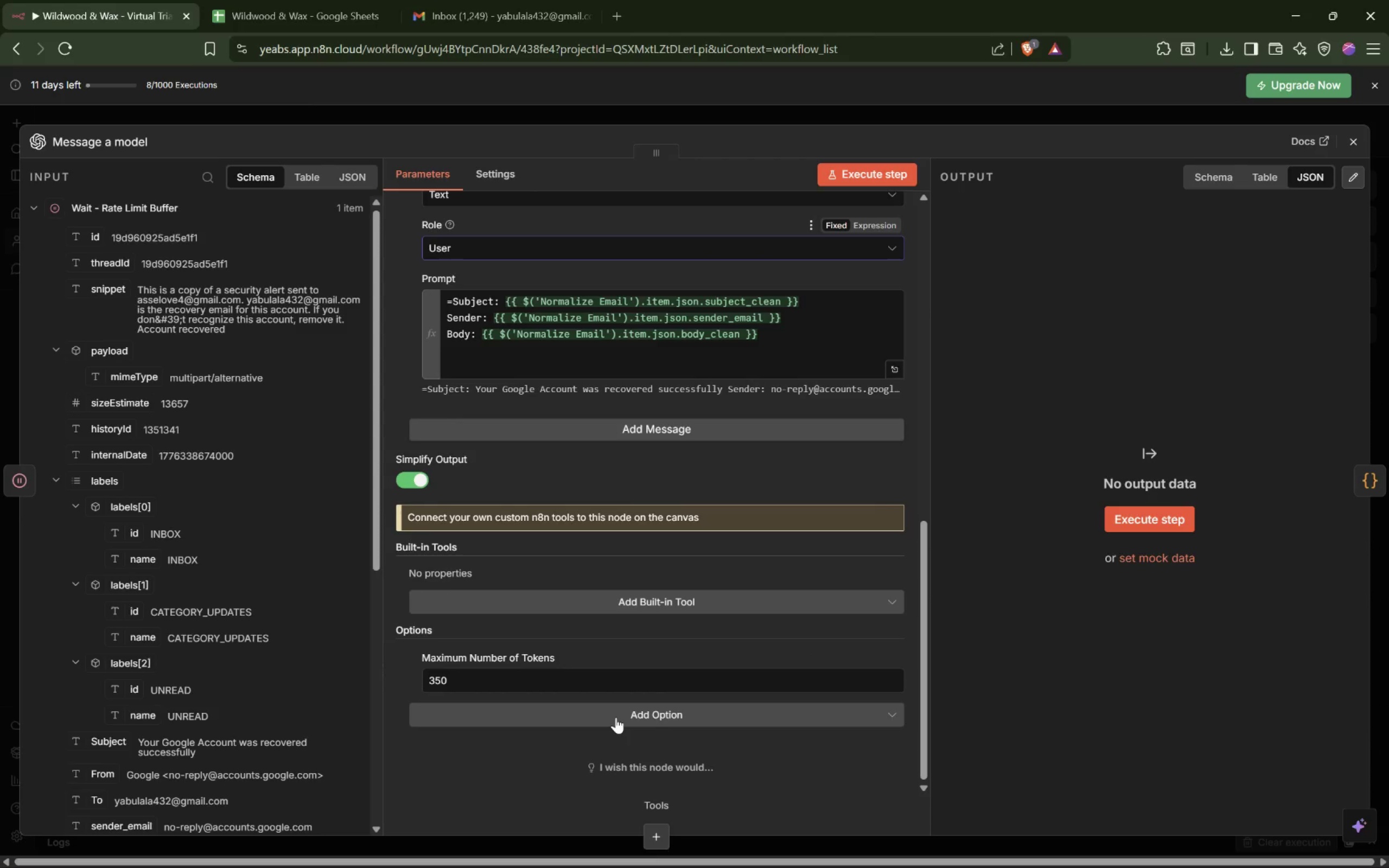 
left_click([616, 717])
 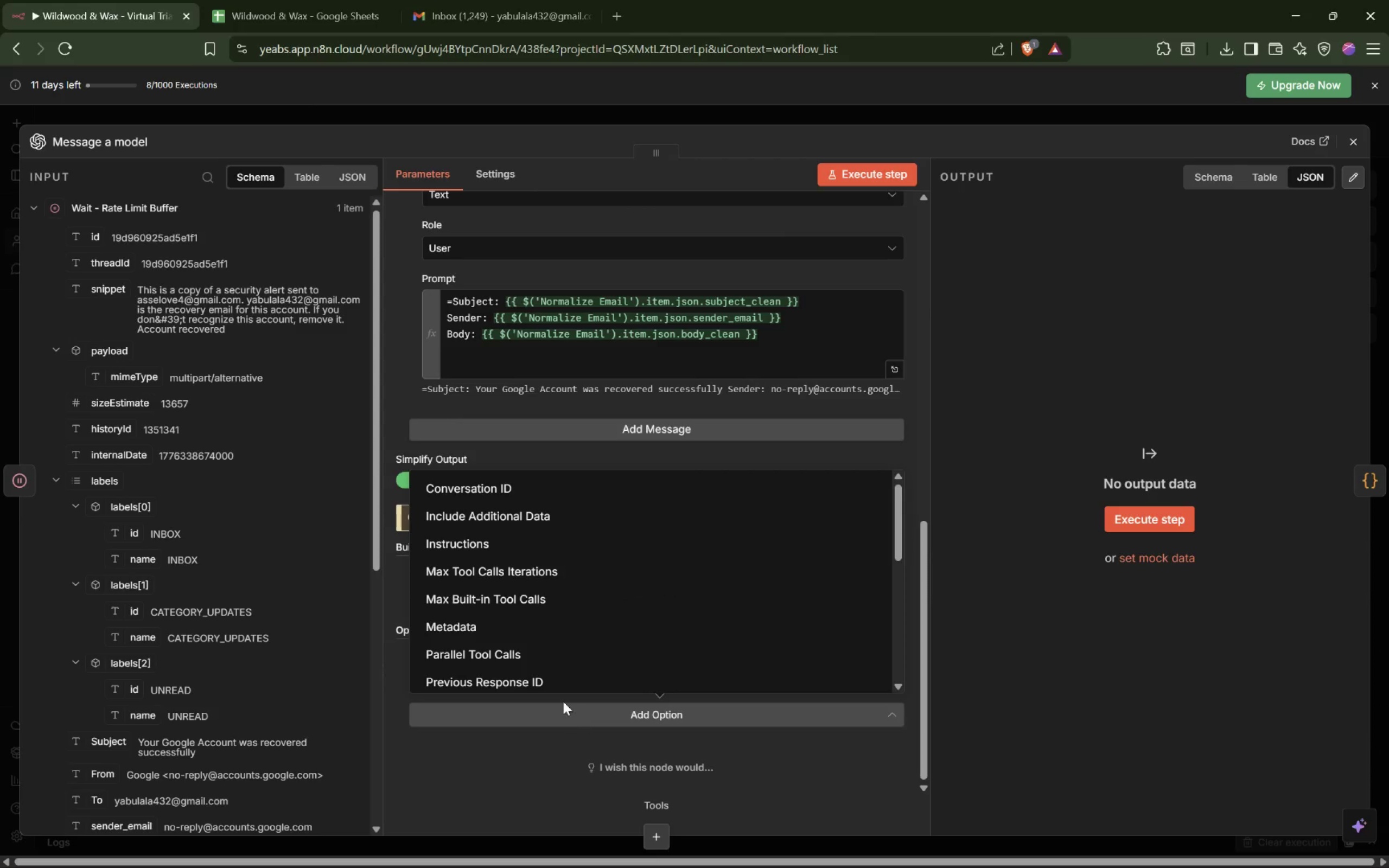 
scroll: coordinate [530, 621], scroll_direction: down, amount: 6.0
 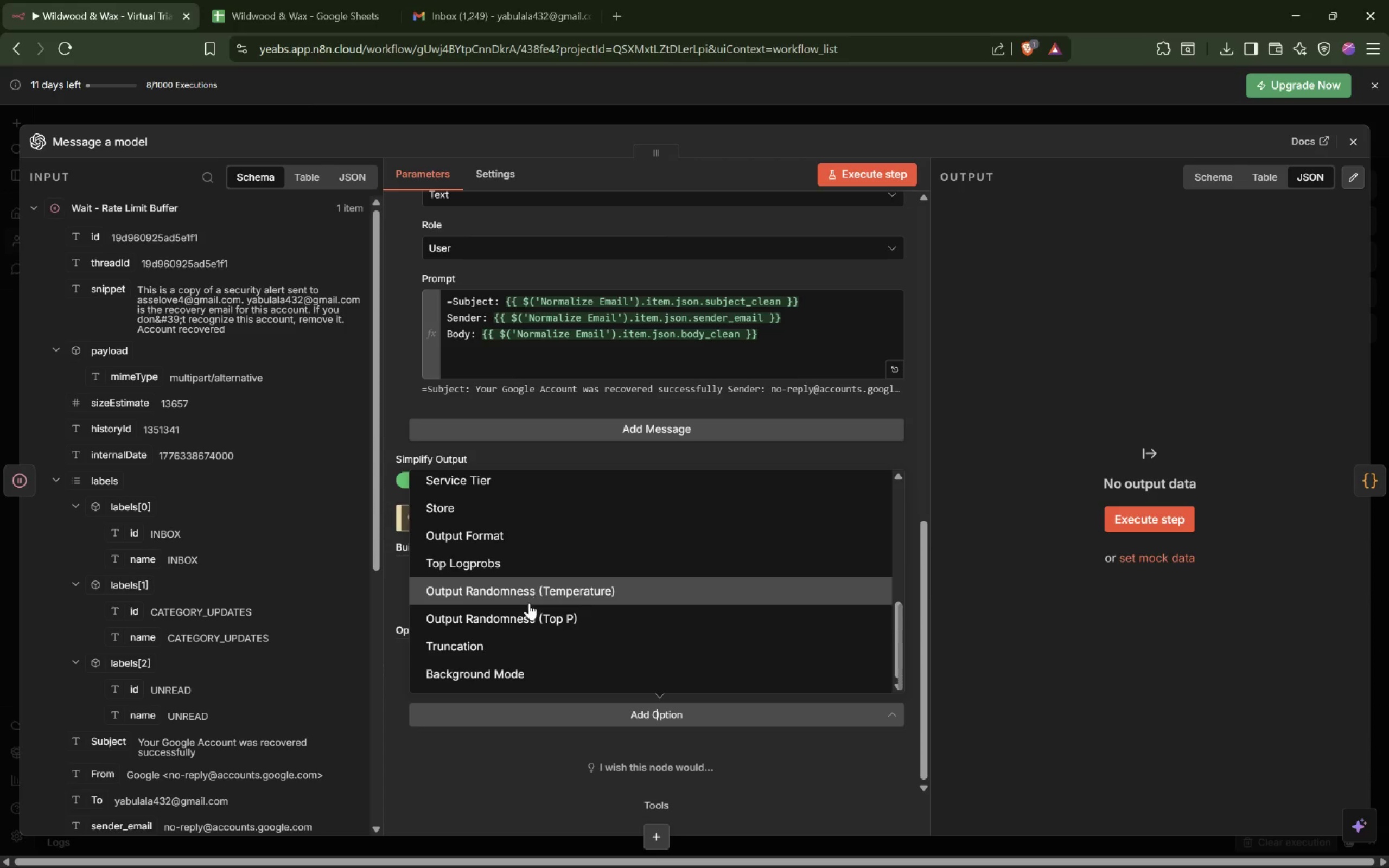 
left_click([543, 597])
 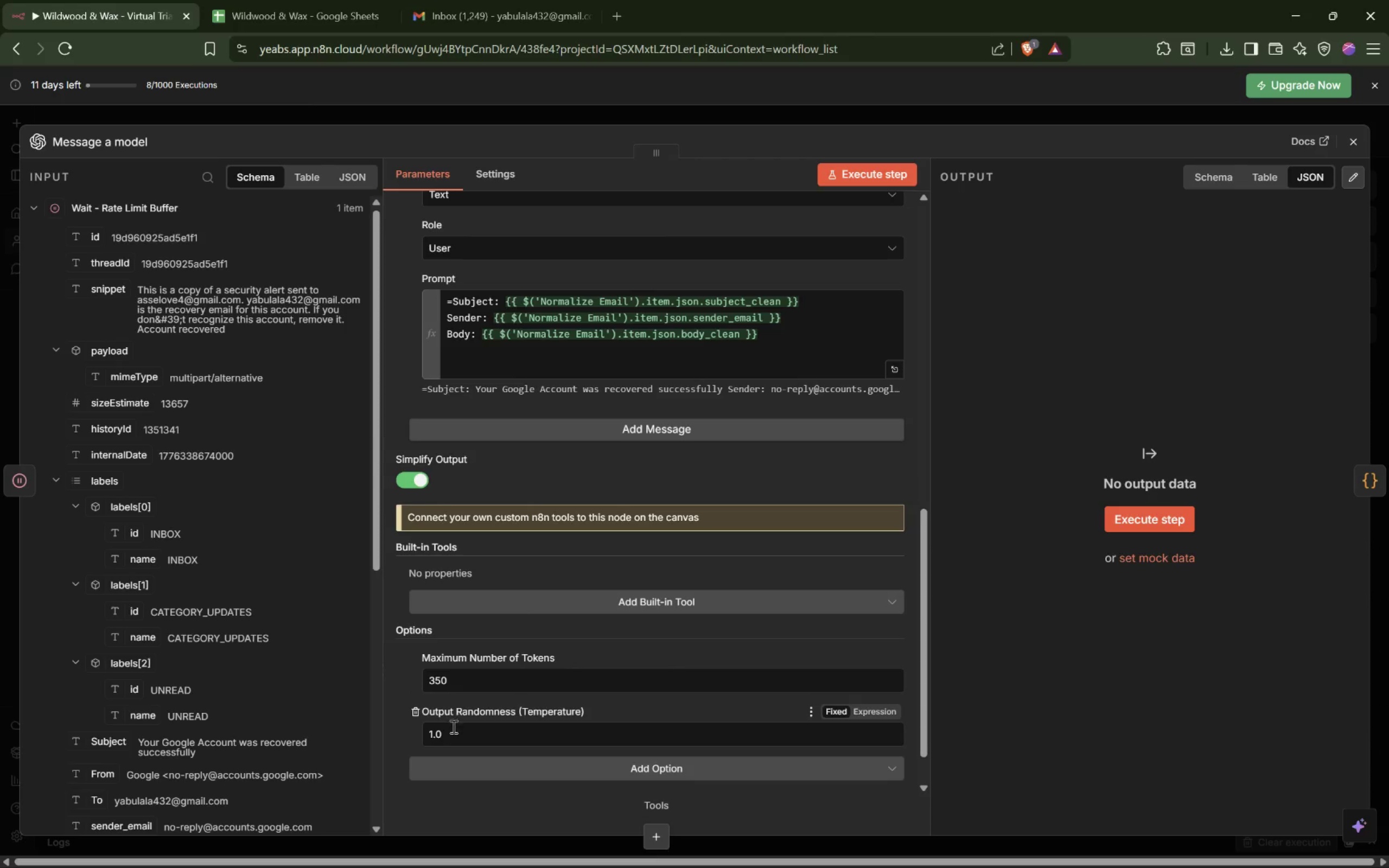 
double_click([458, 738])
 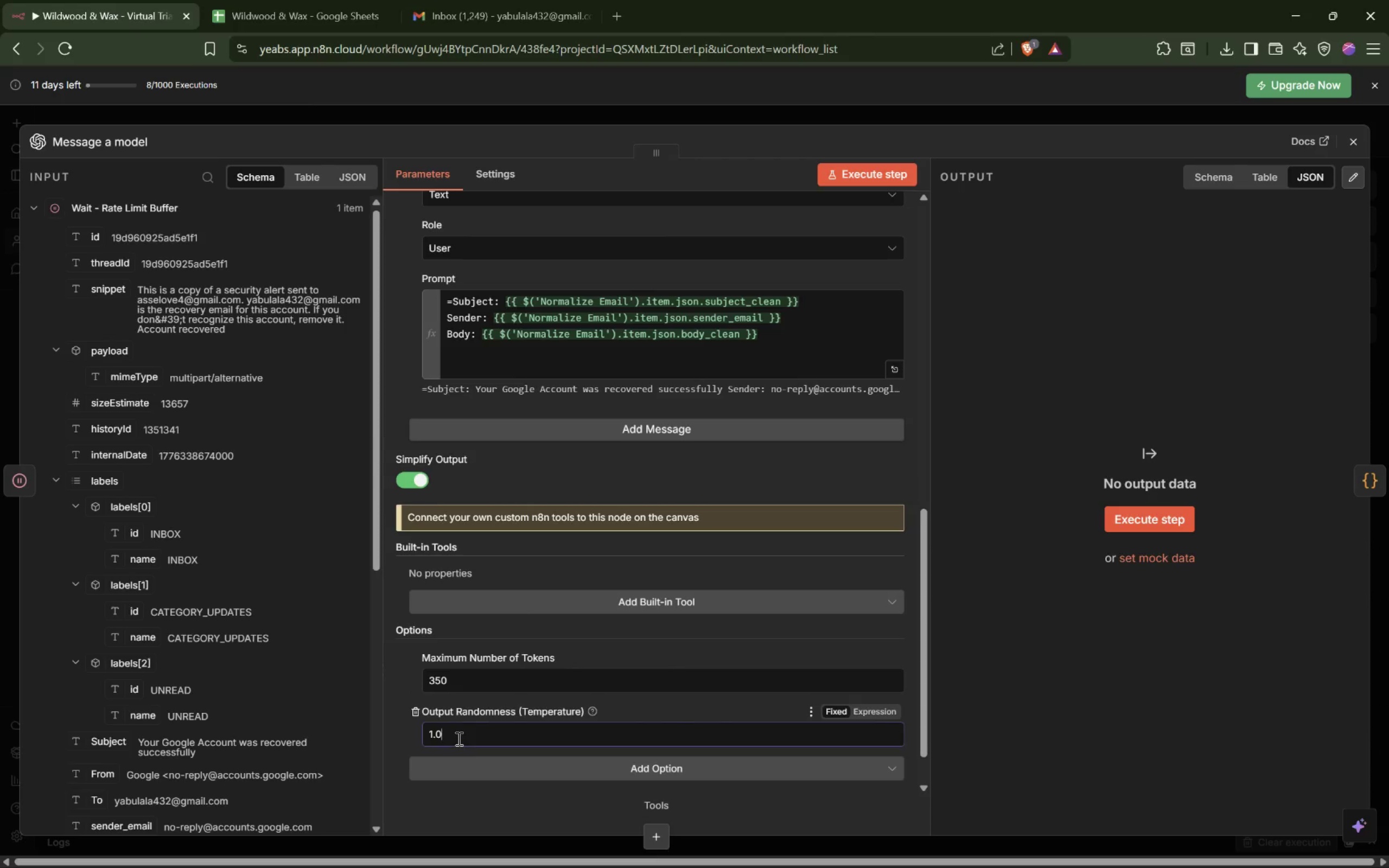 
triple_click([460, 738])
 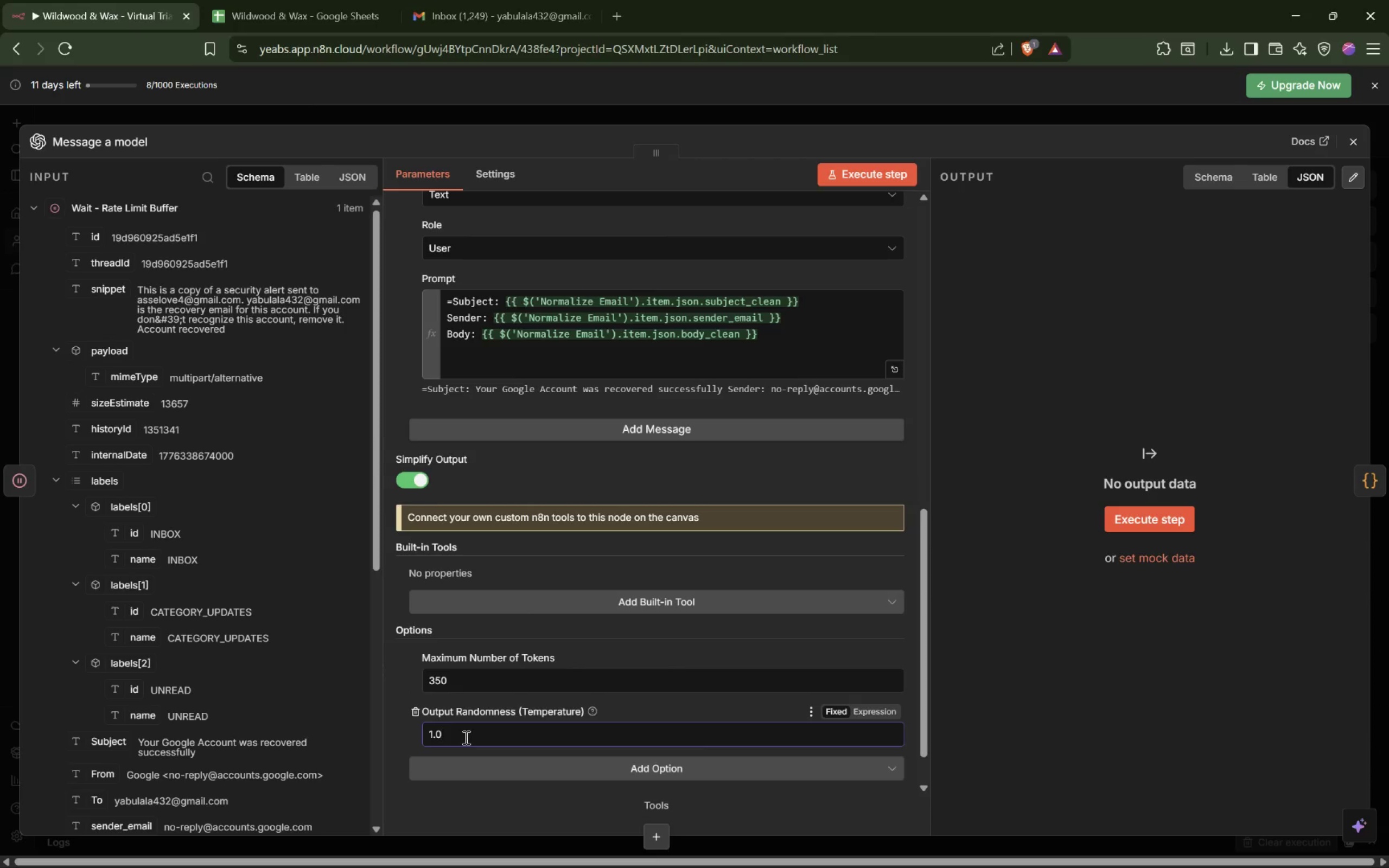 
left_click_drag(start_coordinate=[464, 737], to_coordinate=[394, 738])
 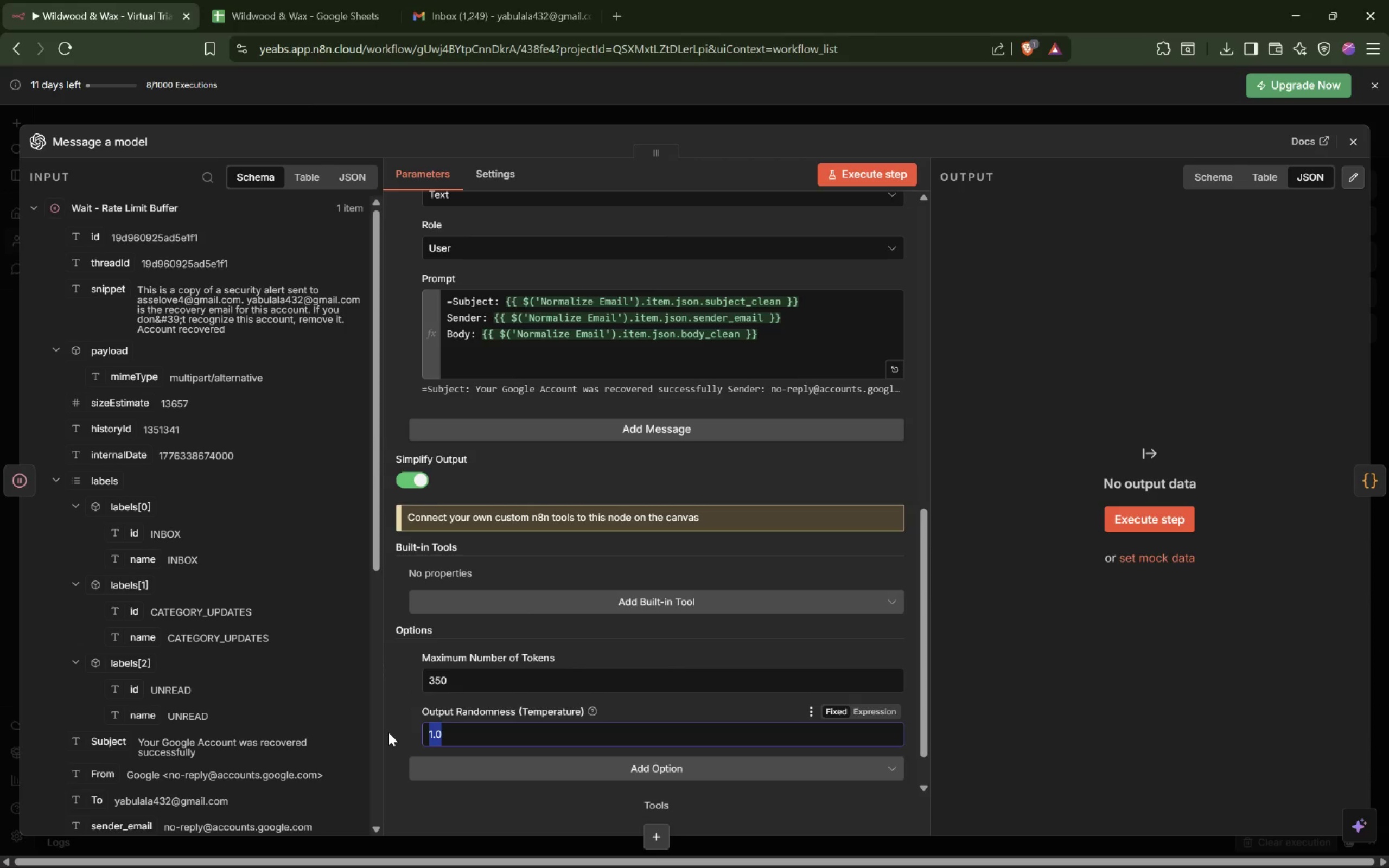 
key(0)
 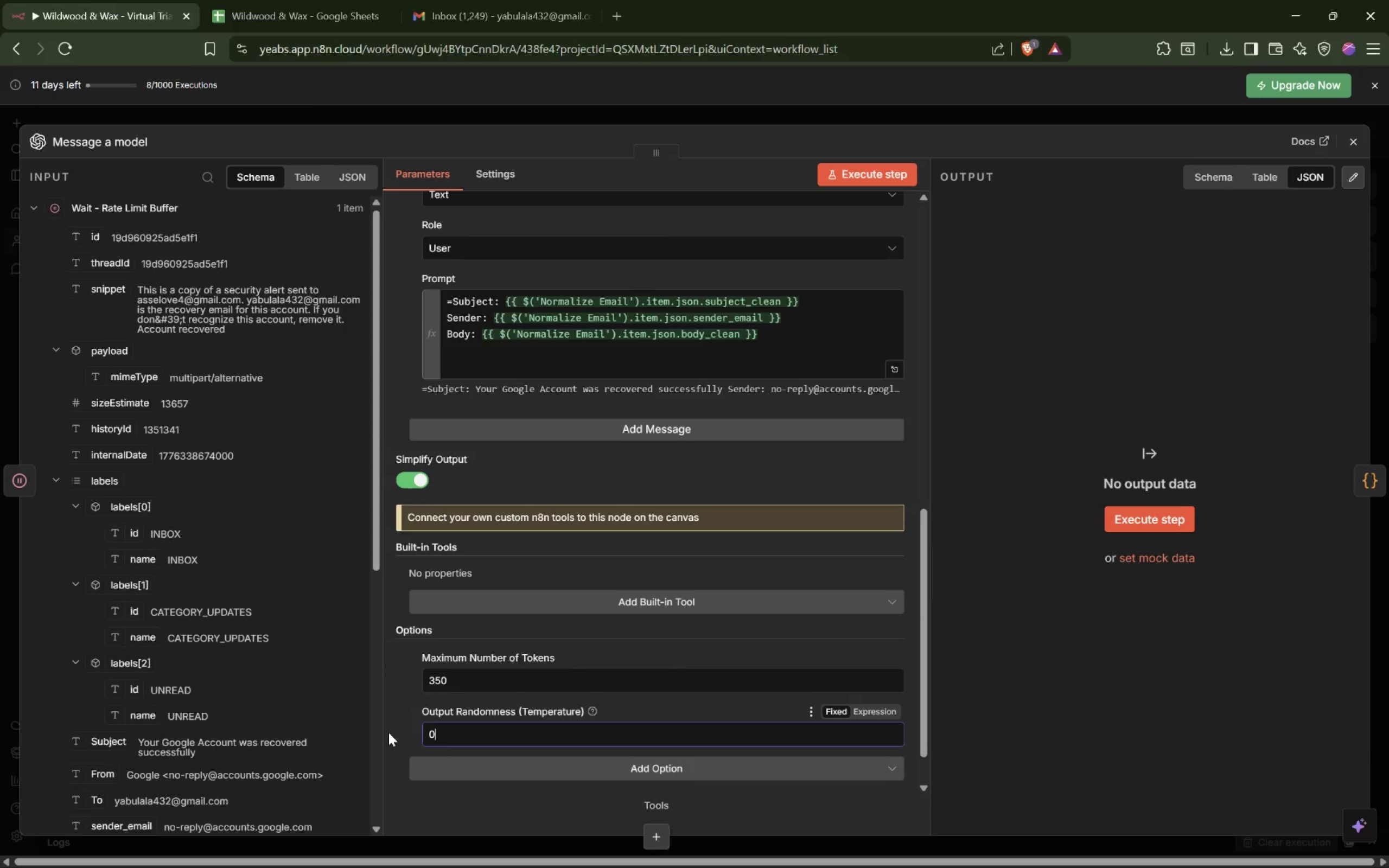 
key(Period)
 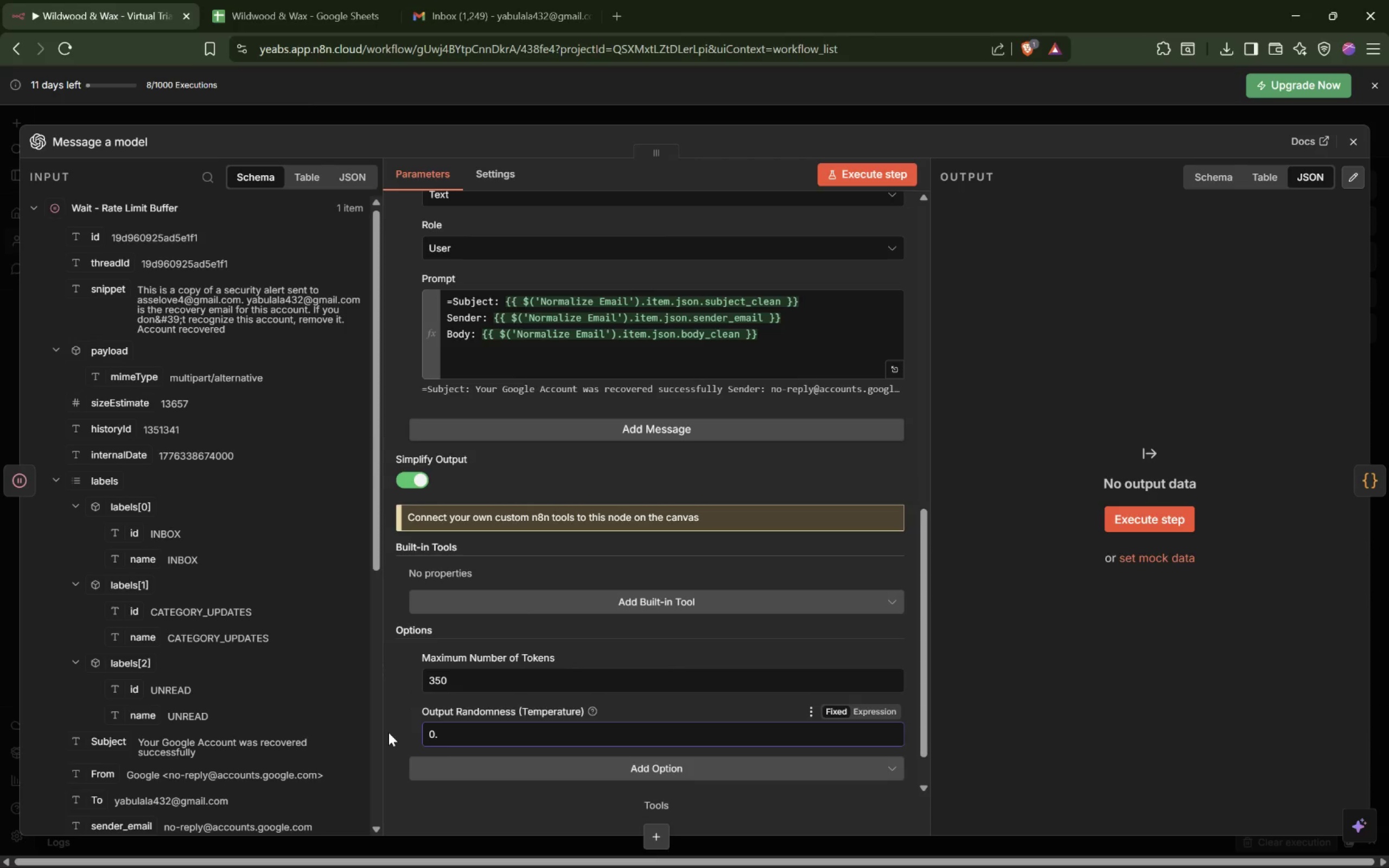 
key(1)
 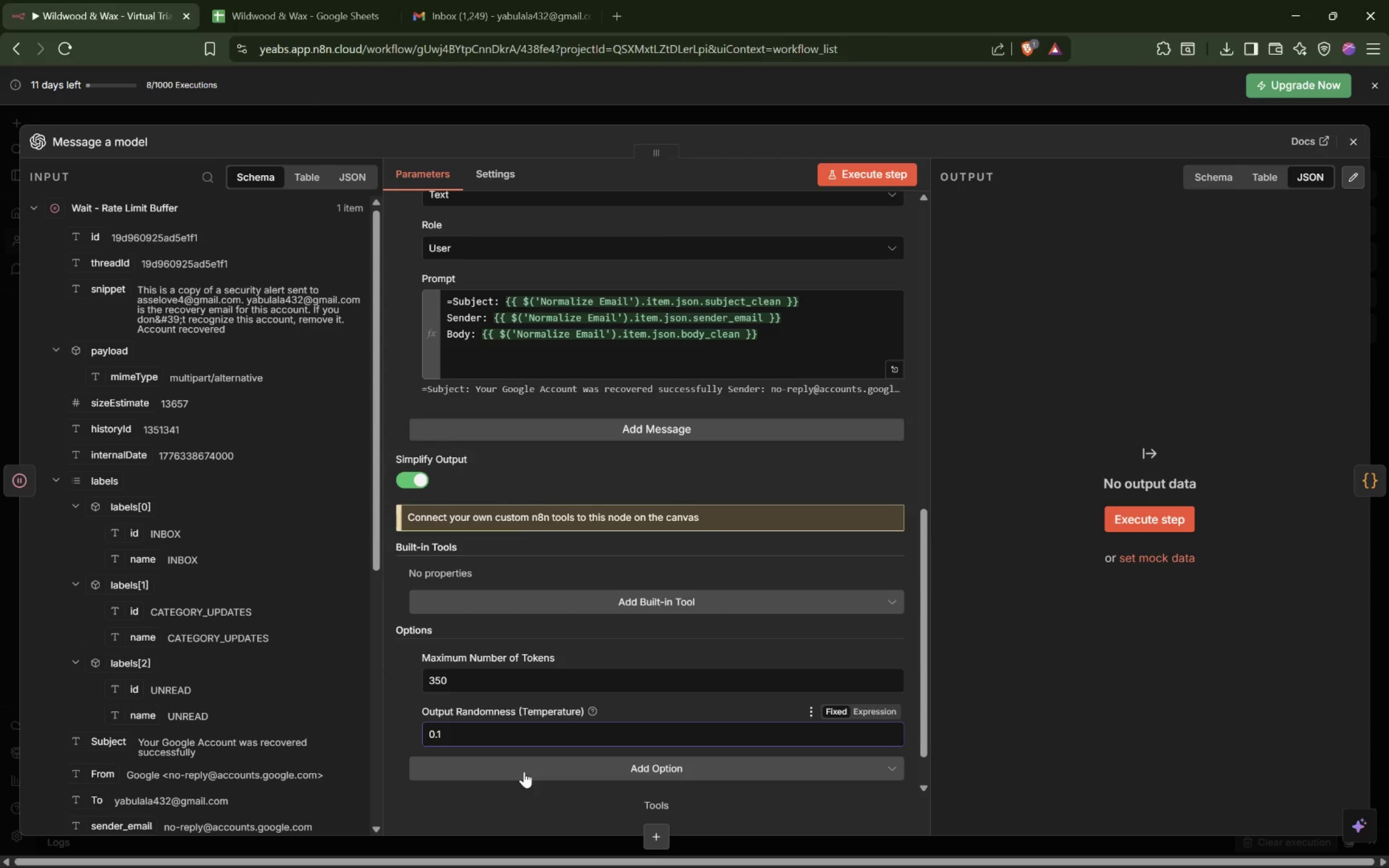 
left_click([524, 771])
 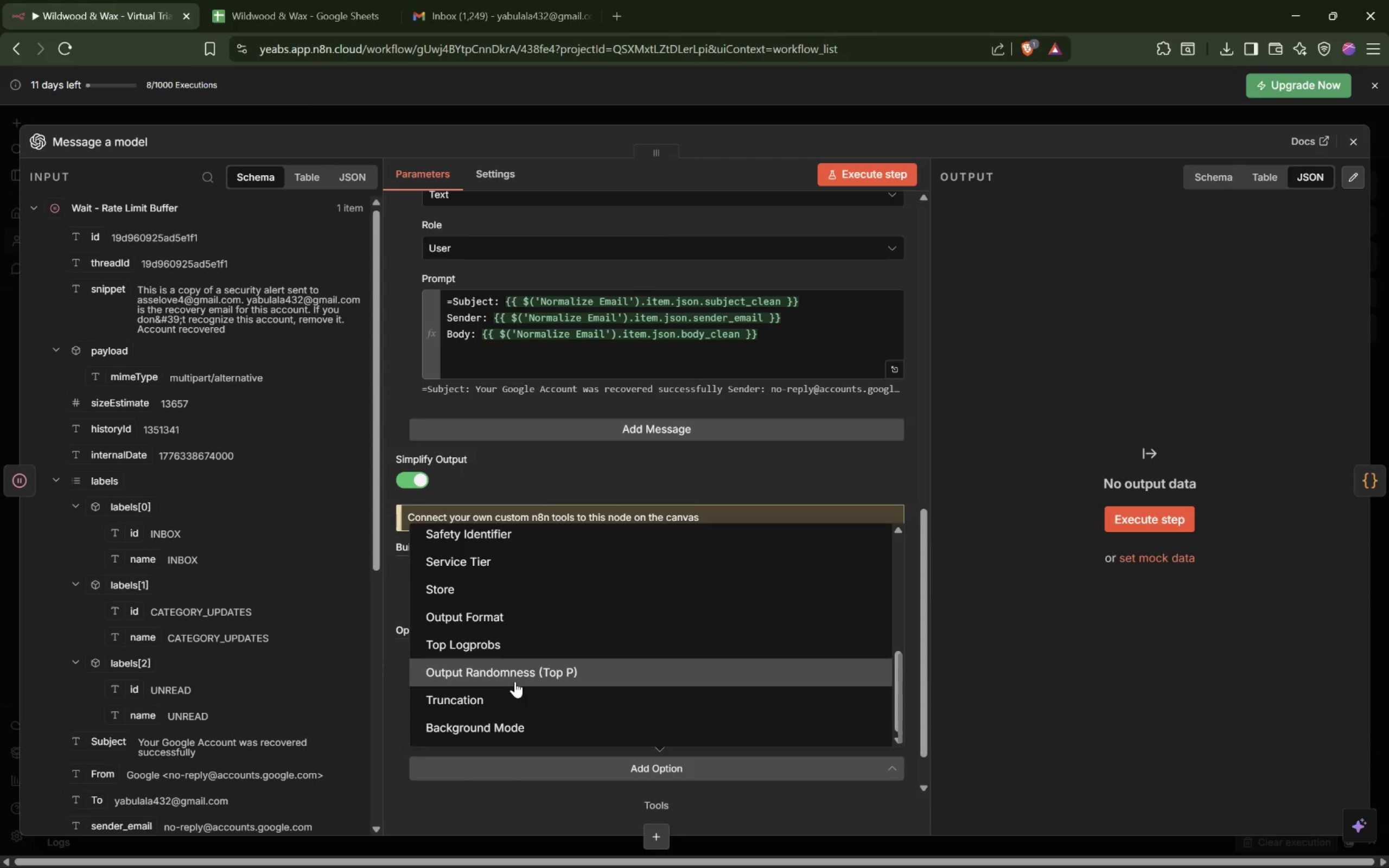 
scroll: coordinate [515, 681], scroll_direction: up, amount: 5.0
 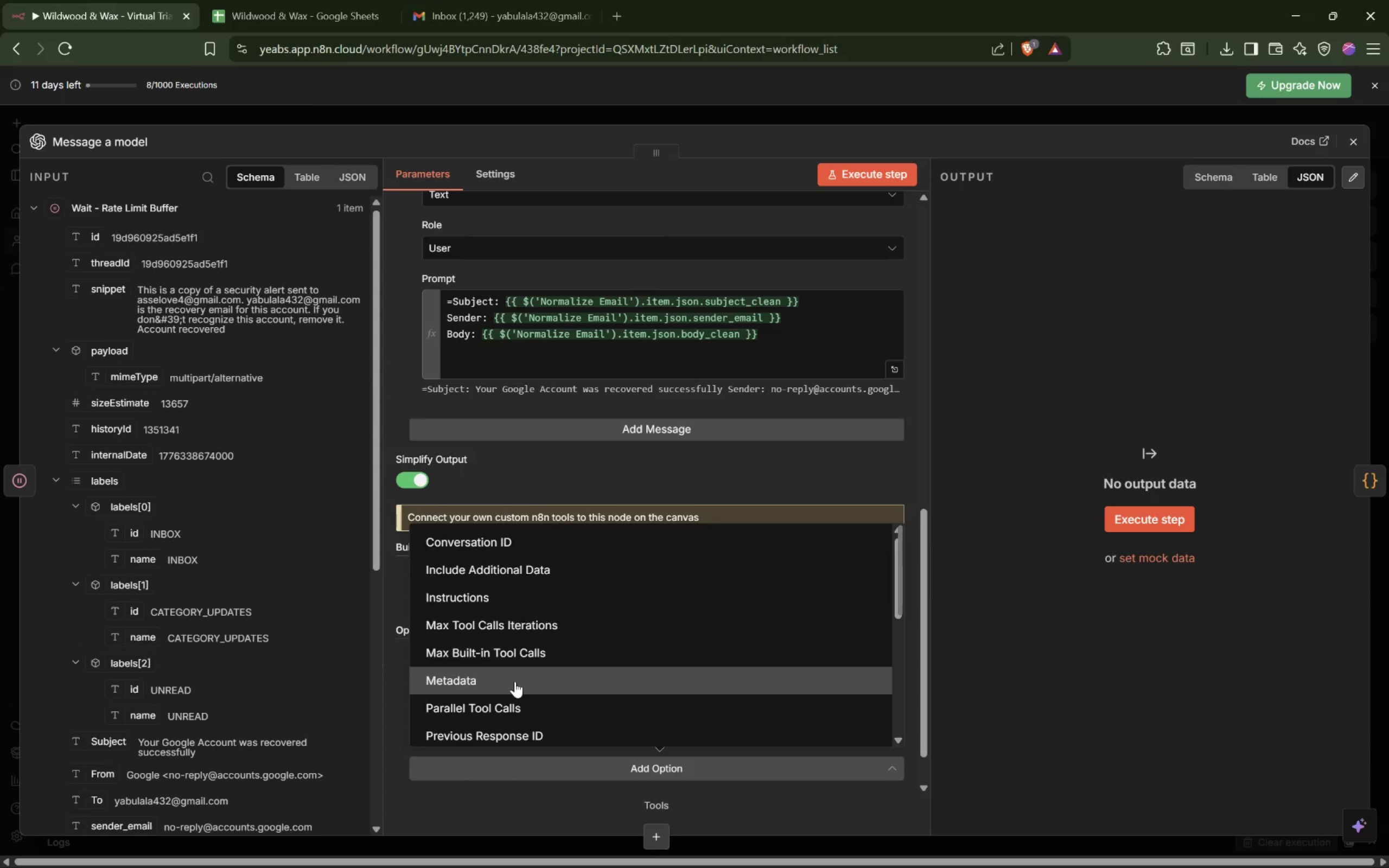 
scroll: coordinate [515, 681], scroll_direction: down, amount: 3.0
 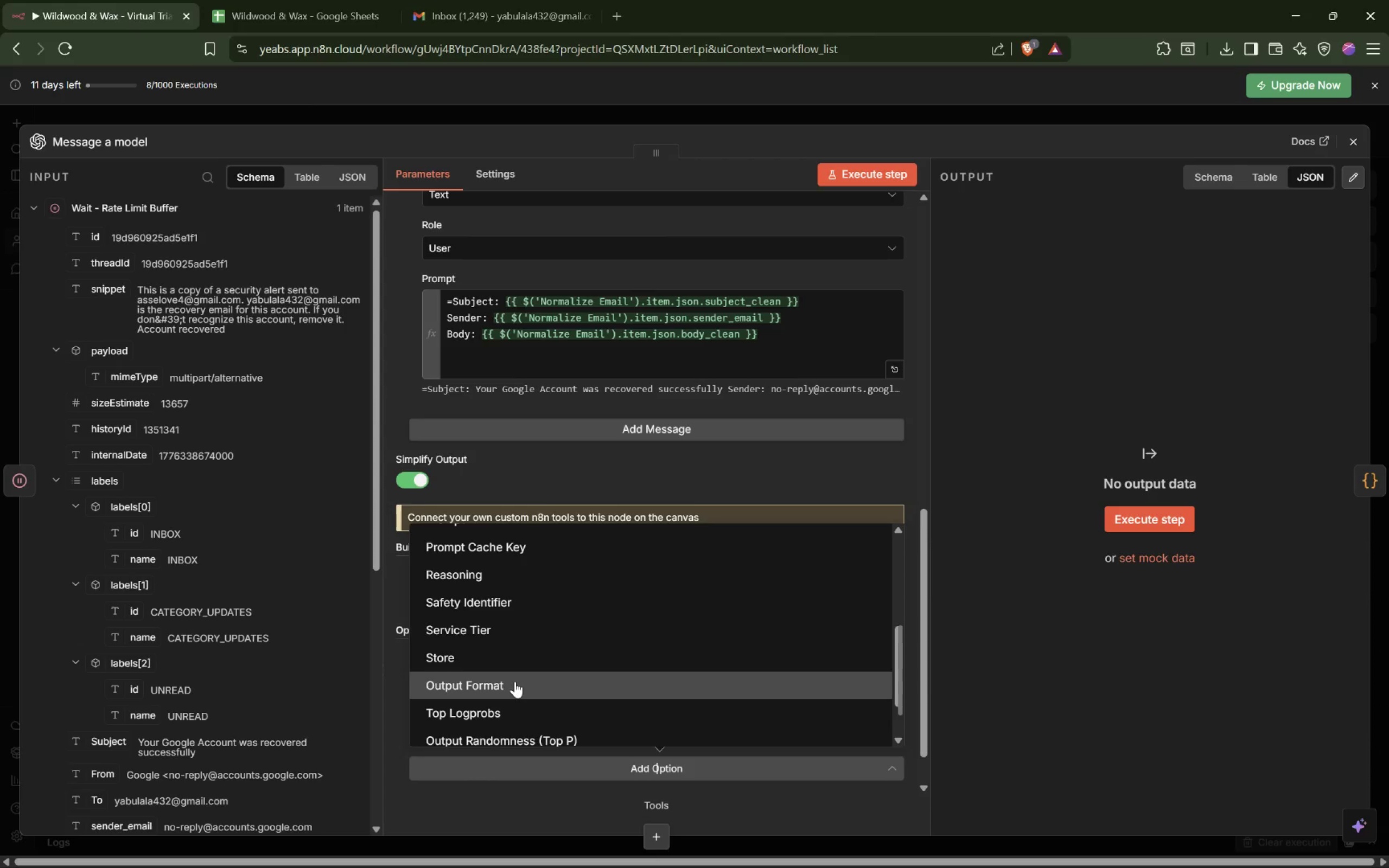 
left_click([515, 681])
 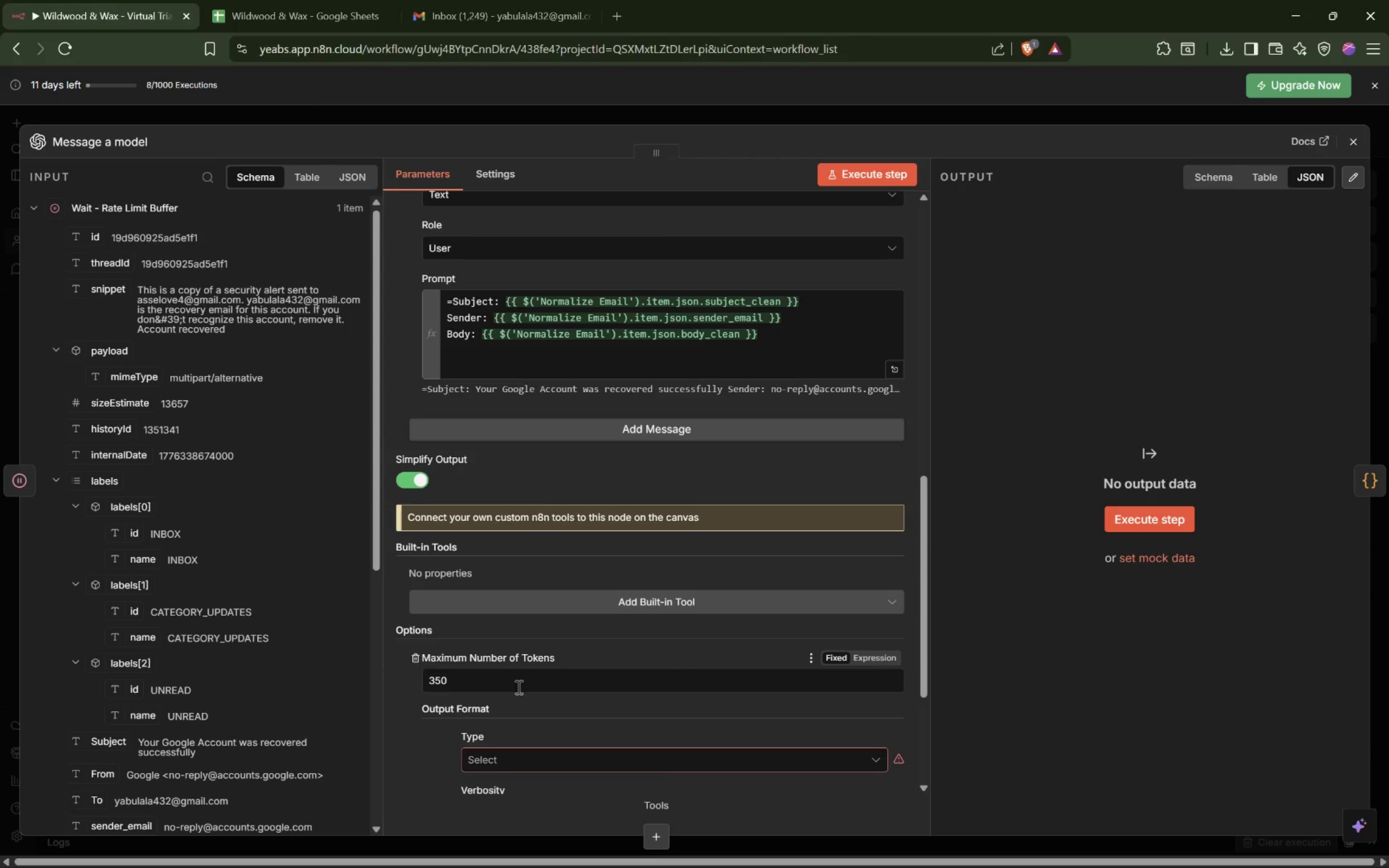 
scroll: coordinate [529, 684], scroll_direction: down, amount: 3.0
 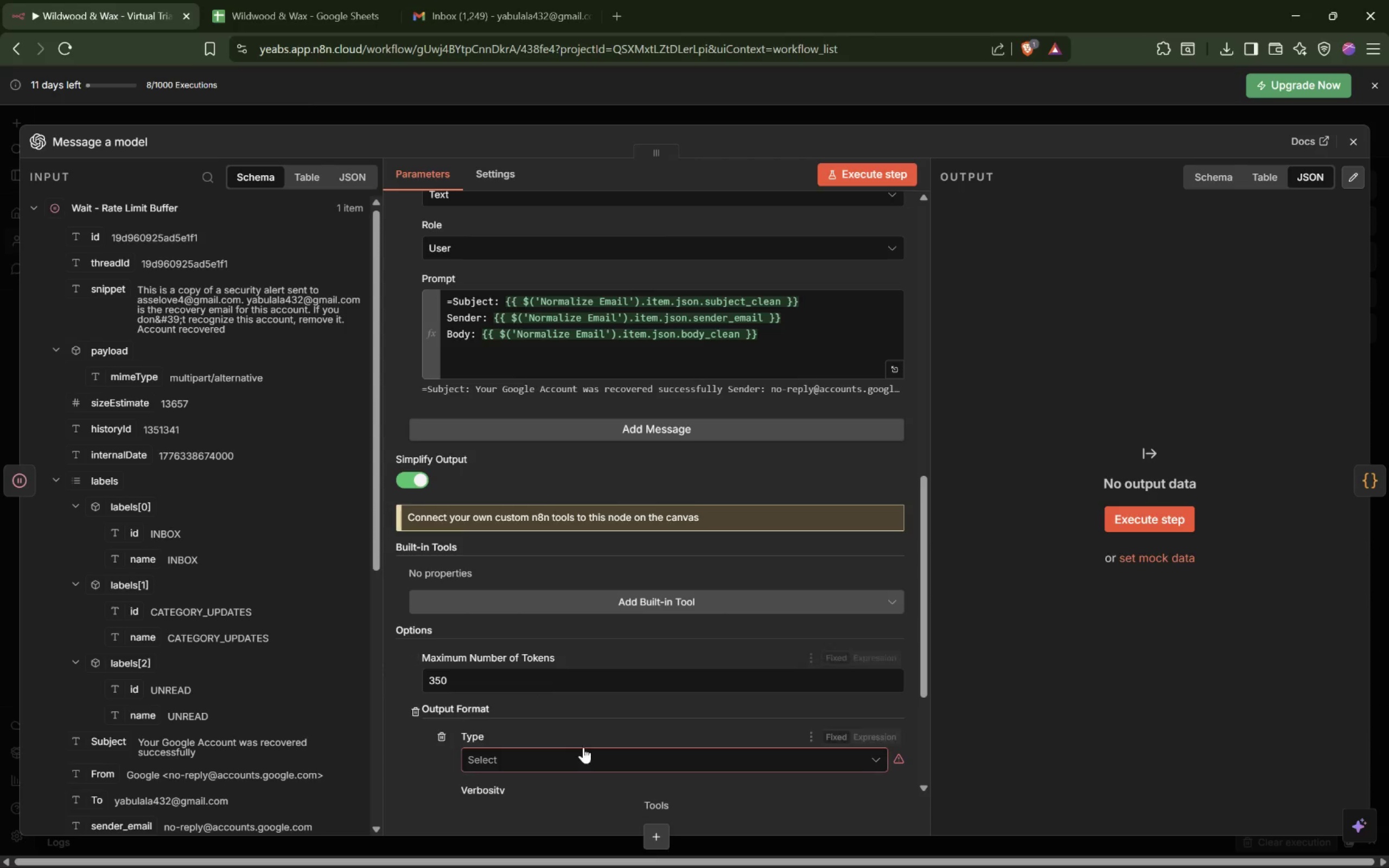 
left_click([548, 753])
 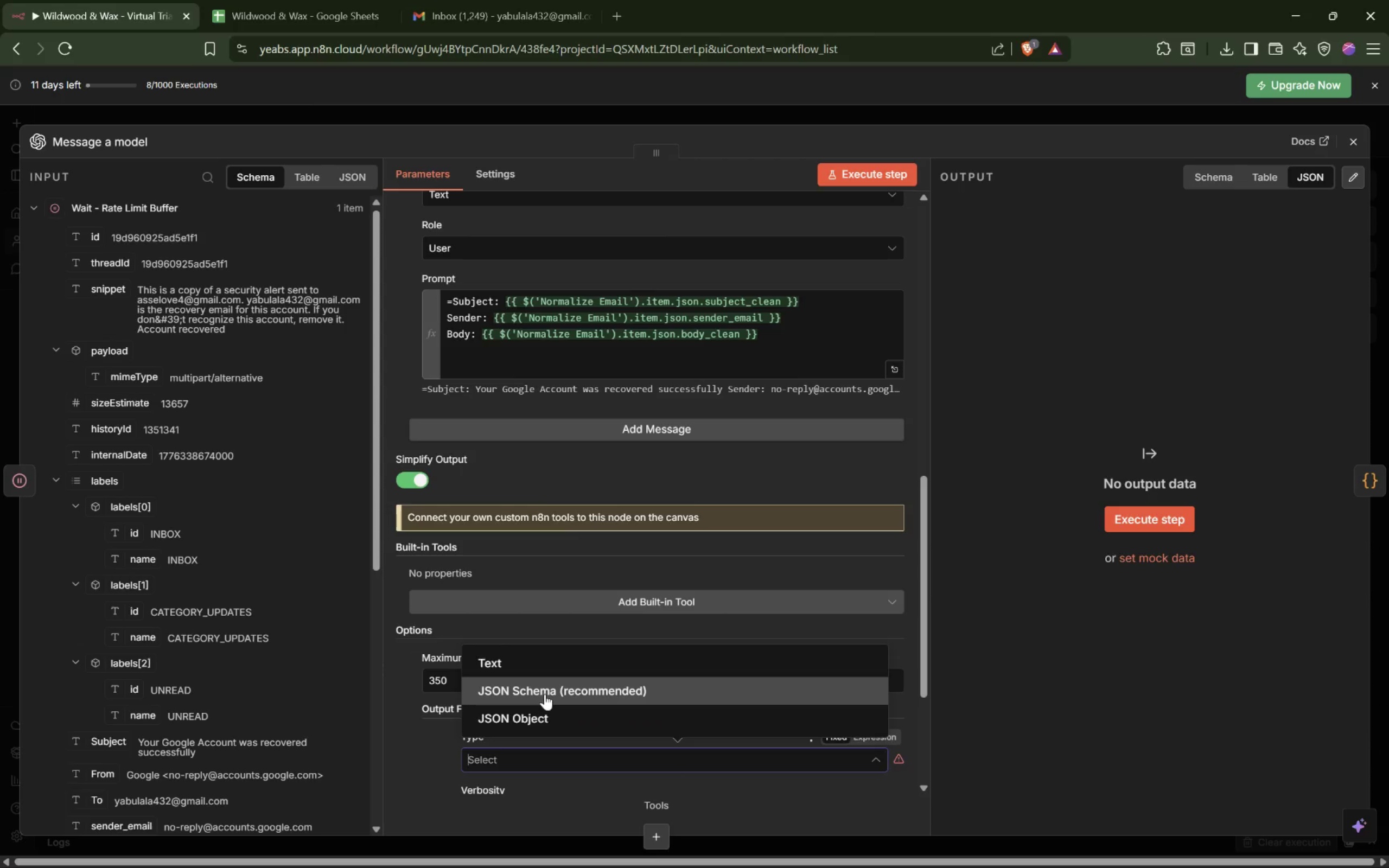 
left_click([534, 713])
 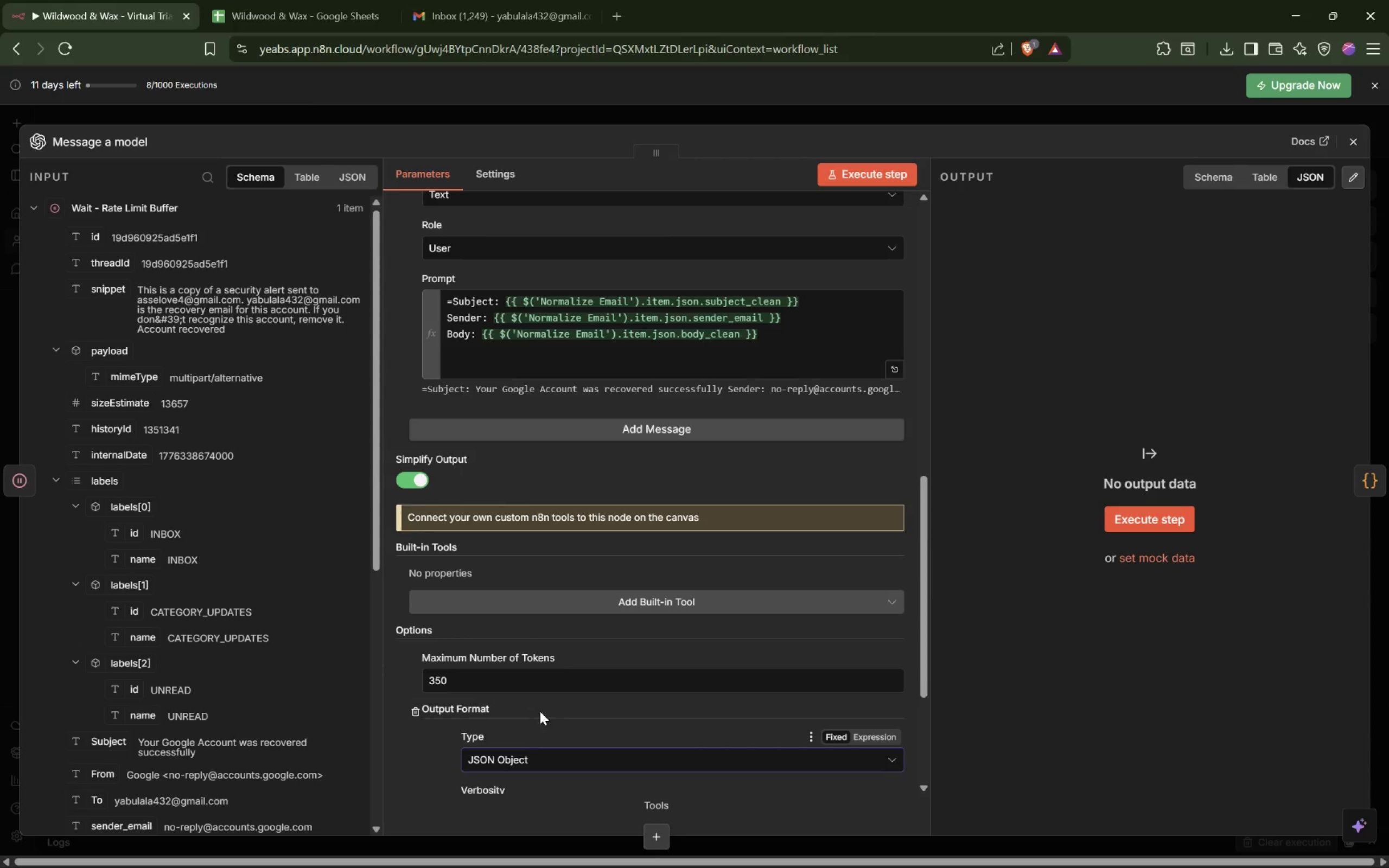 
scroll: coordinate [551, 708], scroll_direction: down, amount: 3.0
 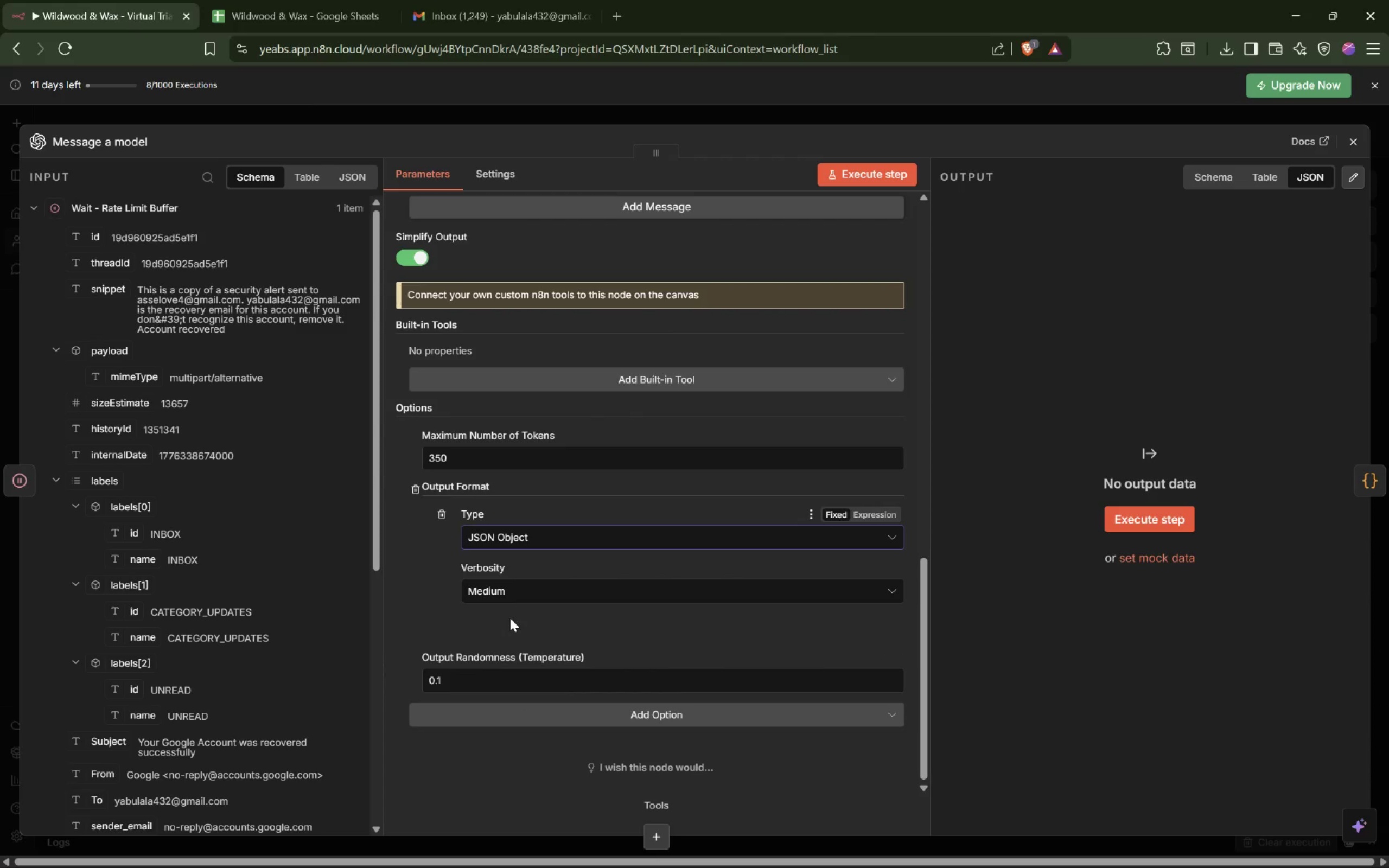 
left_click([533, 585])
 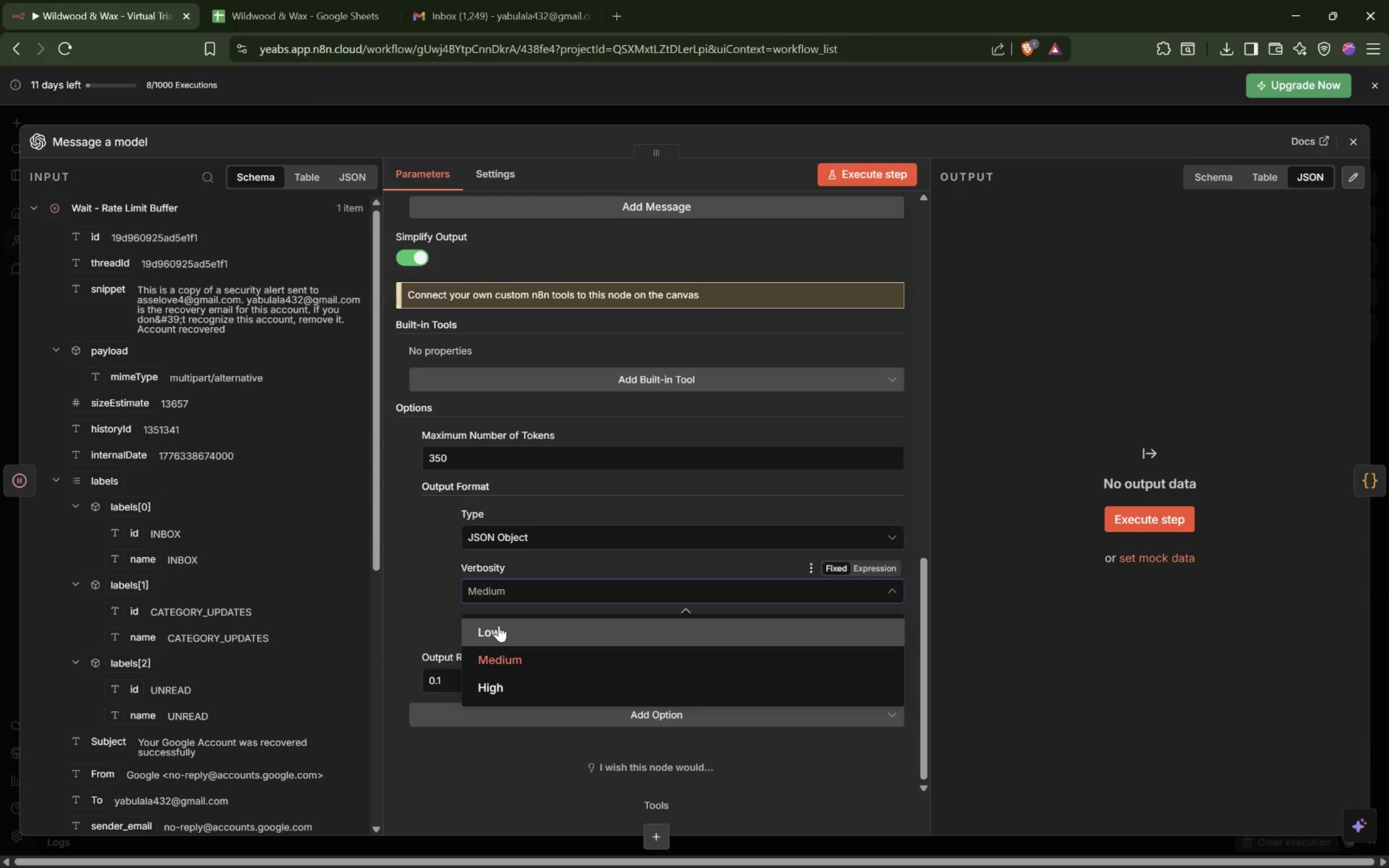 
left_click([420, 593])
 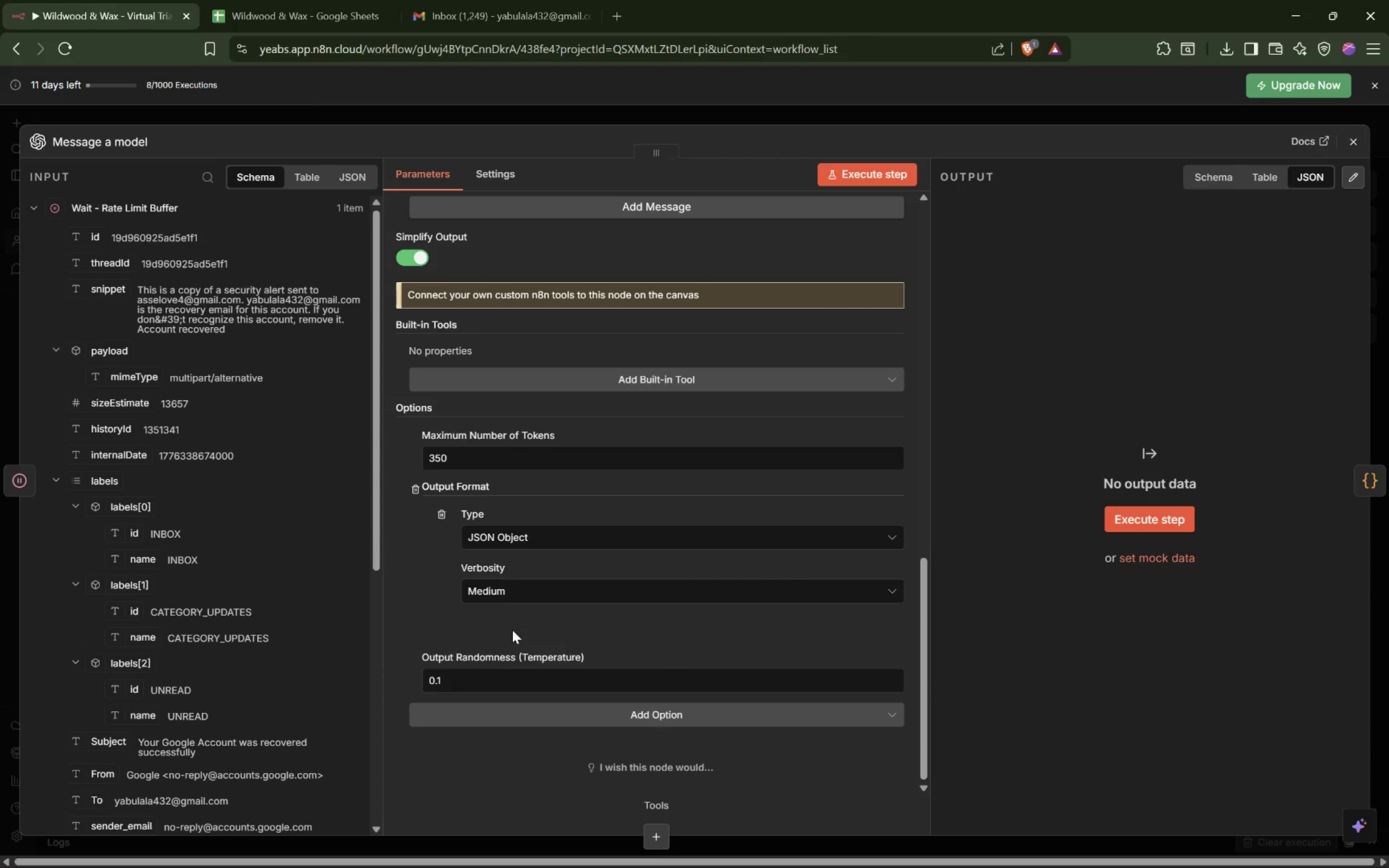 
scroll: coordinate [512, 626], scroll_direction: up, amount: 8.0
 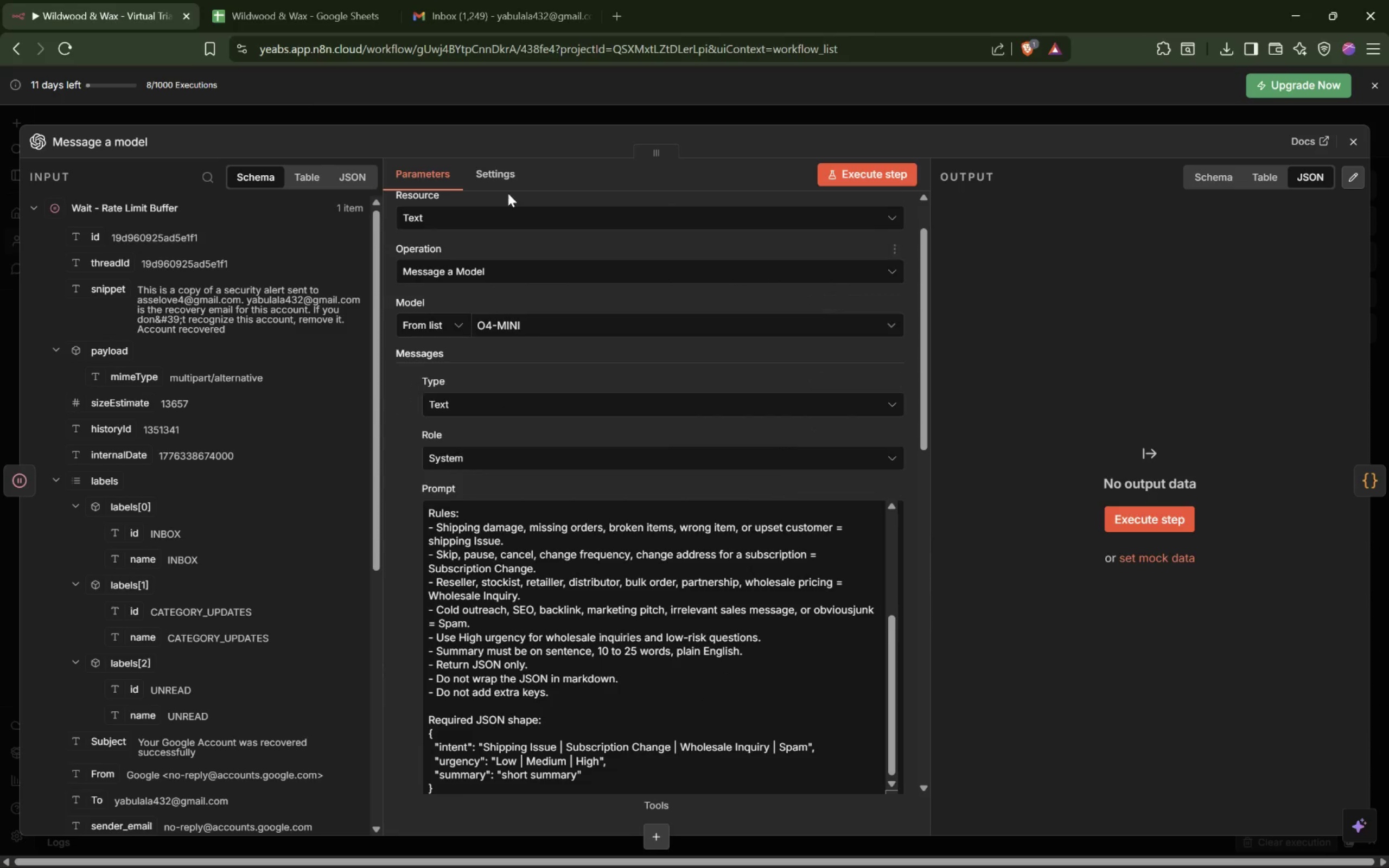 
left_click([504, 181])
 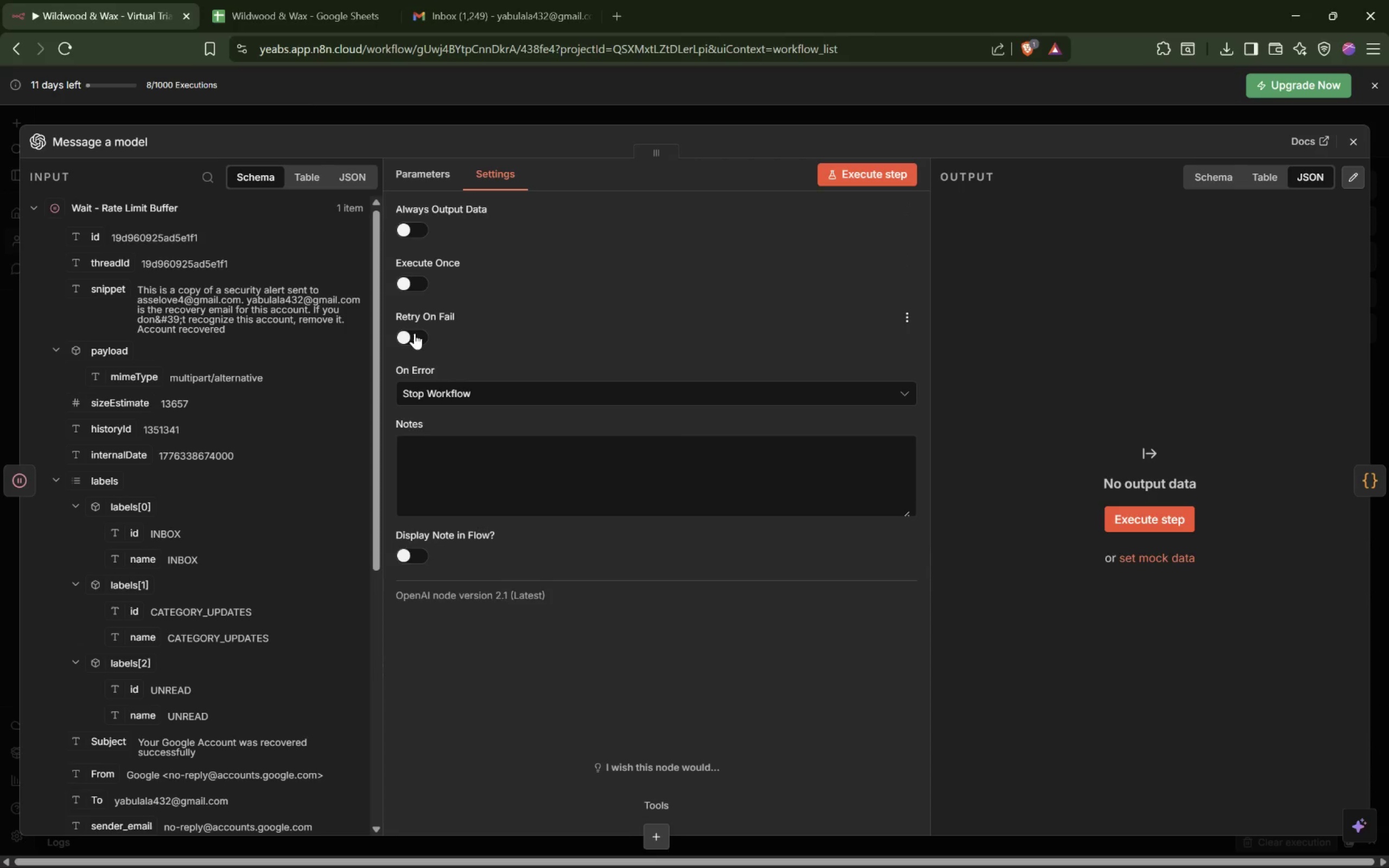 
left_click([415, 333])
 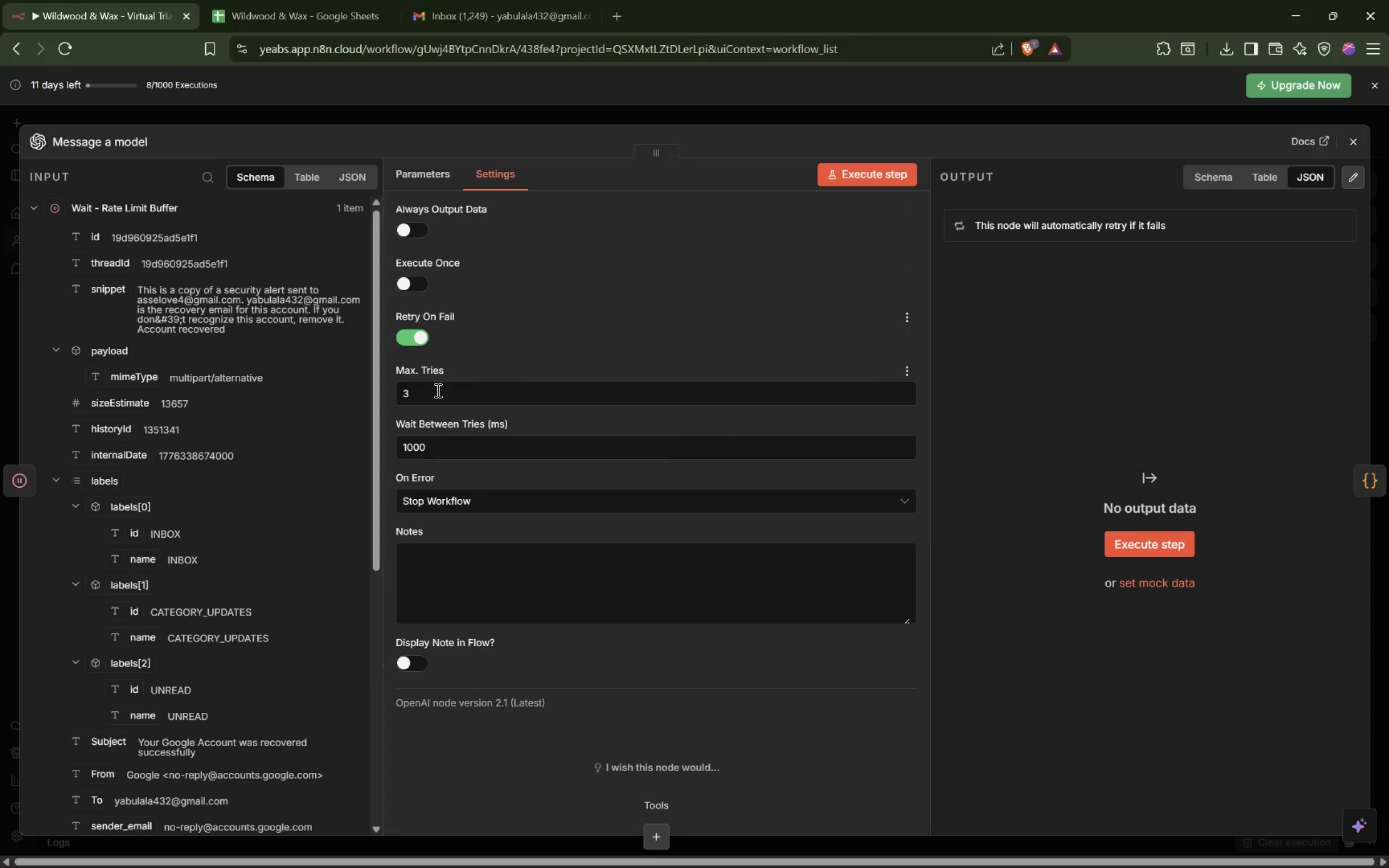 
left_click([437, 390])
 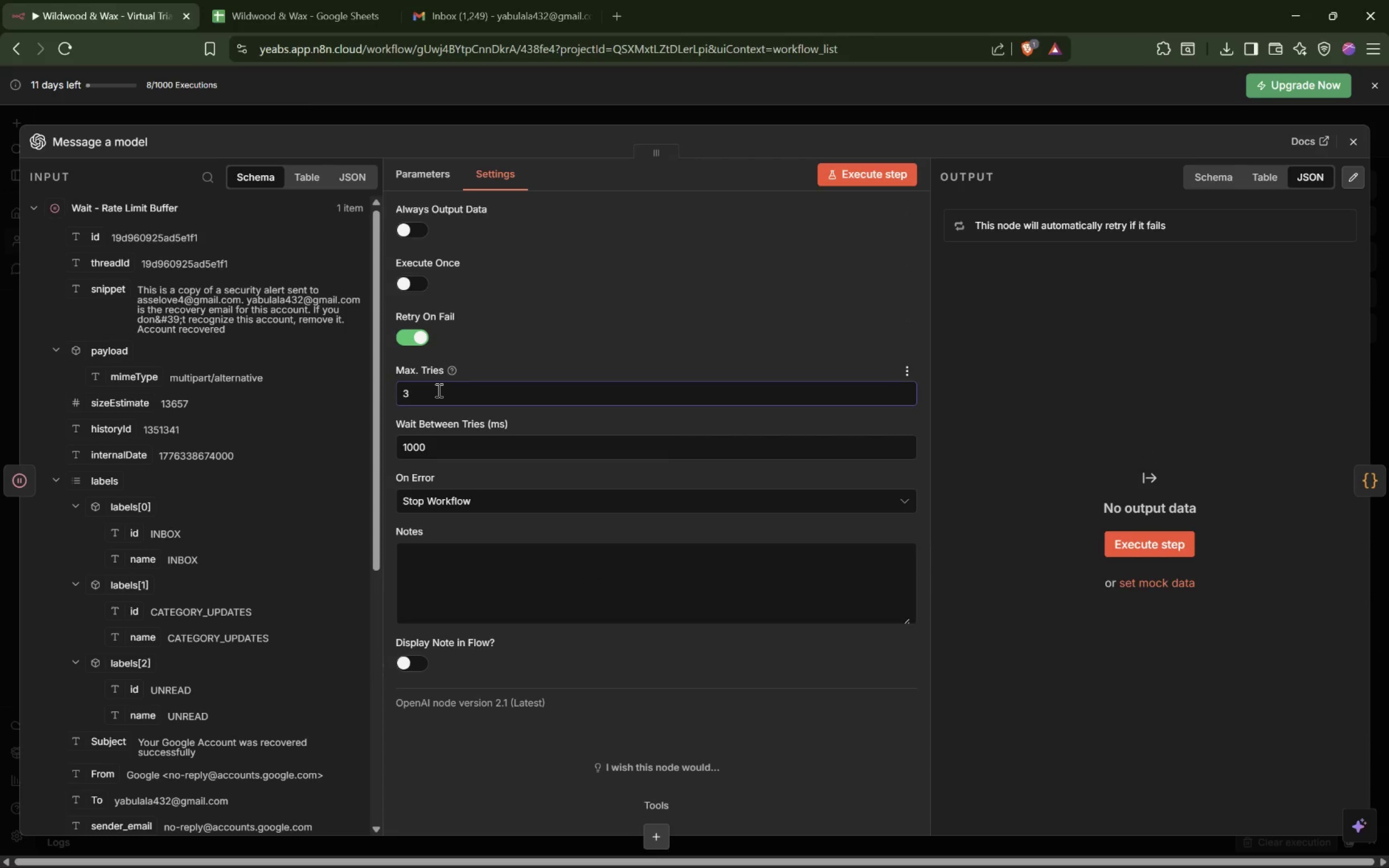 
mouse_move([428, 446])
 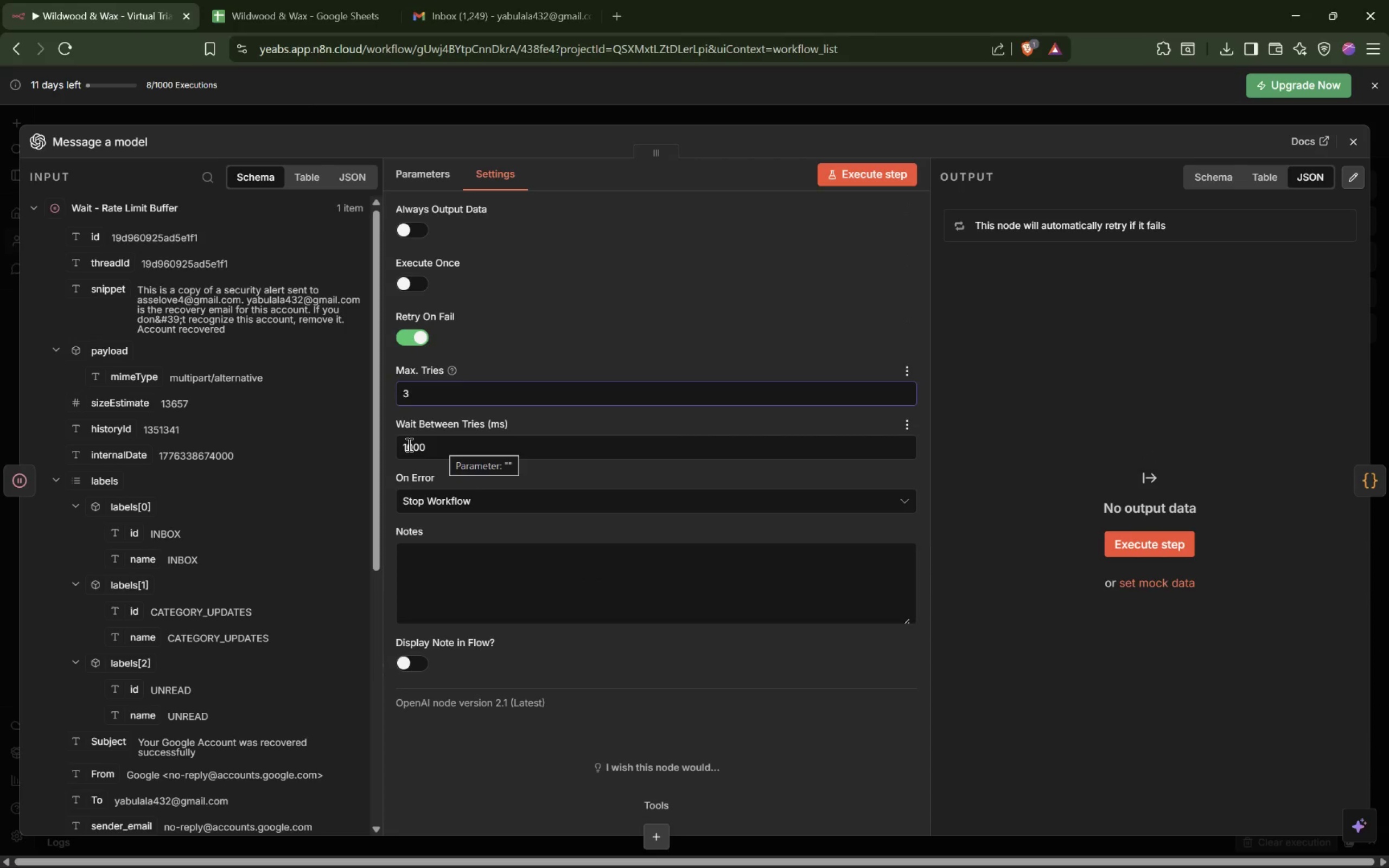 
left_click_drag(start_coordinate=[407, 444], to_coordinate=[410, 448])
 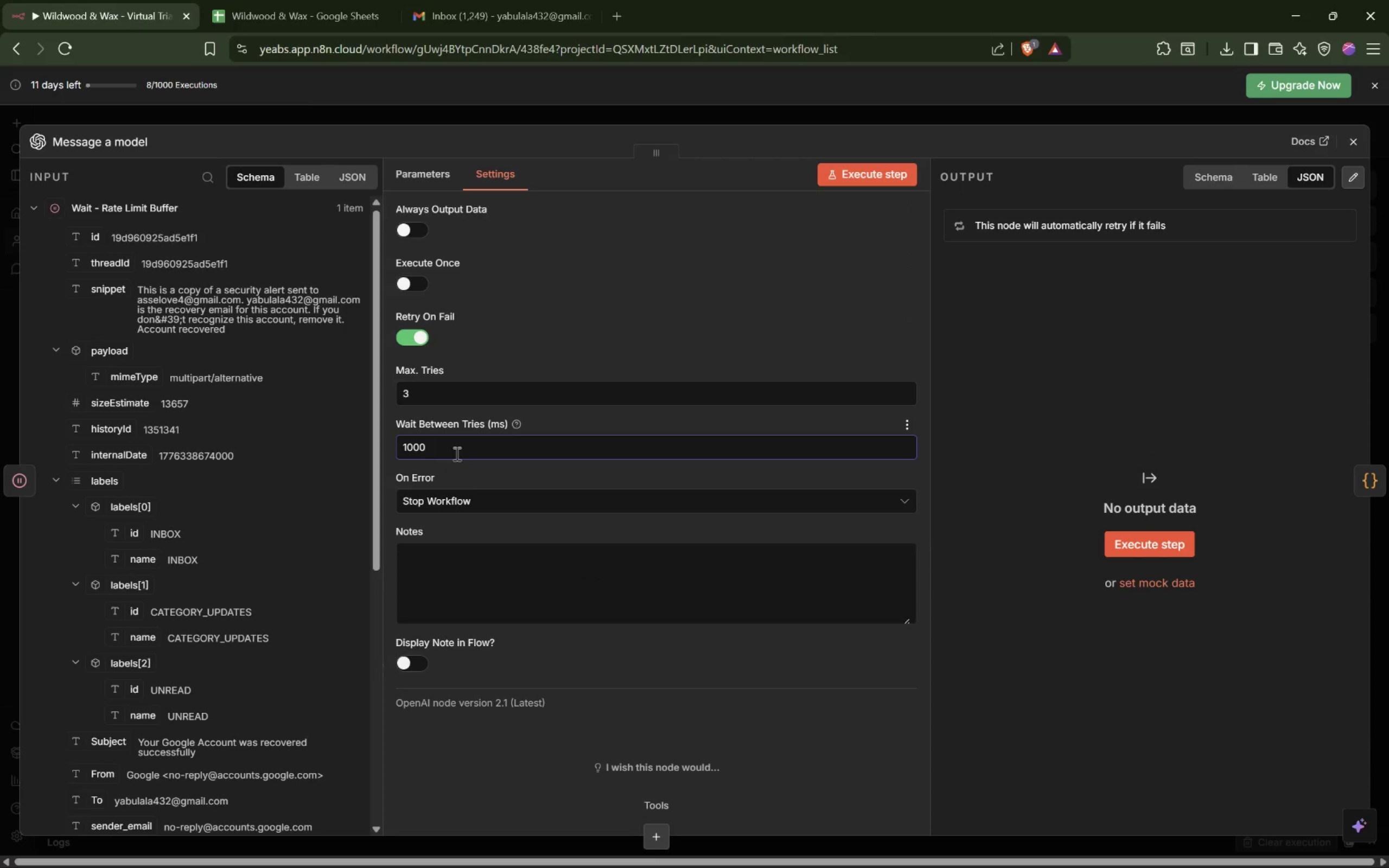 
key(Backspace)
 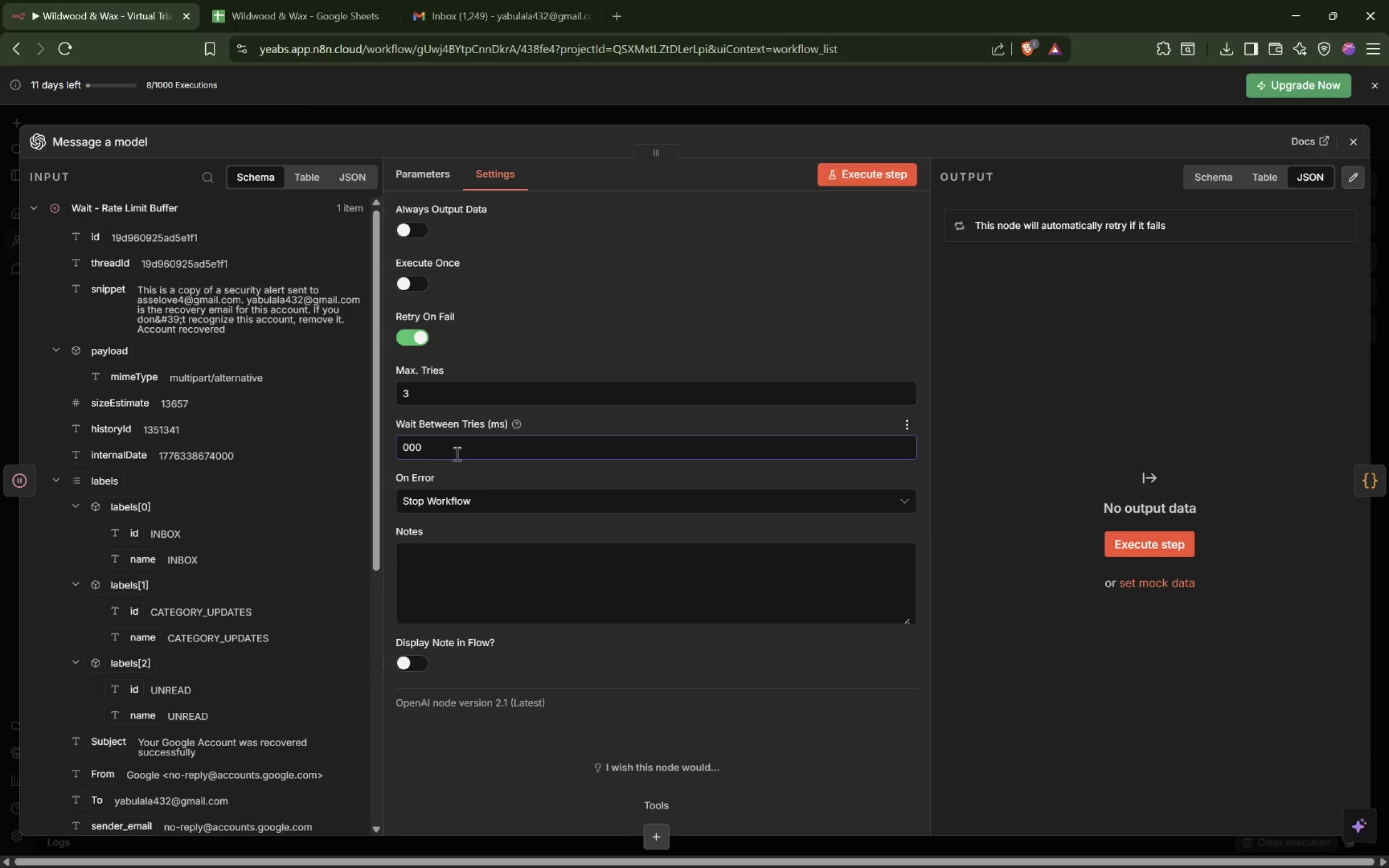 
key(2)
 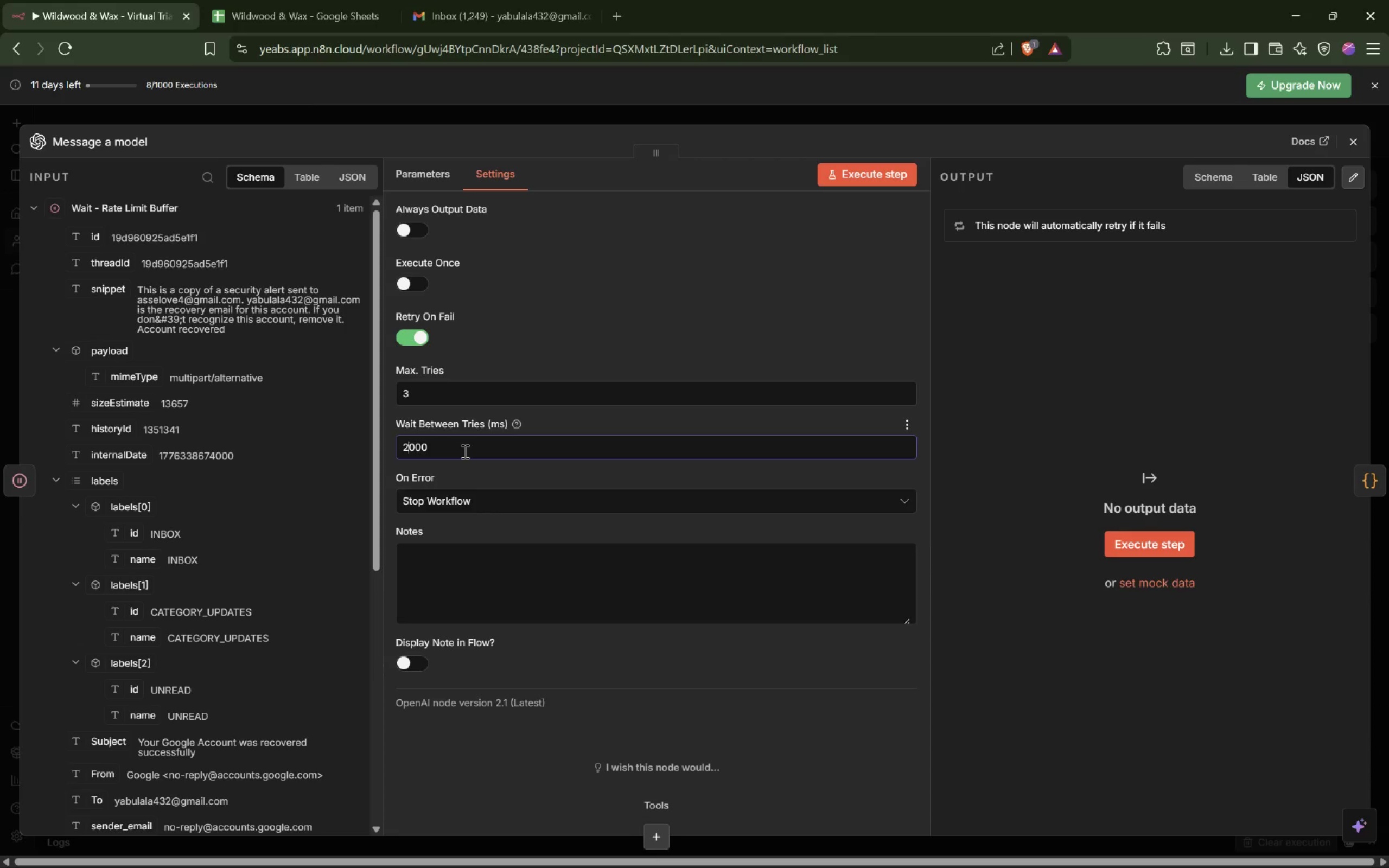 
left_click([485, 506])
 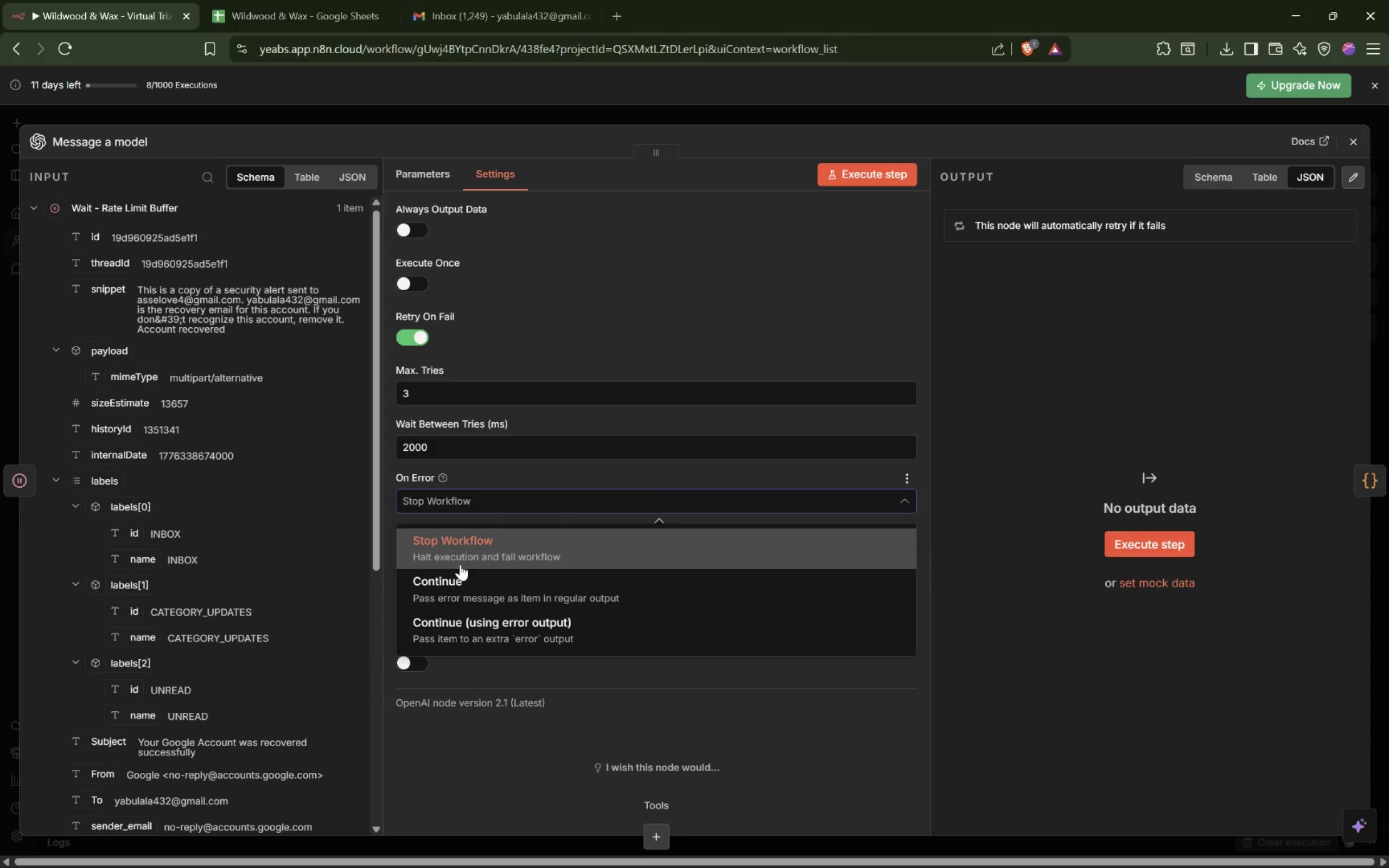 
left_click([466, 579])
 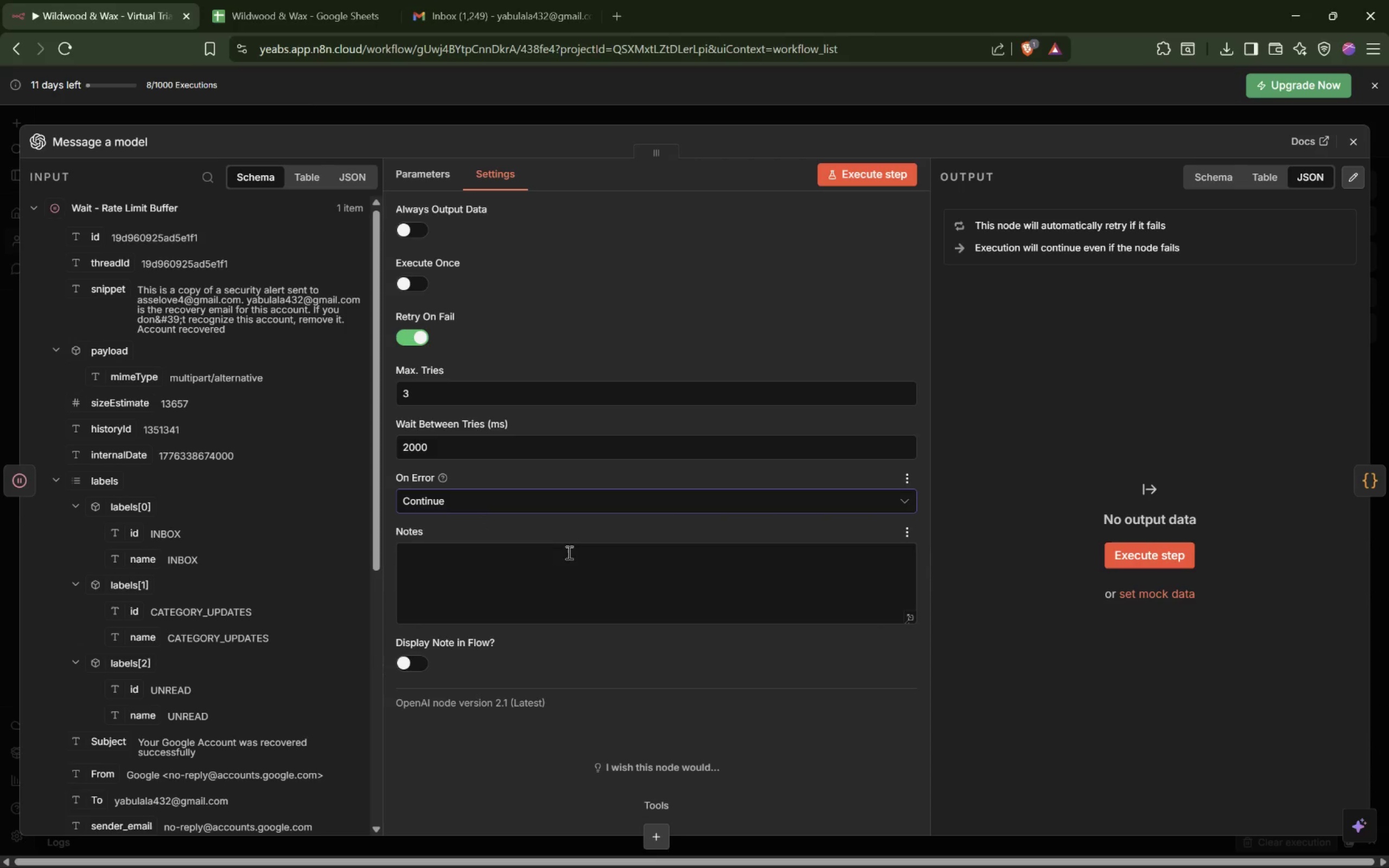 
mouse_move([500, 559])
 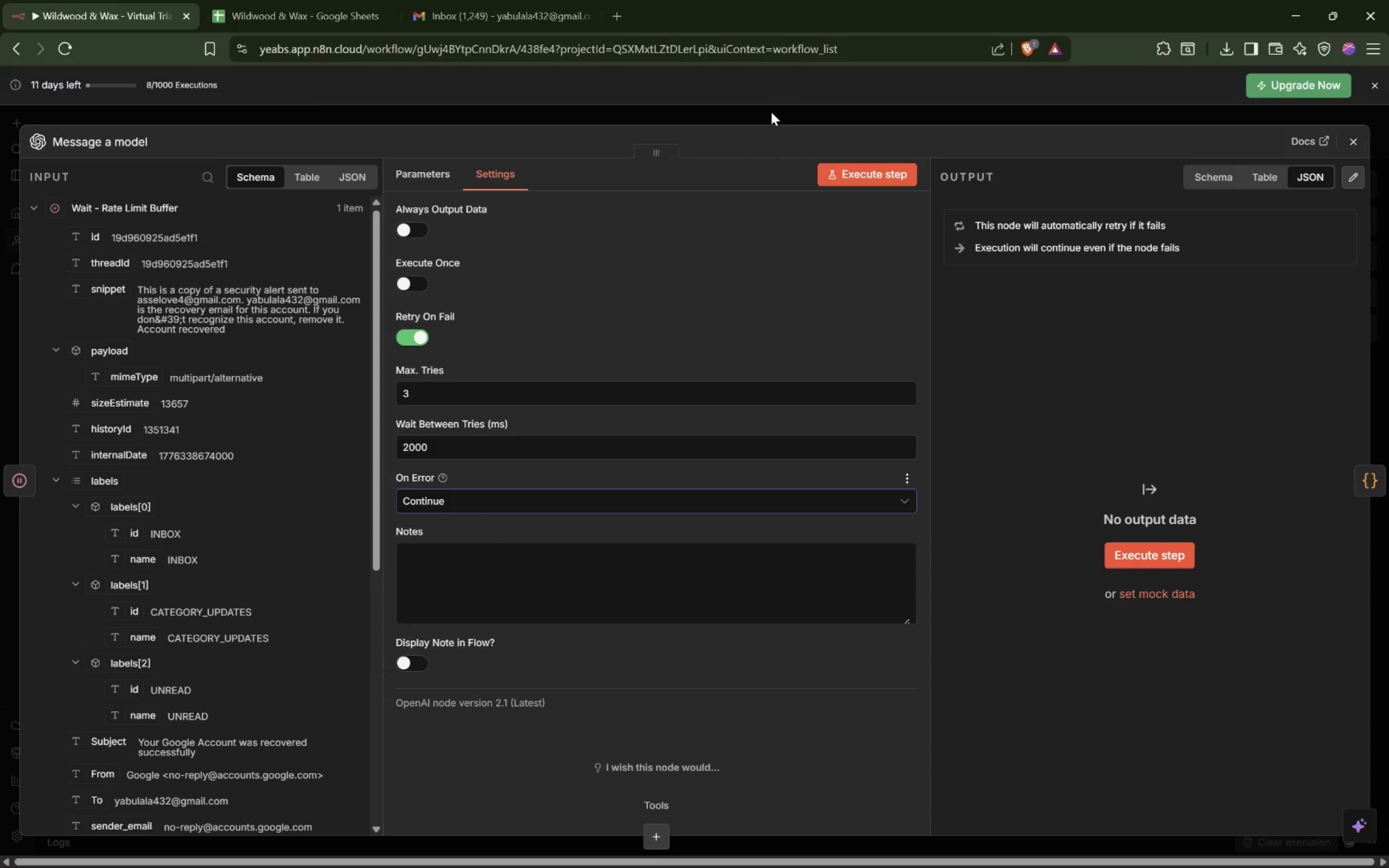 
left_click([771, 112])
 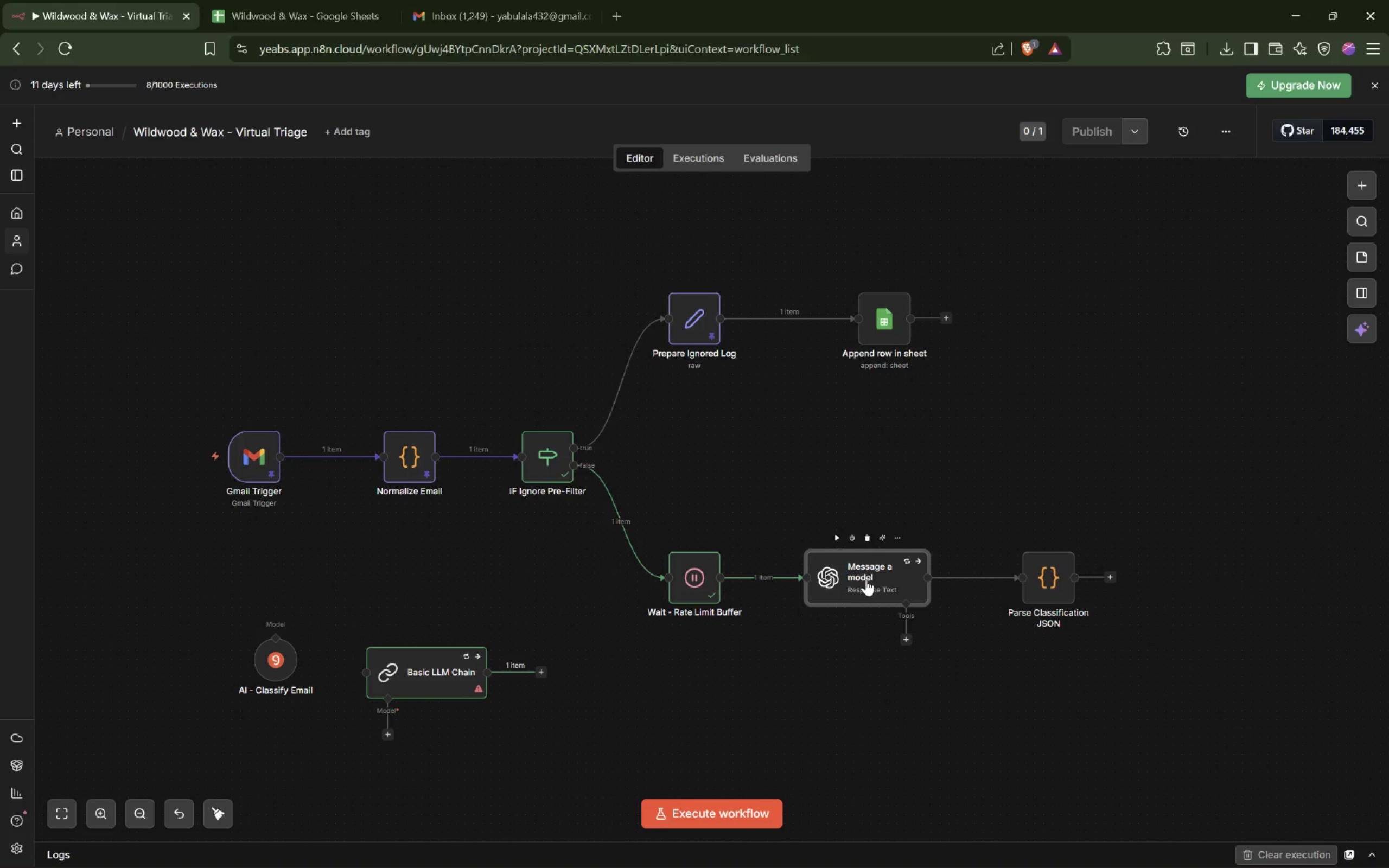 
wait(33.25)
 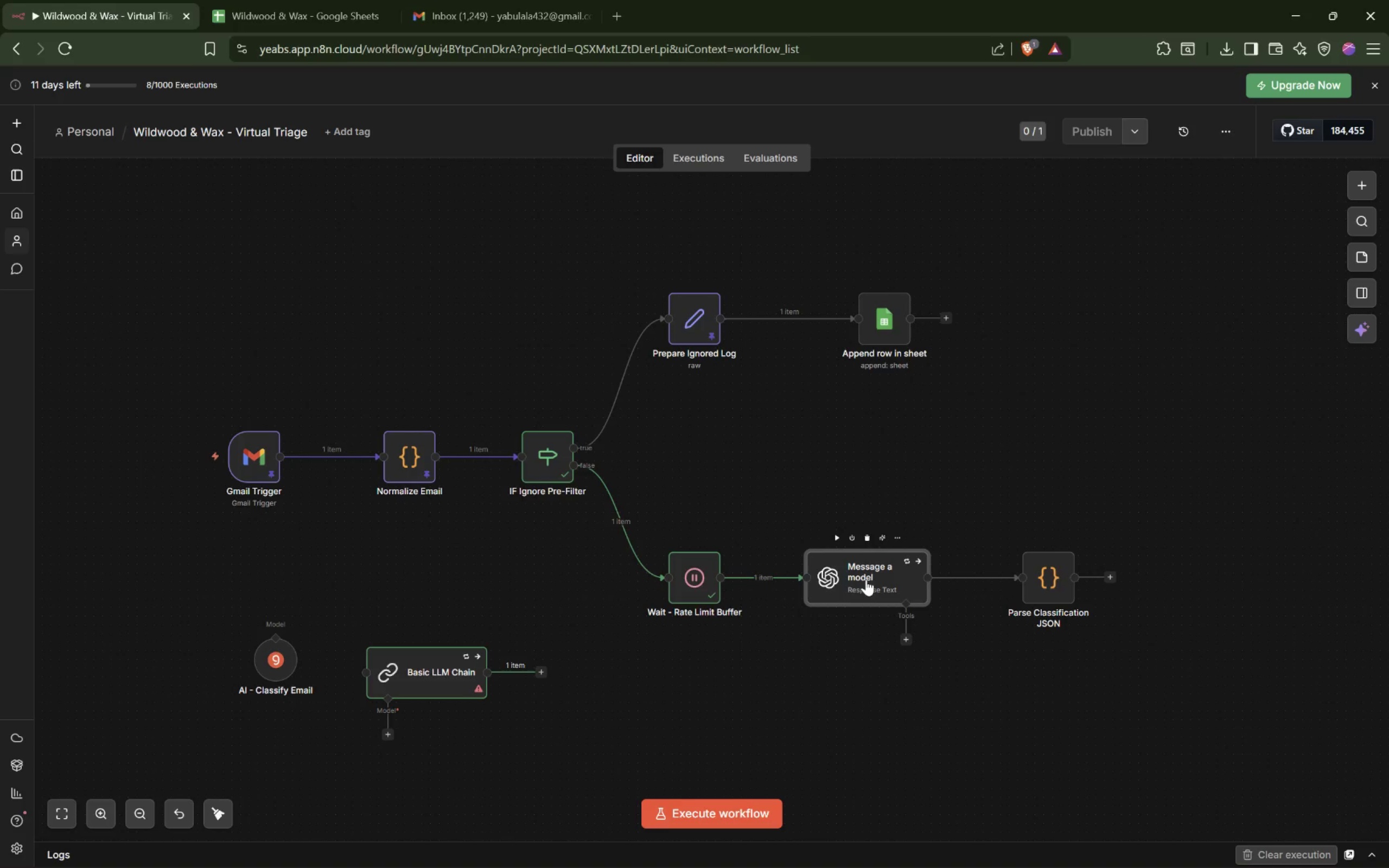 
left_click([833, 535])
 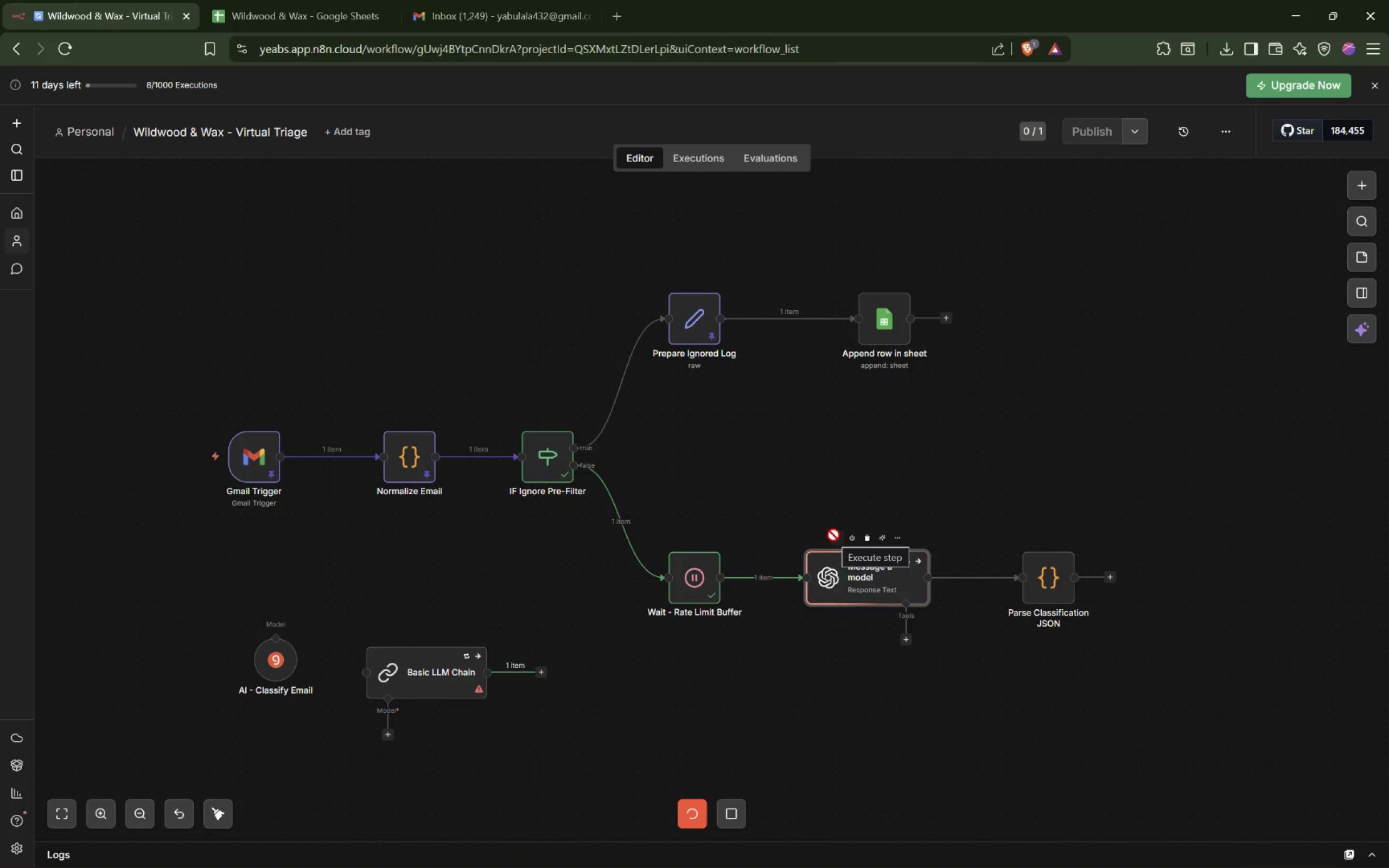 
wait(6.27)
 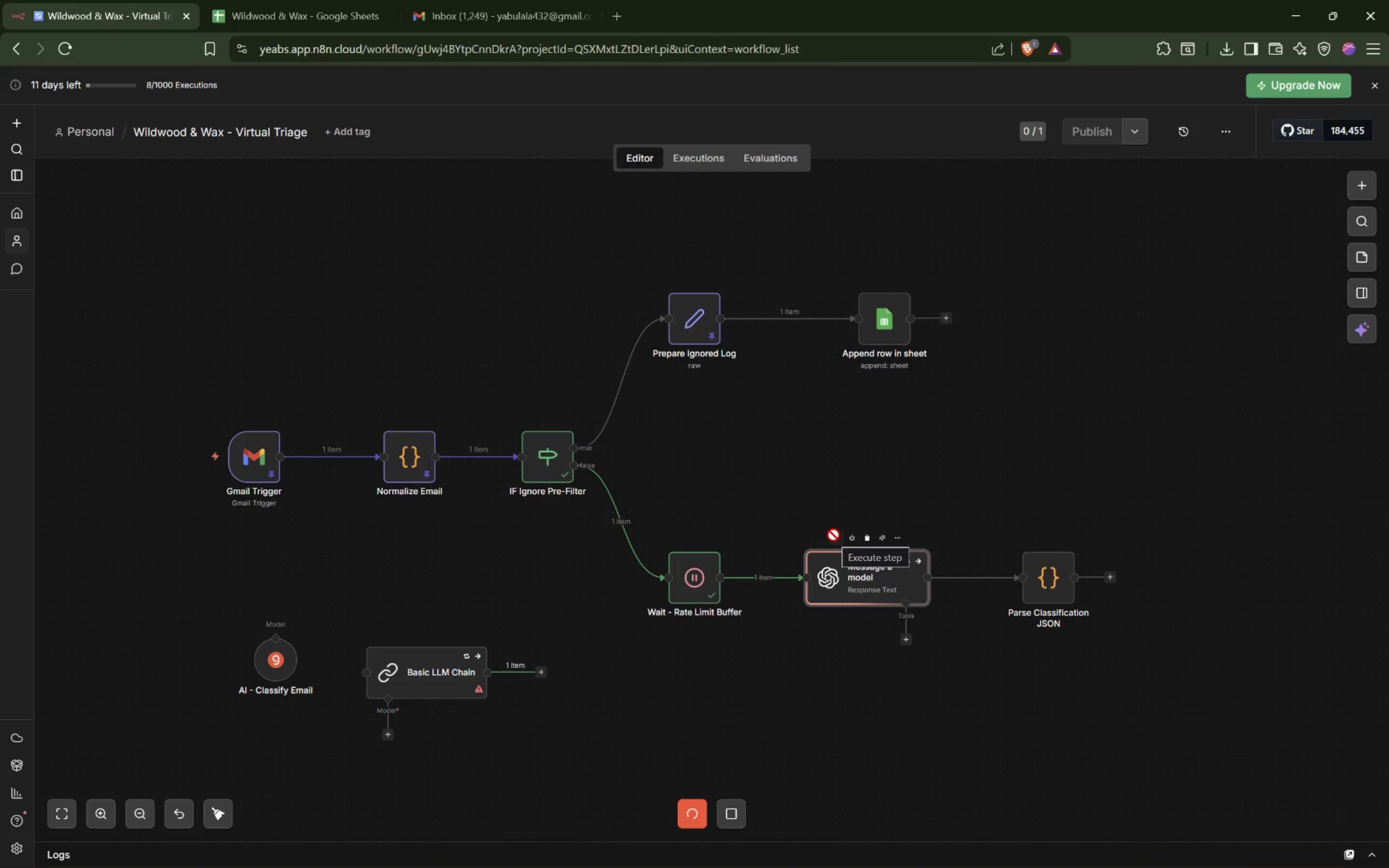 
scroll: coordinate [833, 535], scroll_direction: down, amount: 2.0
 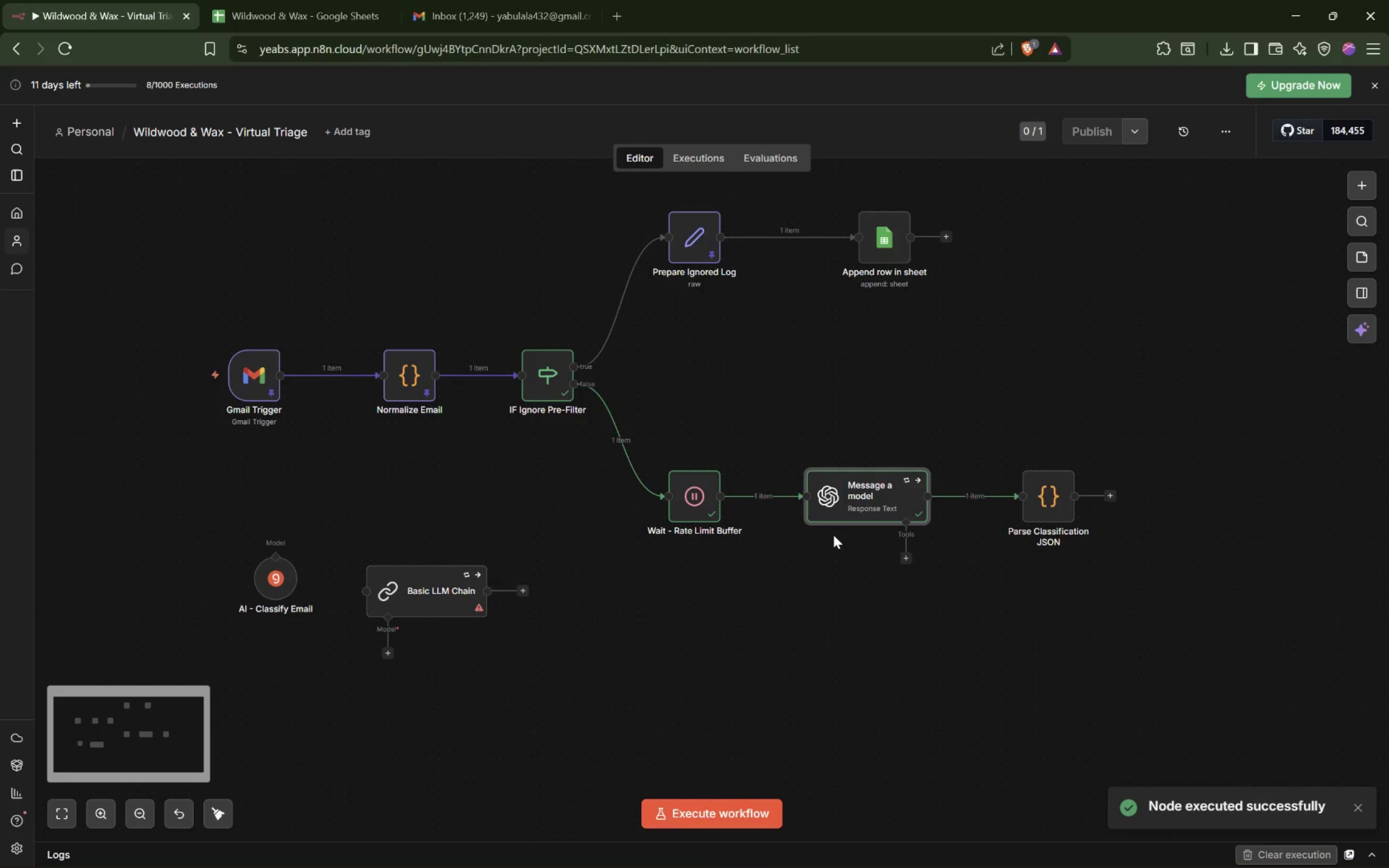 
hold_key(key=ShiftLeft, duration=0.53)
scroll: coordinate [833, 535], scroll_direction: down, amount: 3.0
 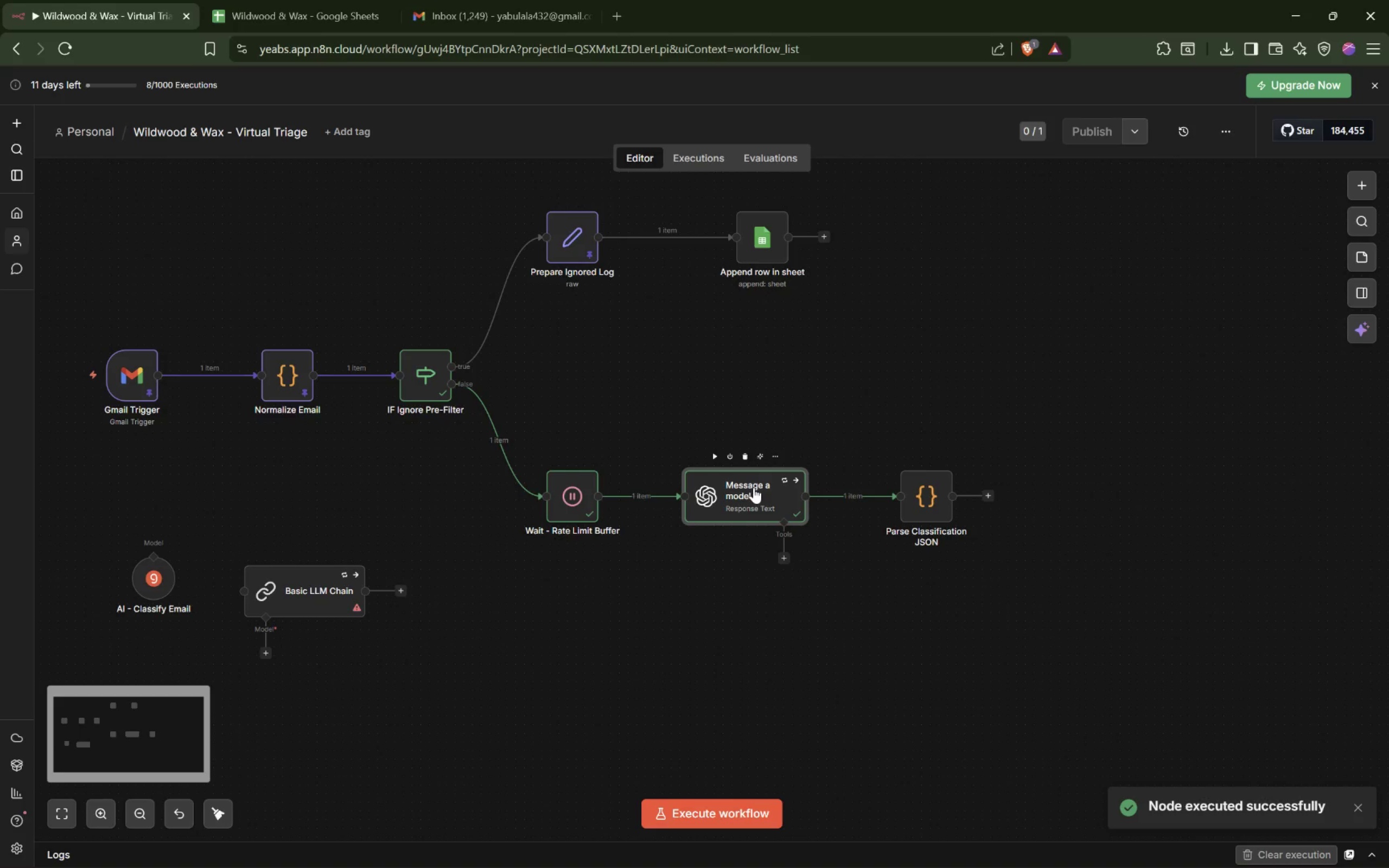 
double_click([754, 487])
 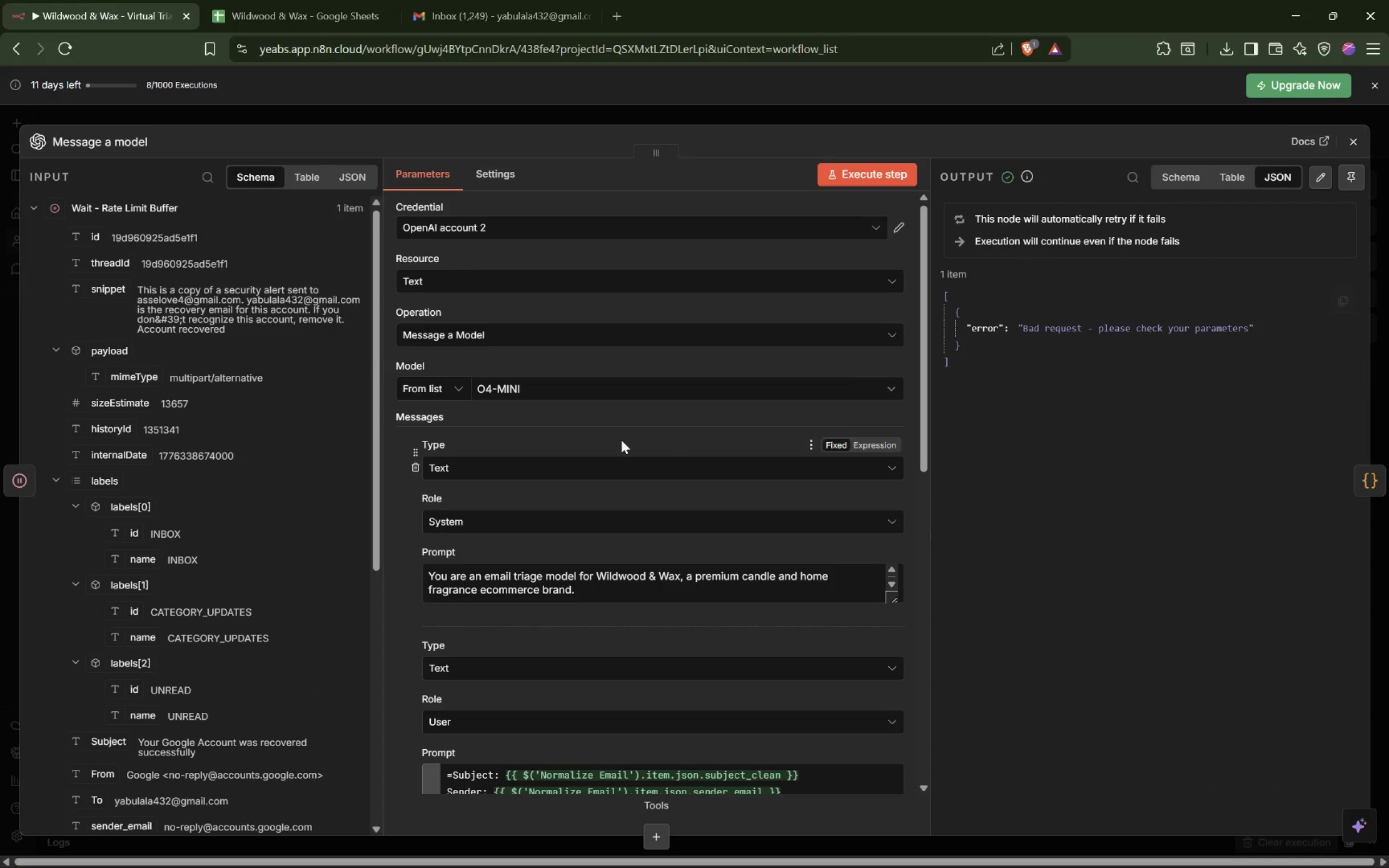 
scroll: coordinate [621, 440], scroll_direction: down, amount: 4.0
 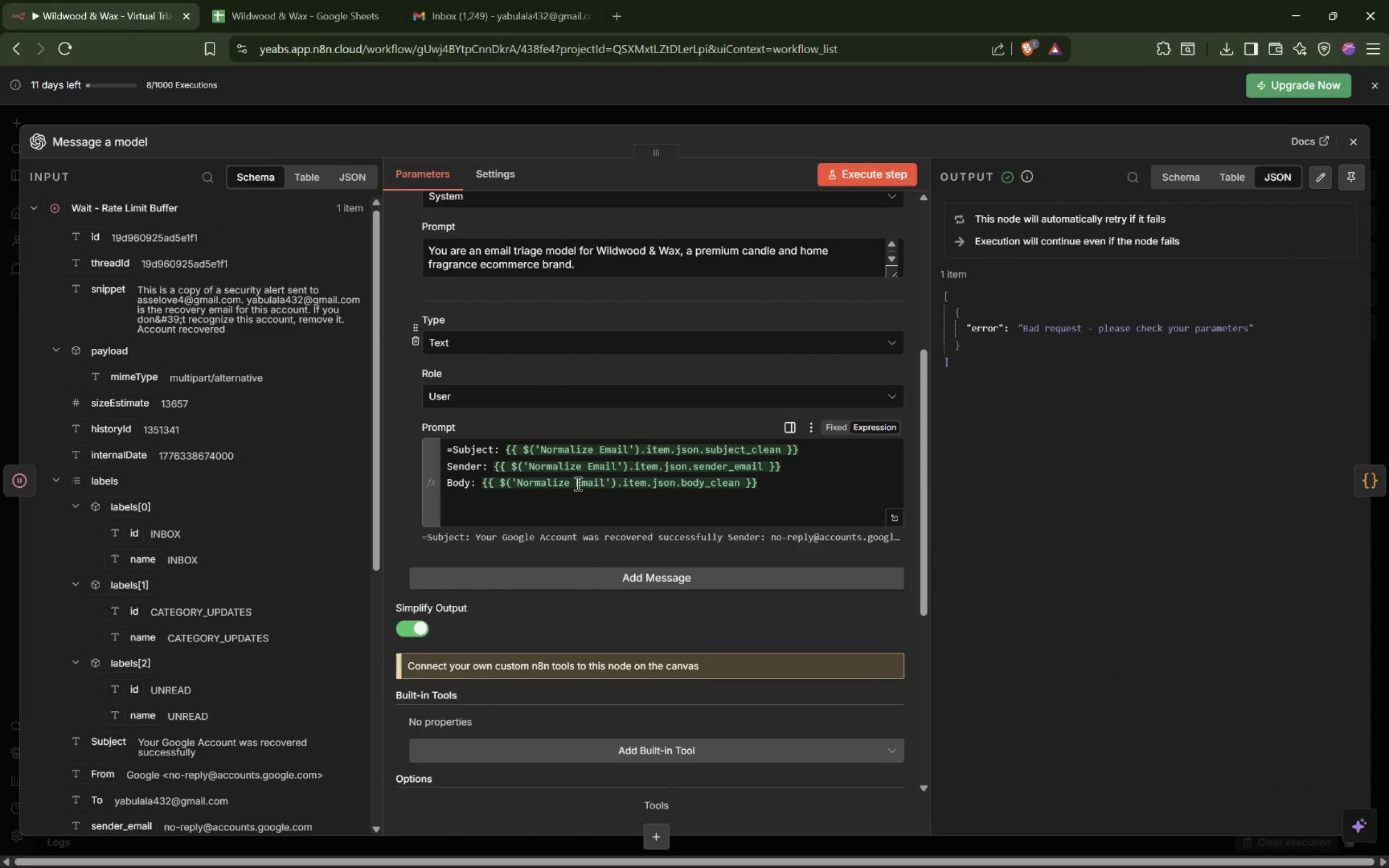 
scroll: coordinate [589, 480], scroll_direction: up, amount: 1.0
 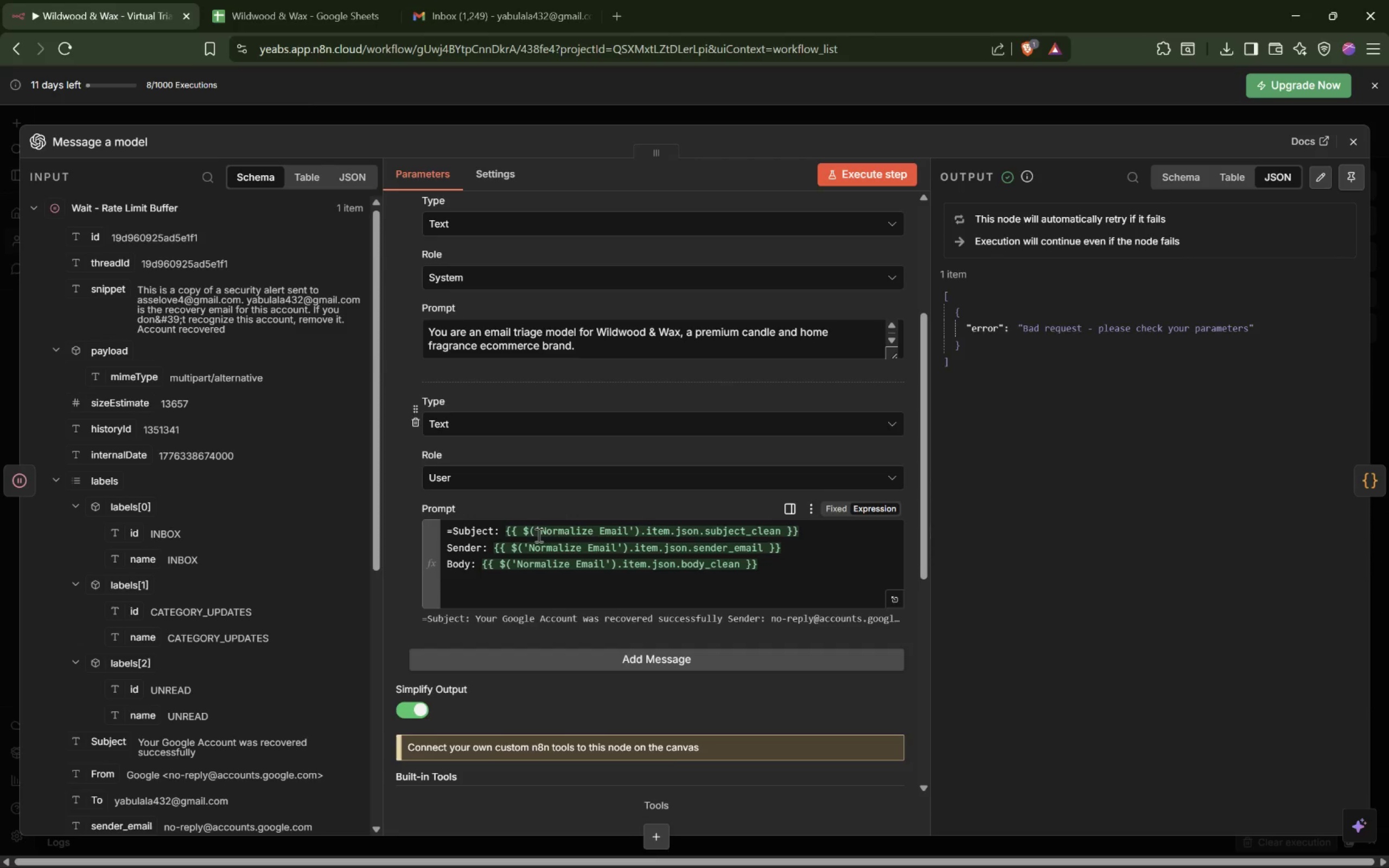 
wait(7.29)
 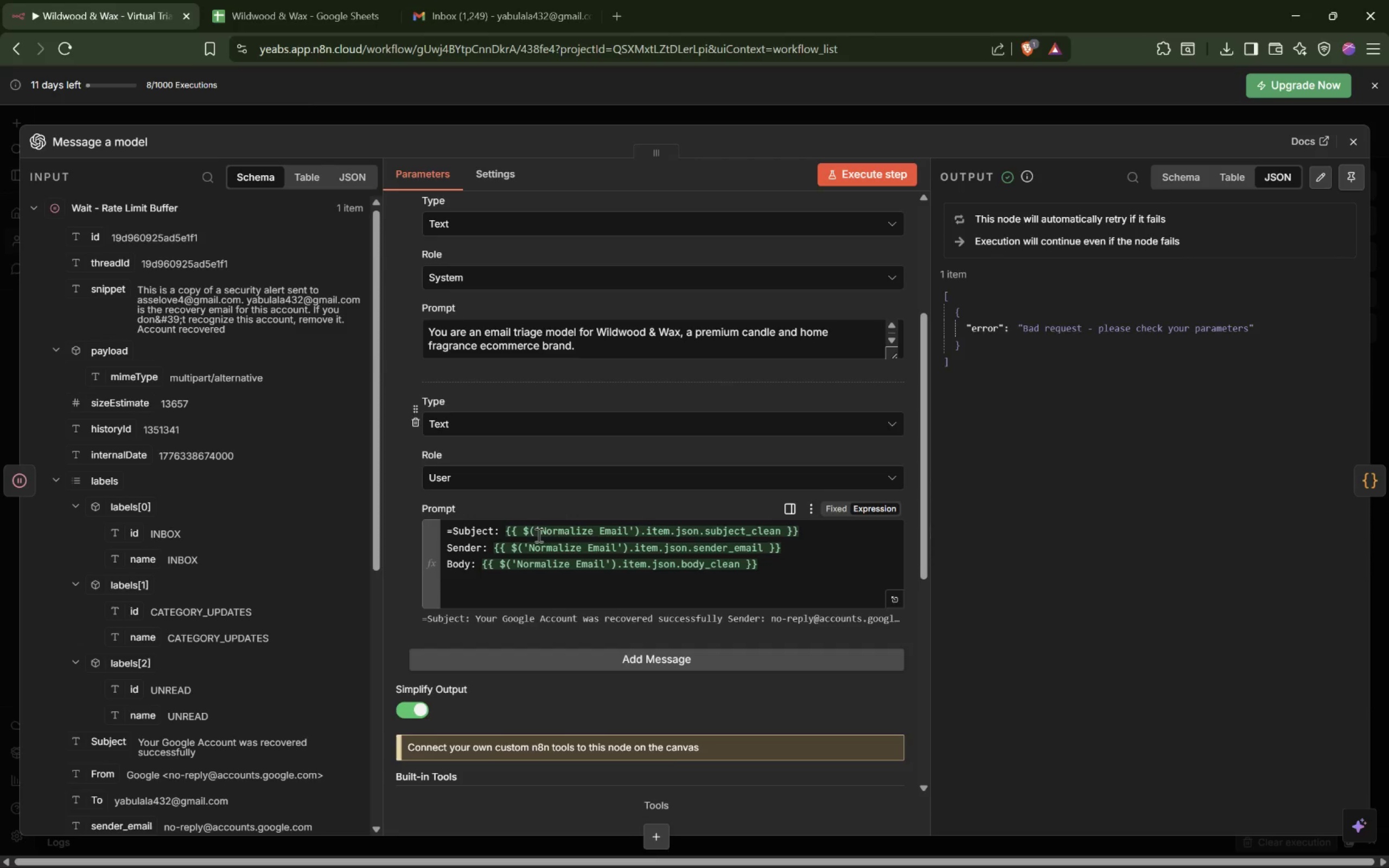 
scroll: coordinate [495, 512], scroll_direction: up, amount: 4.0
 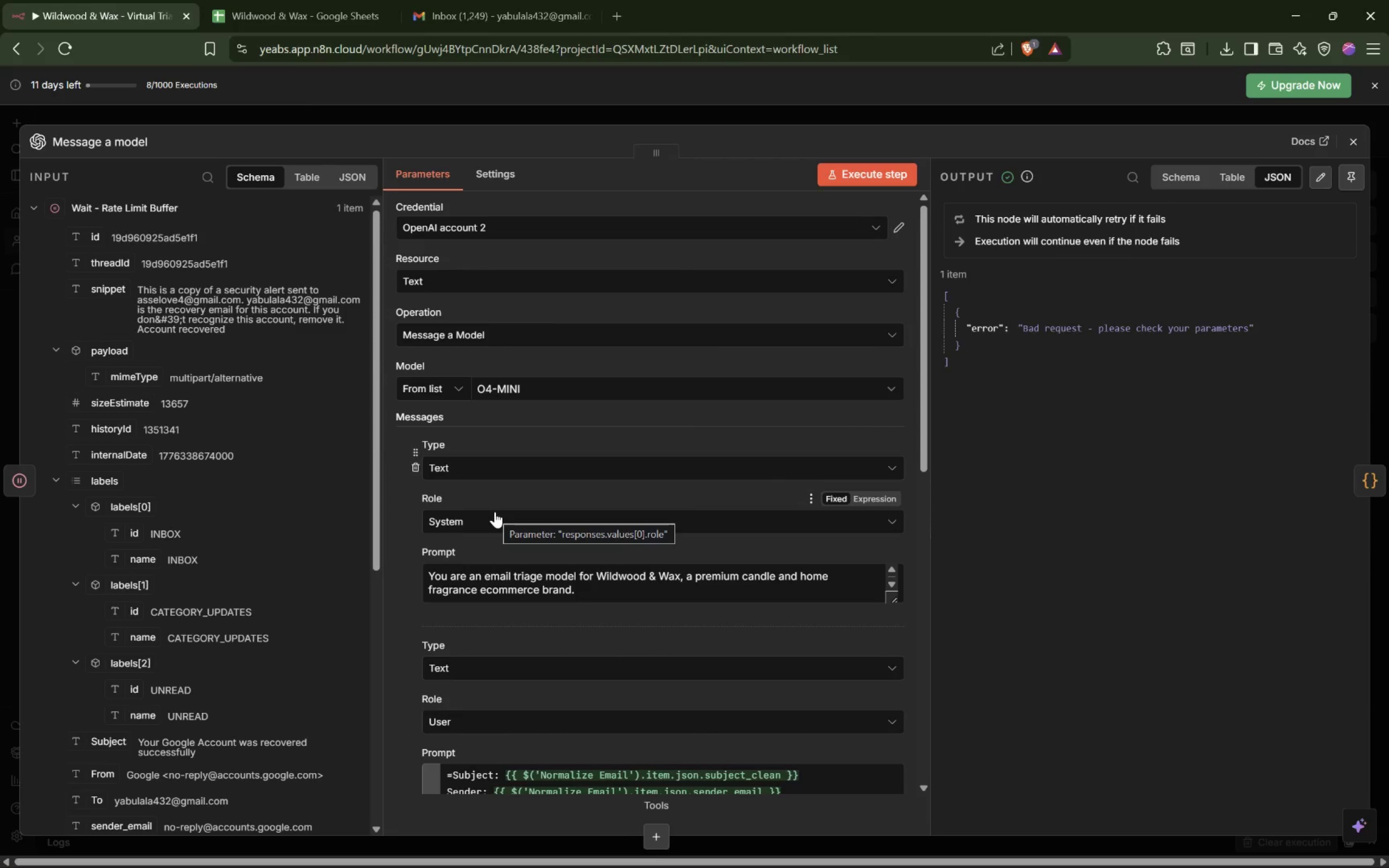 
wait(10.65)
 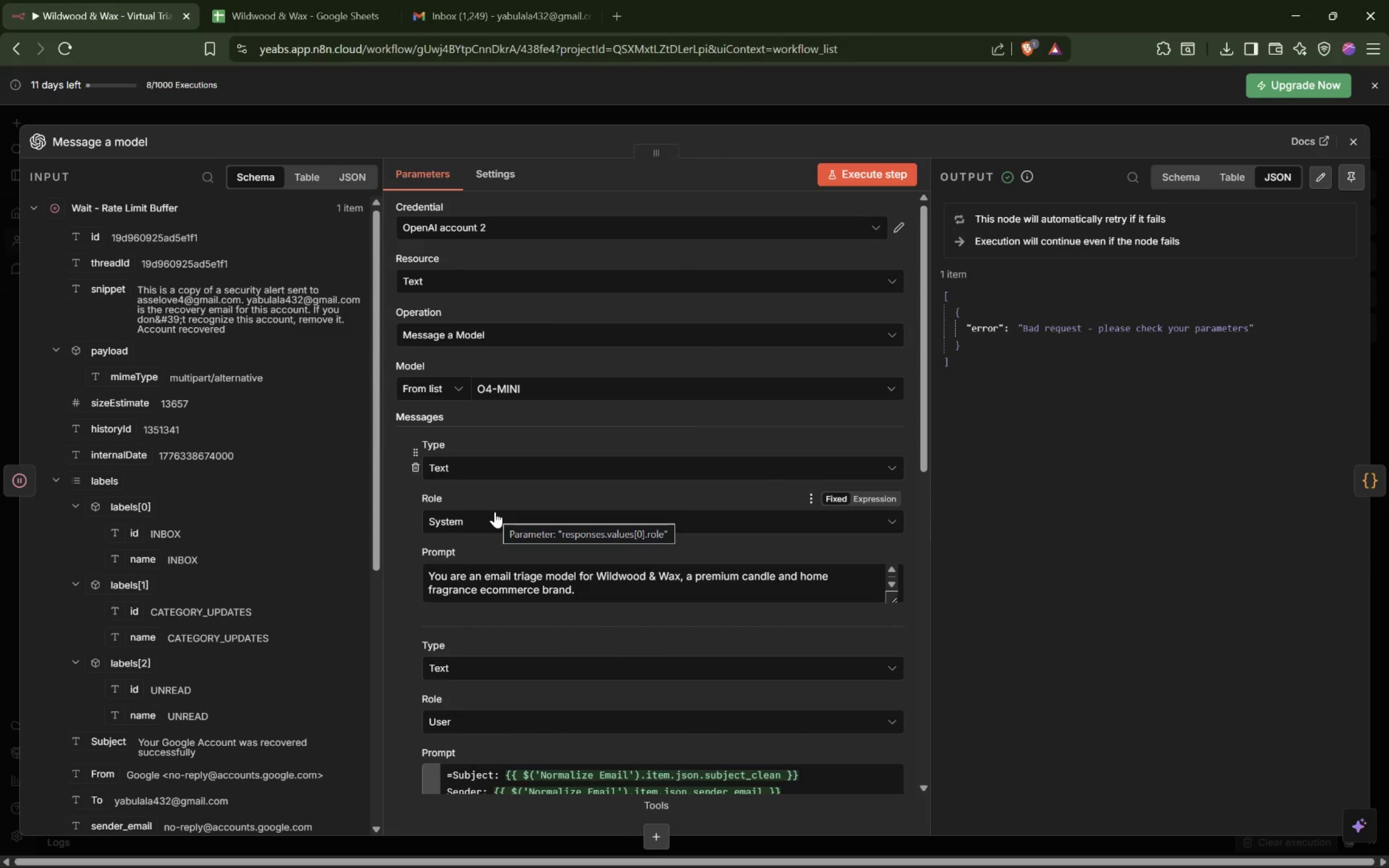 
left_click([508, 335])
 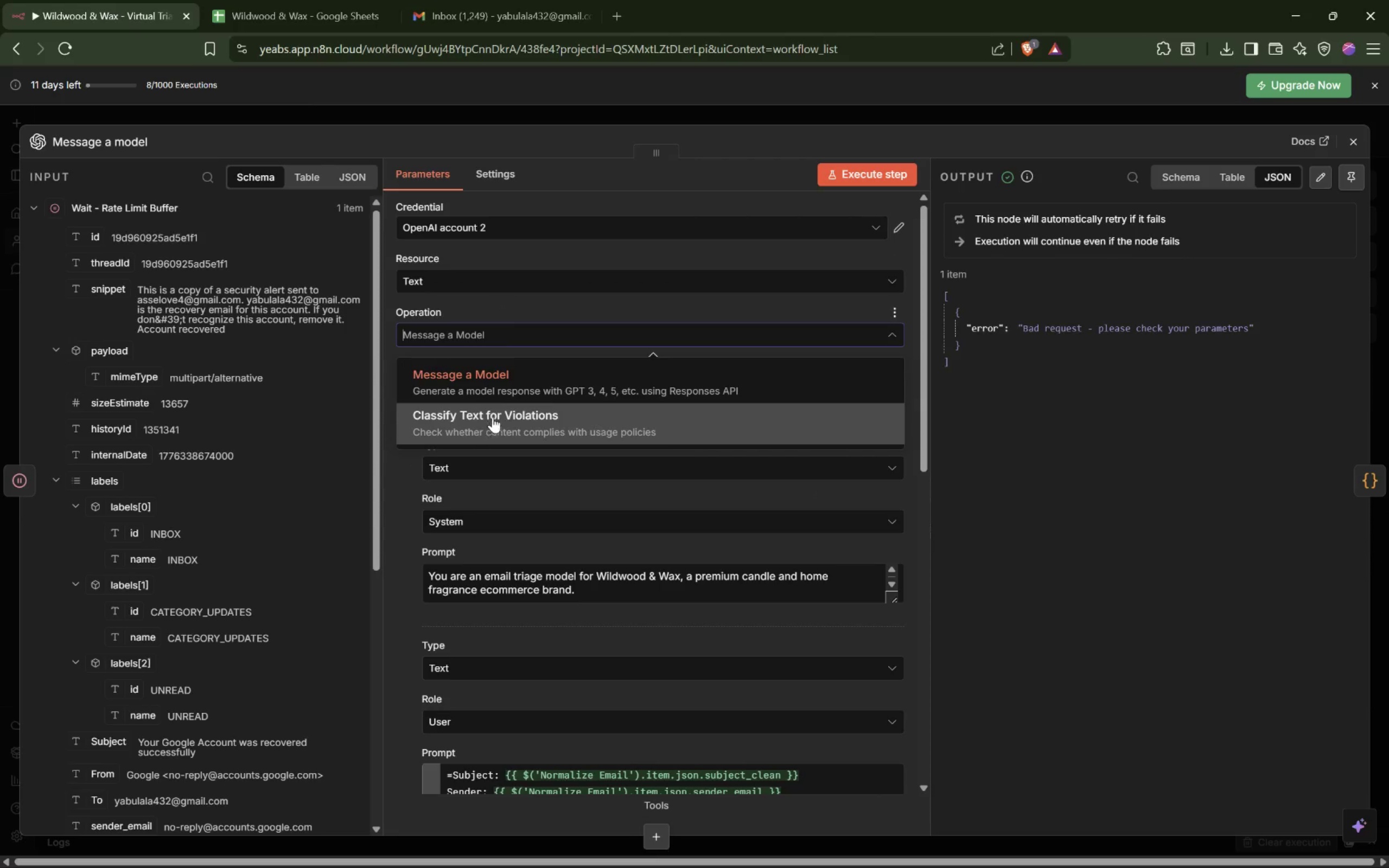 
scroll: coordinate [508, 400], scroll_direction: down, amount: 5.0
 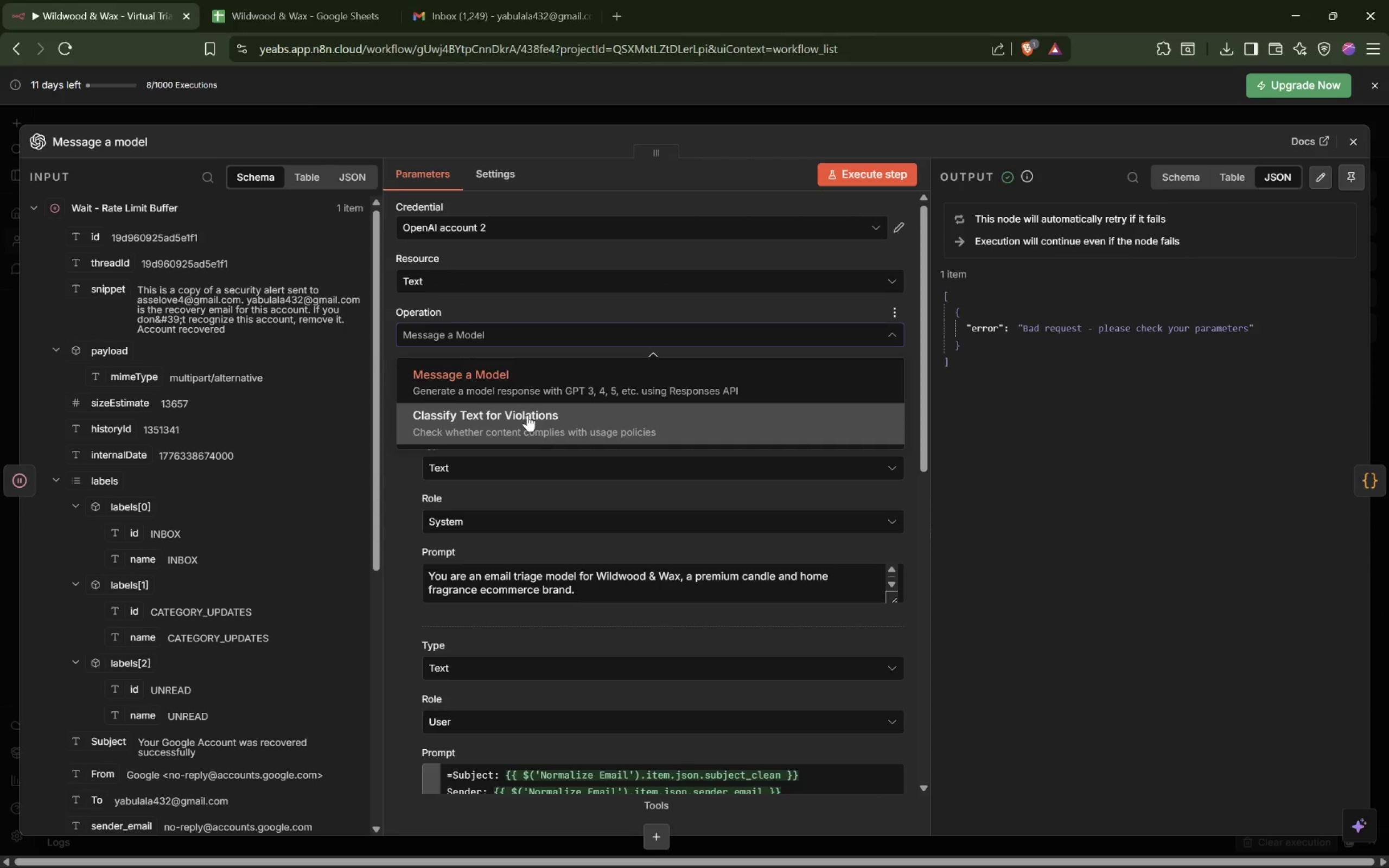 
left_click([520, 382])
 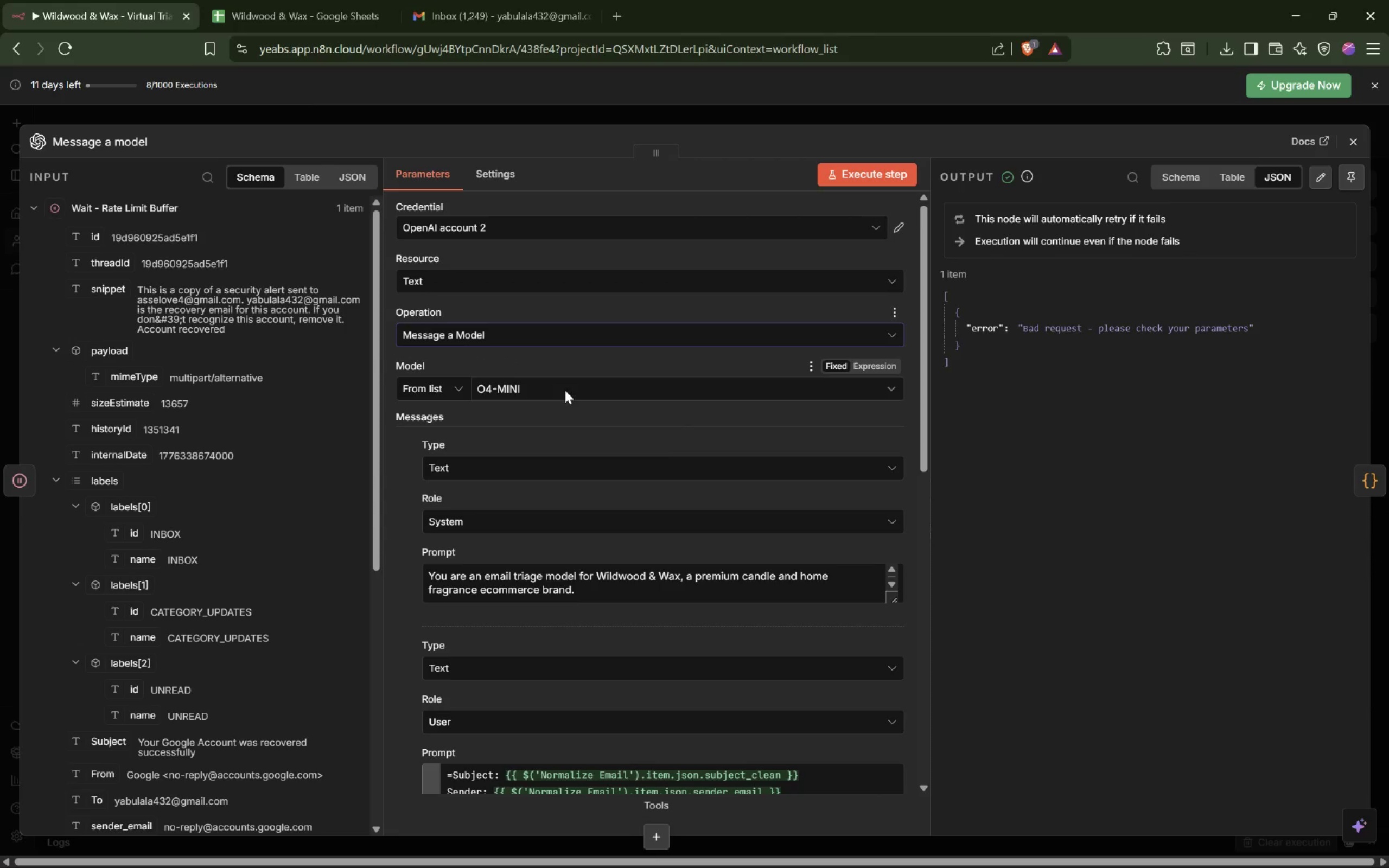 
scroll: coordinate [550, 415], scroll_direction: down, amount: 10.0
 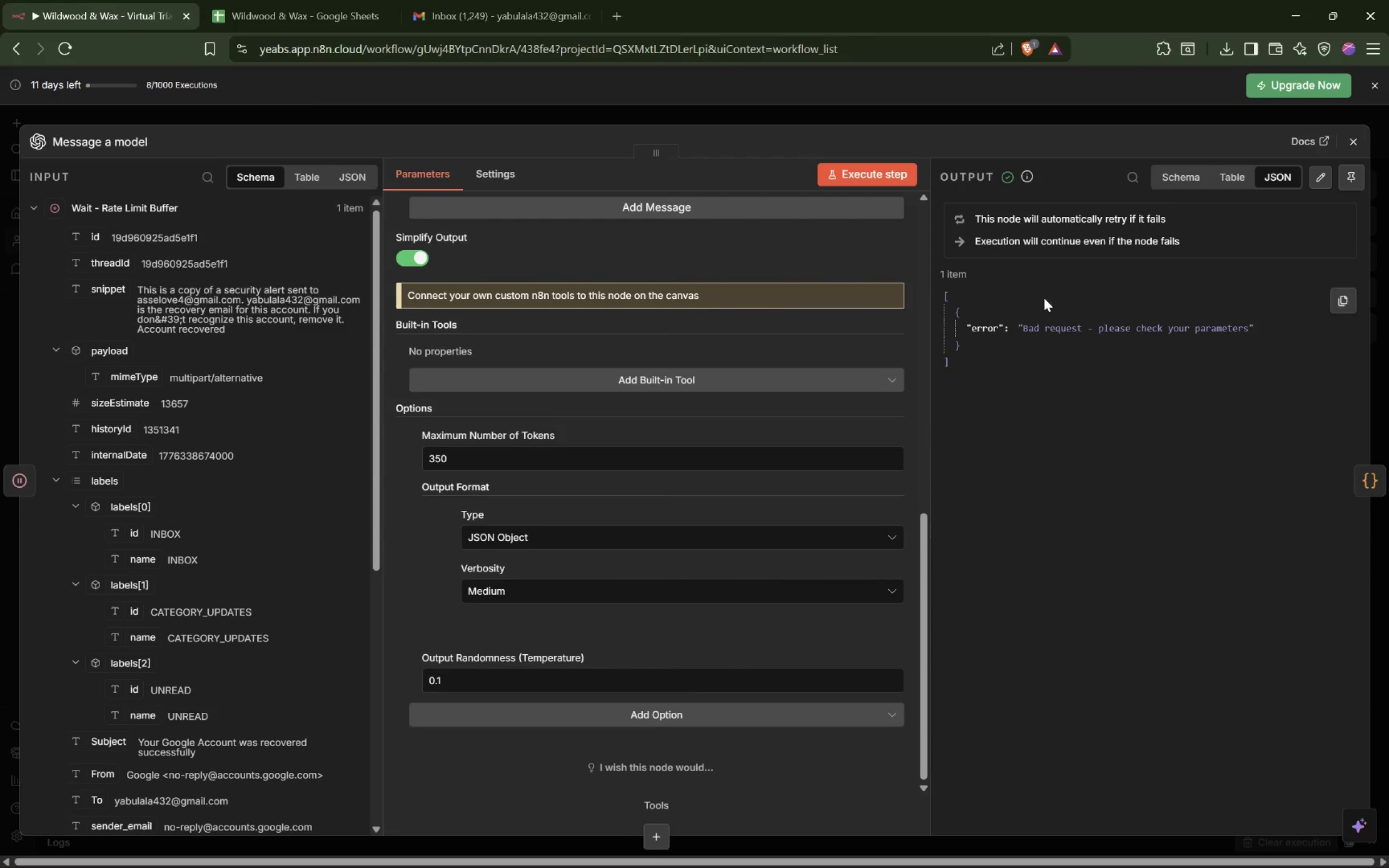 
double_click([1046, 330])
 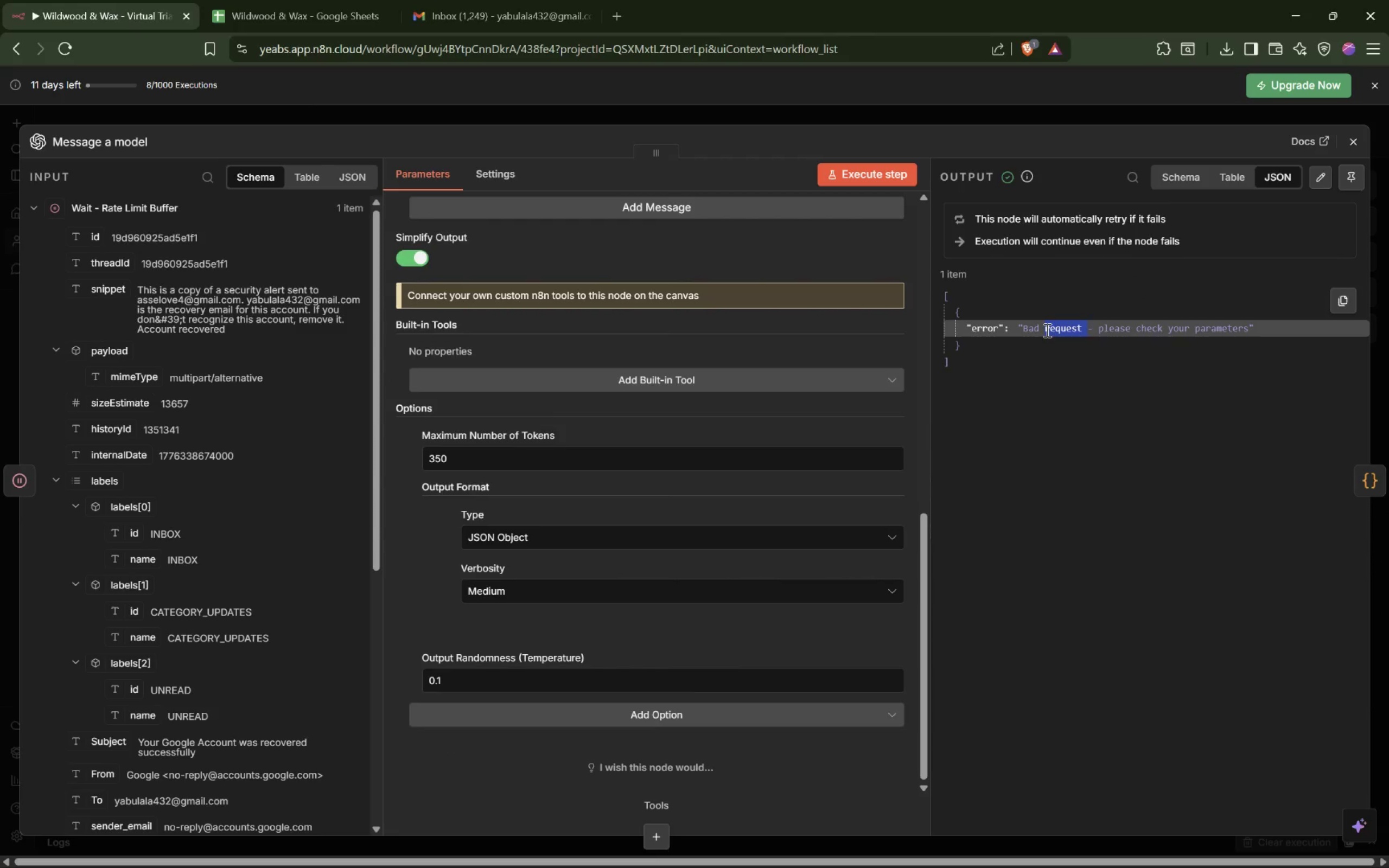 
left_click([1046, 330])
 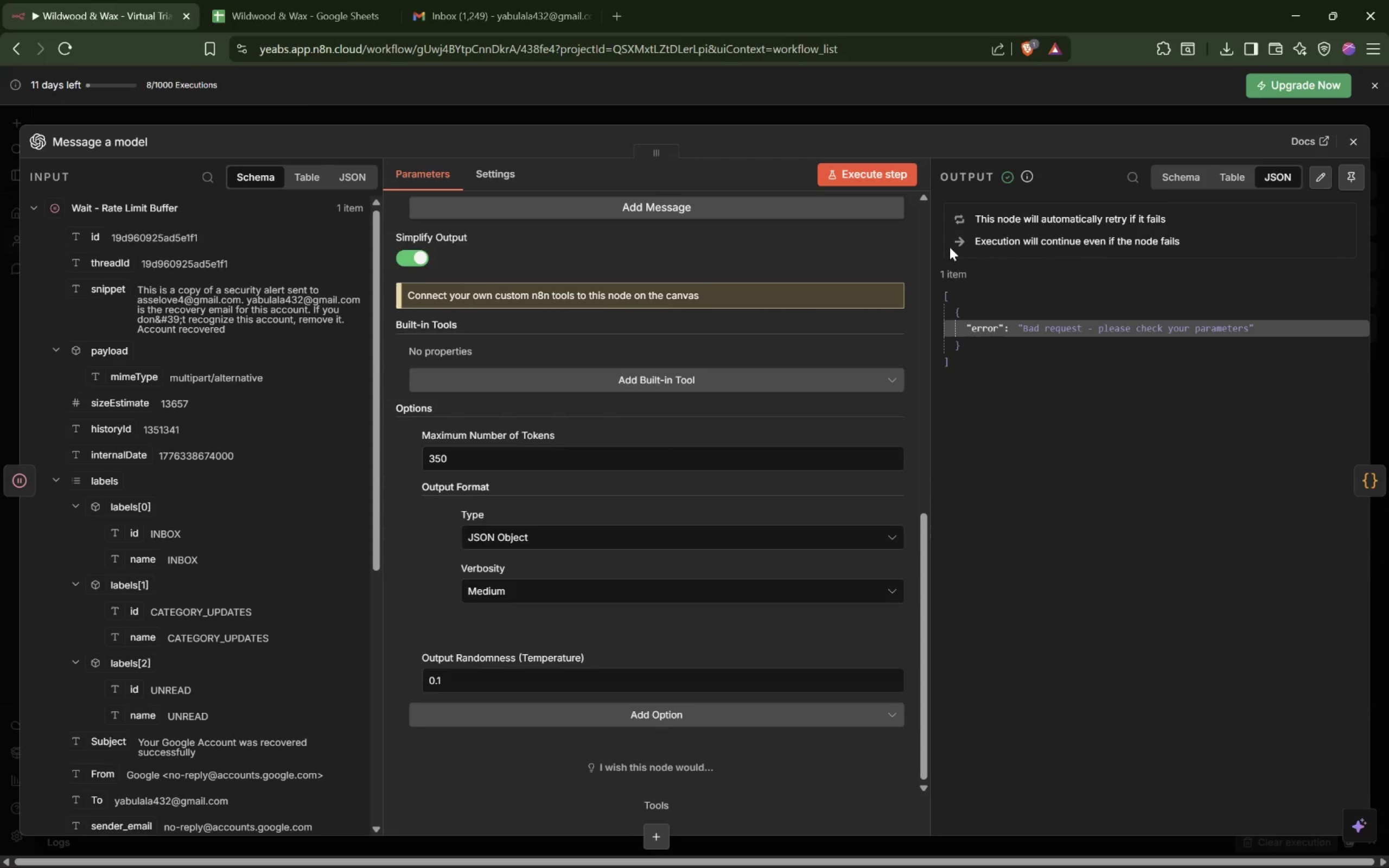 
left_click([959, 240])
 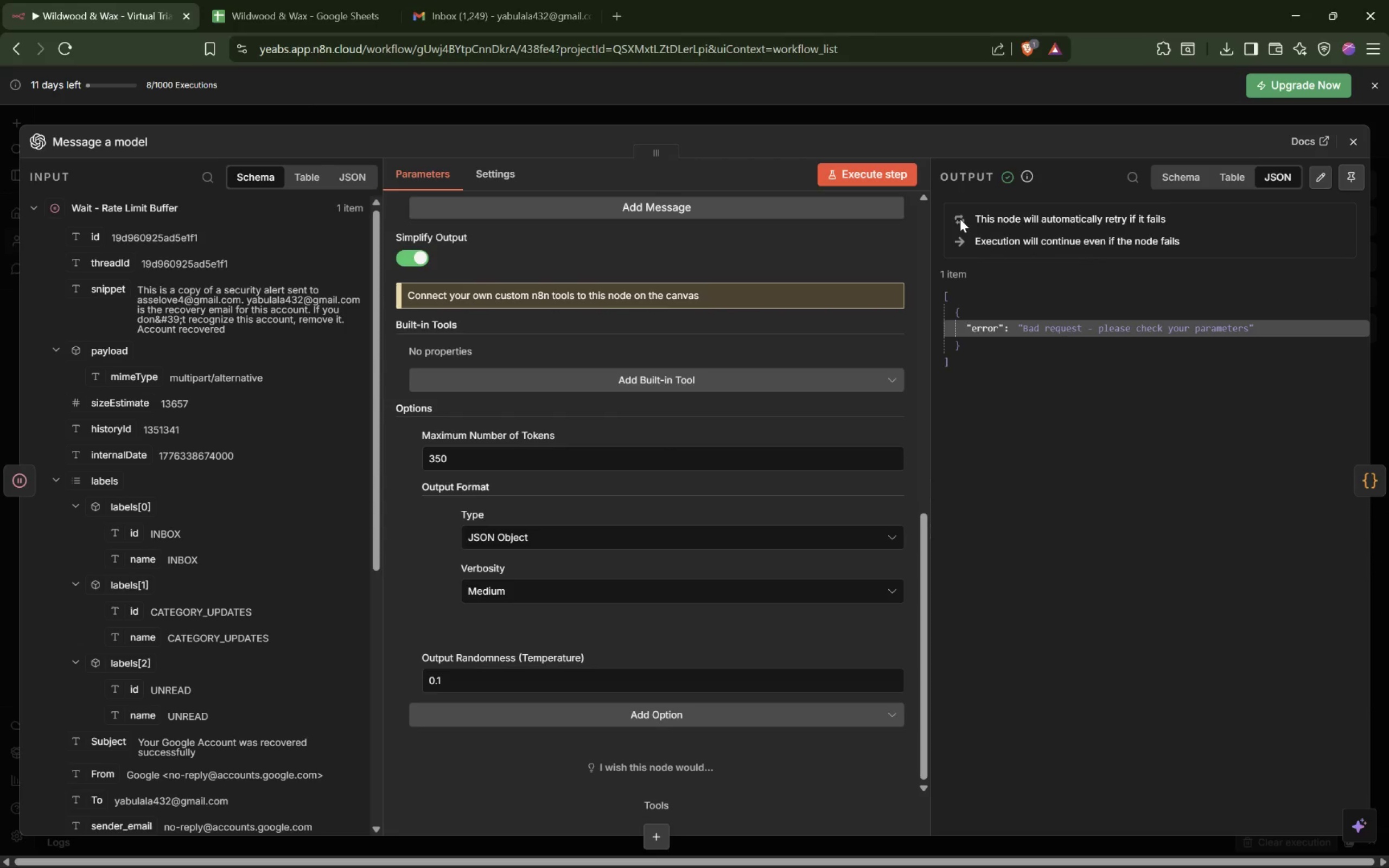 
left_click([960, 219])
 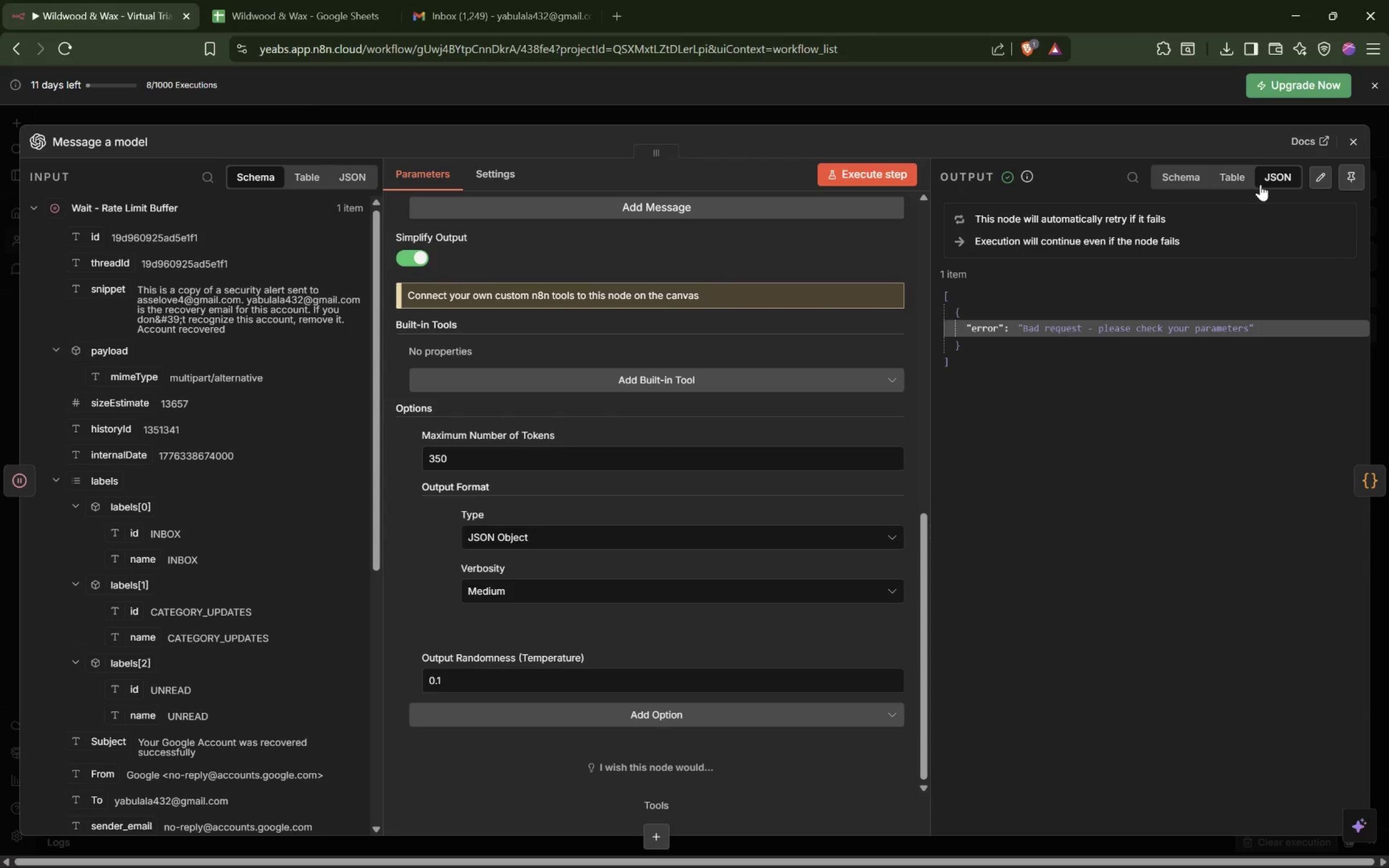 
left_click([1237, 171])
 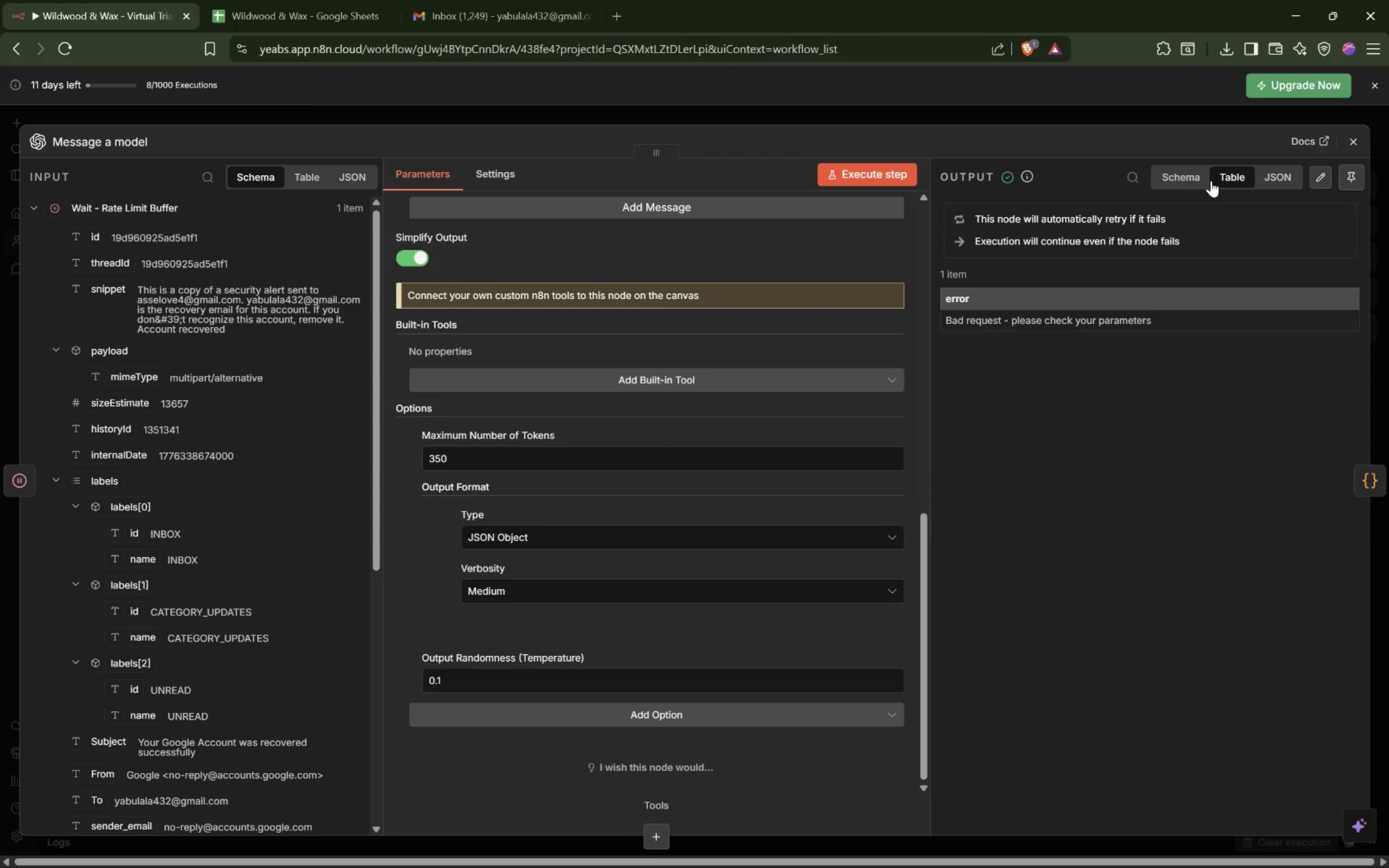 
left_click([1183, 177])
 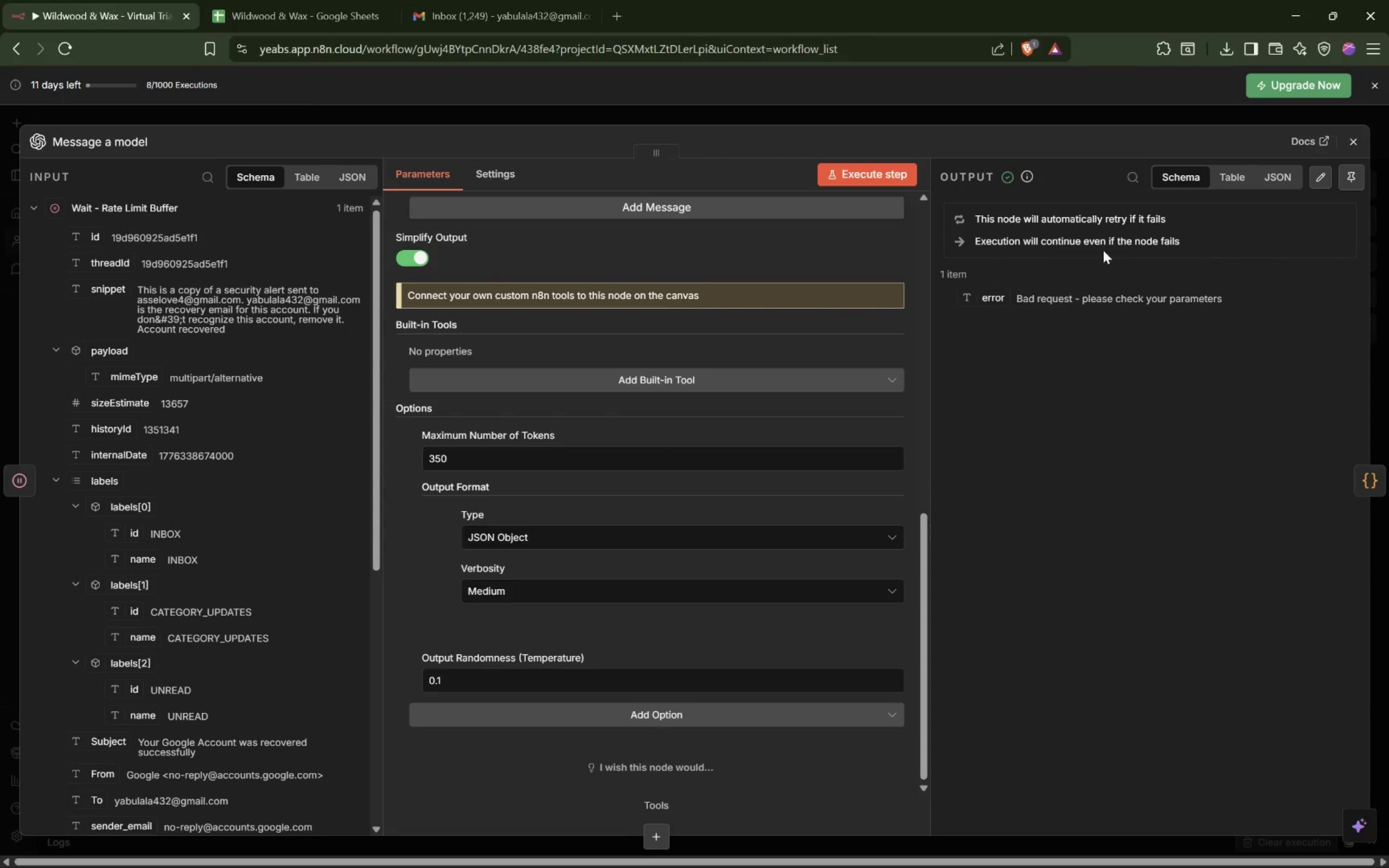 
left_click([1265, 174])
 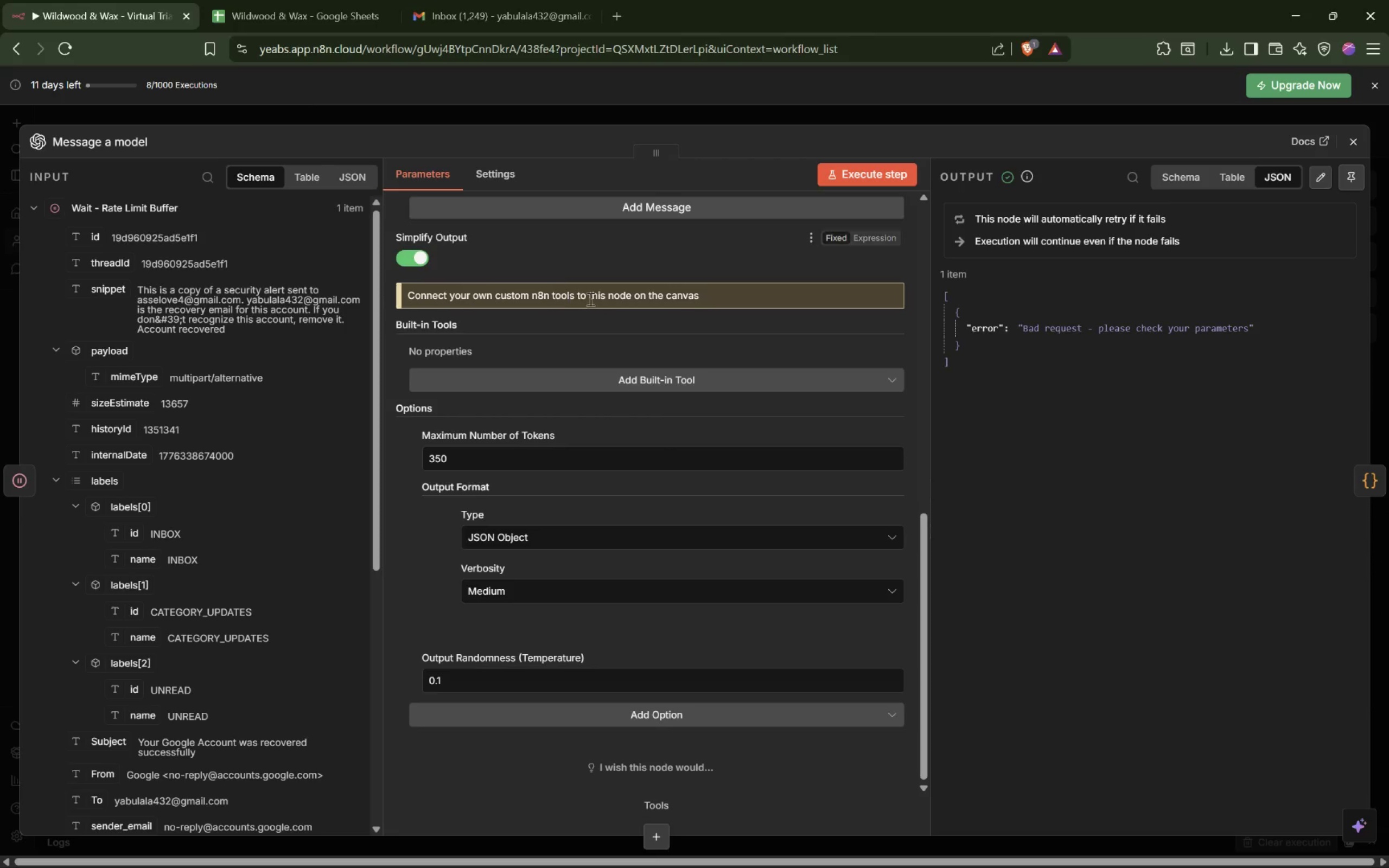 
scroll: coordinate [189, 425], scroll_direction: down, amount: 9.0
 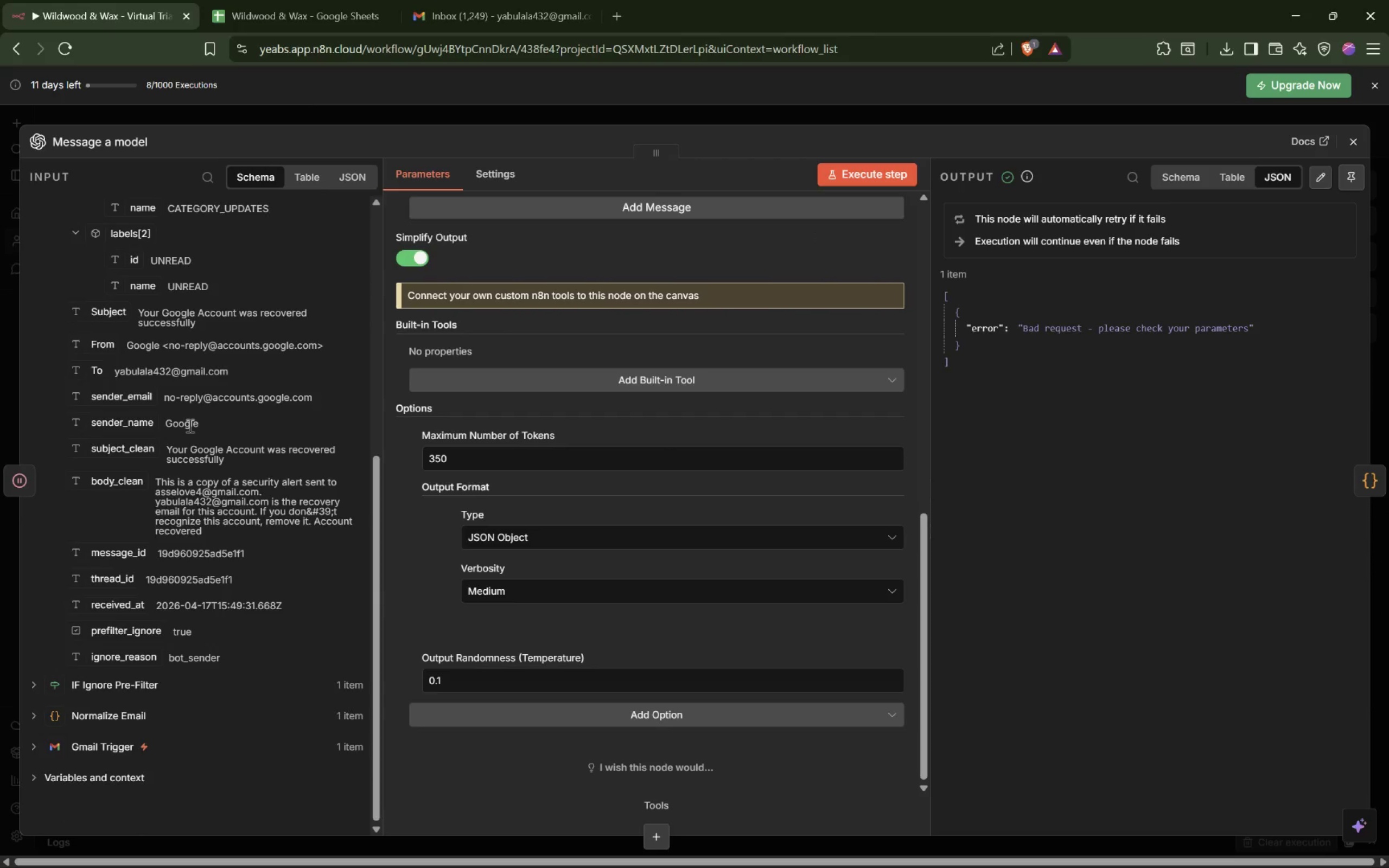 
scroll: coordinate [189, 425], scroll_direction: up, amount: 12.0
 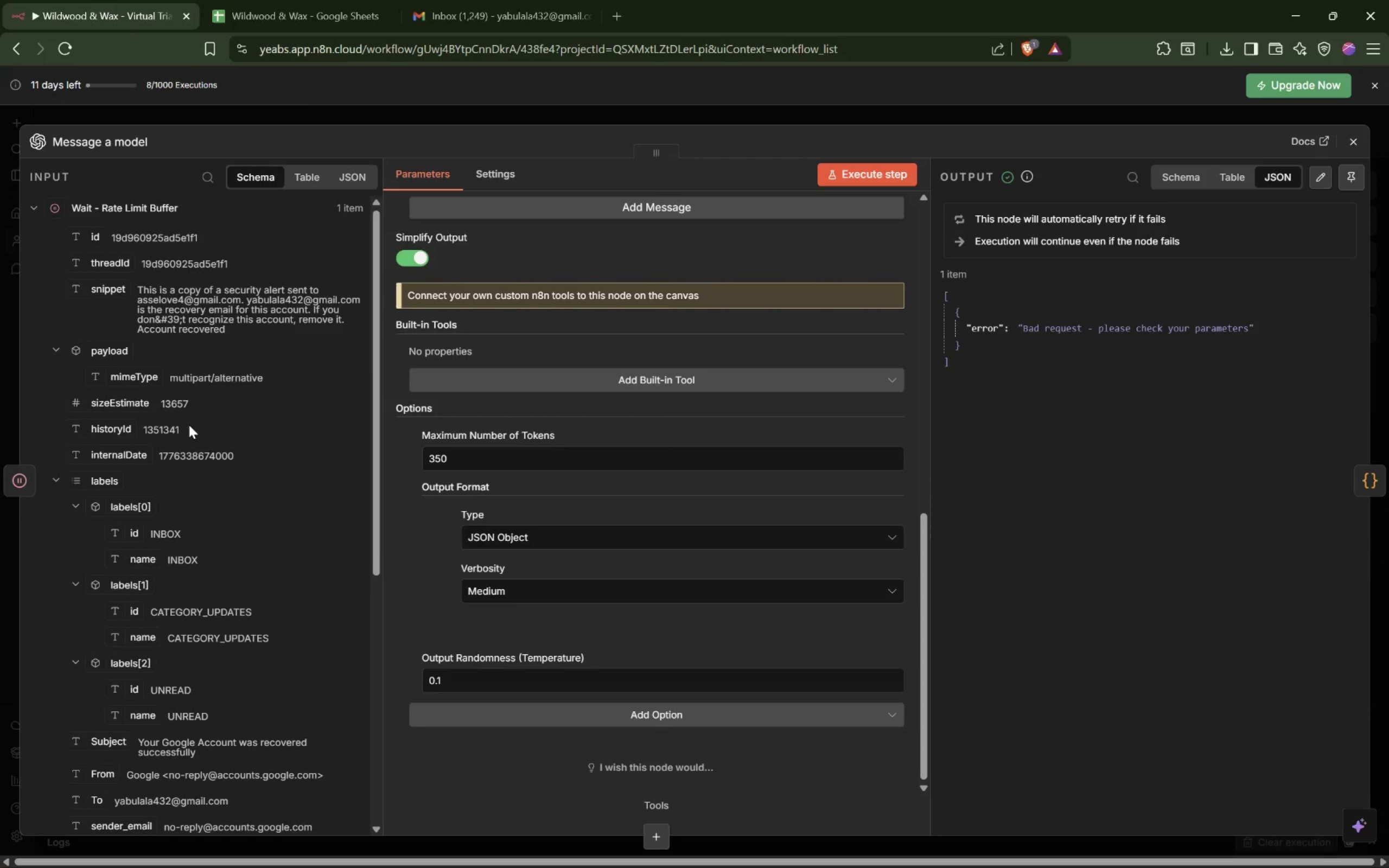 
scroll: coordinate [678, 429], scroll_direction: down, amount: 14.0
 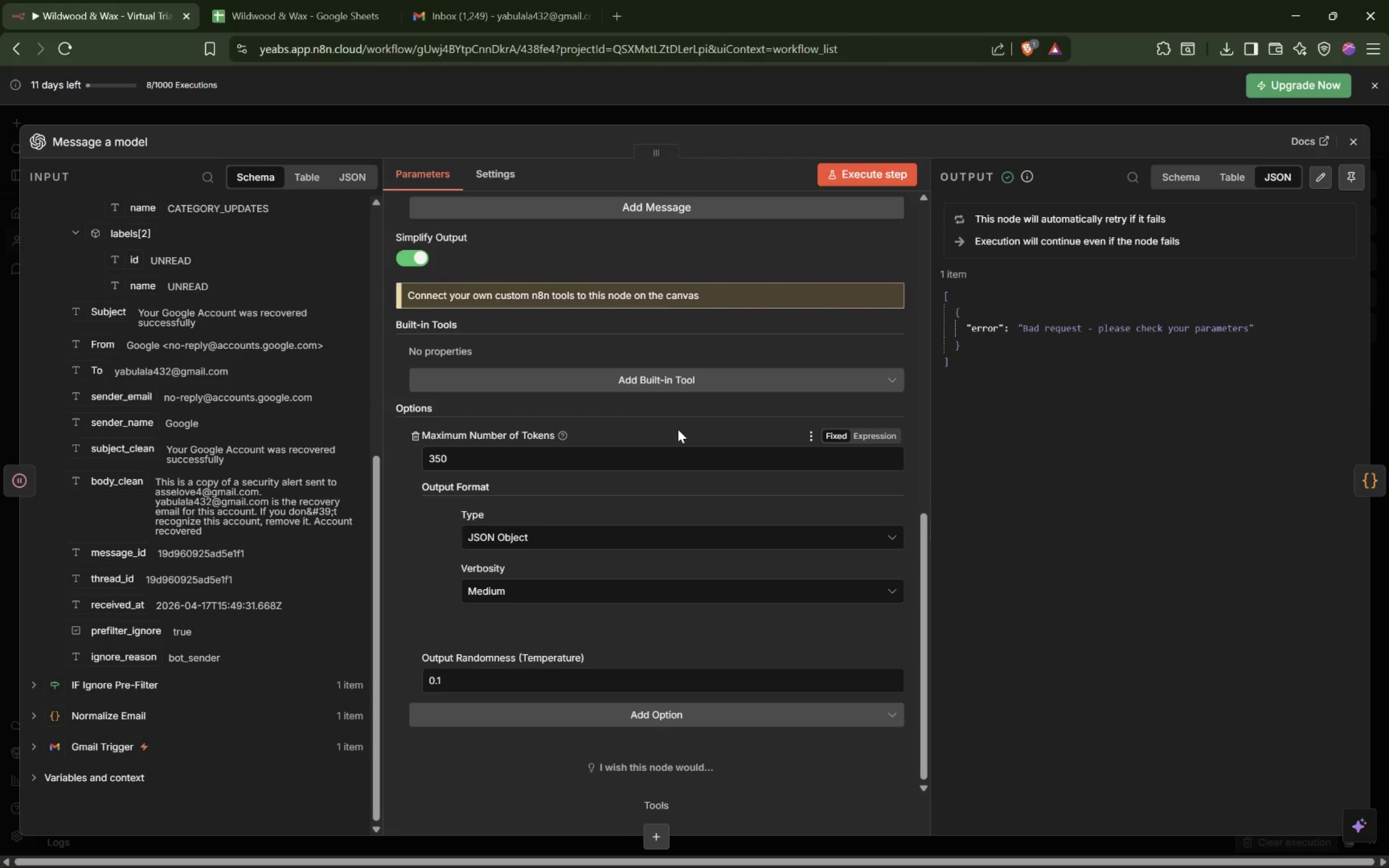 
scroll: coordinate [233, 435], scroll_direction: up, amount: 15.0
 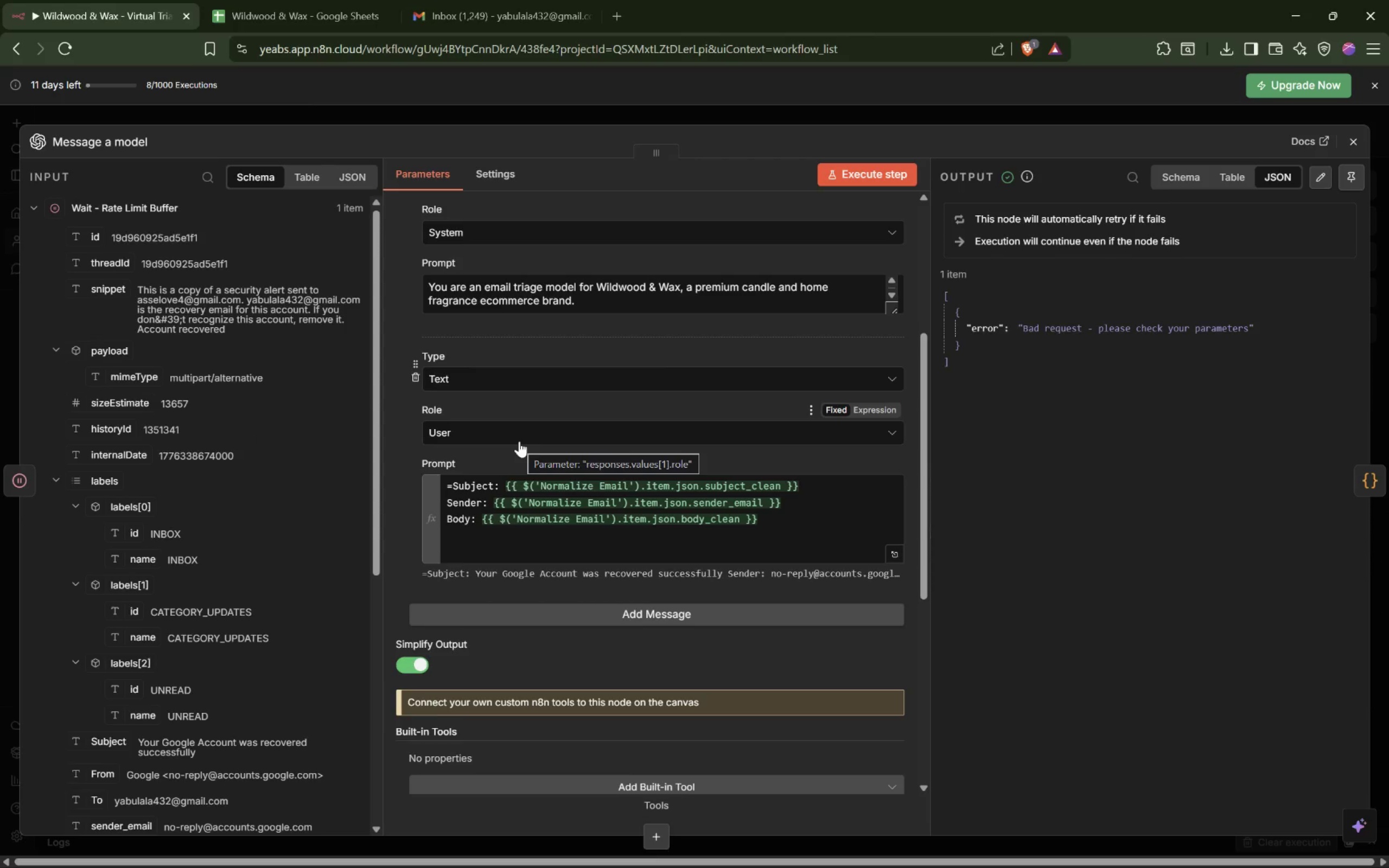 
wait(14.24)
 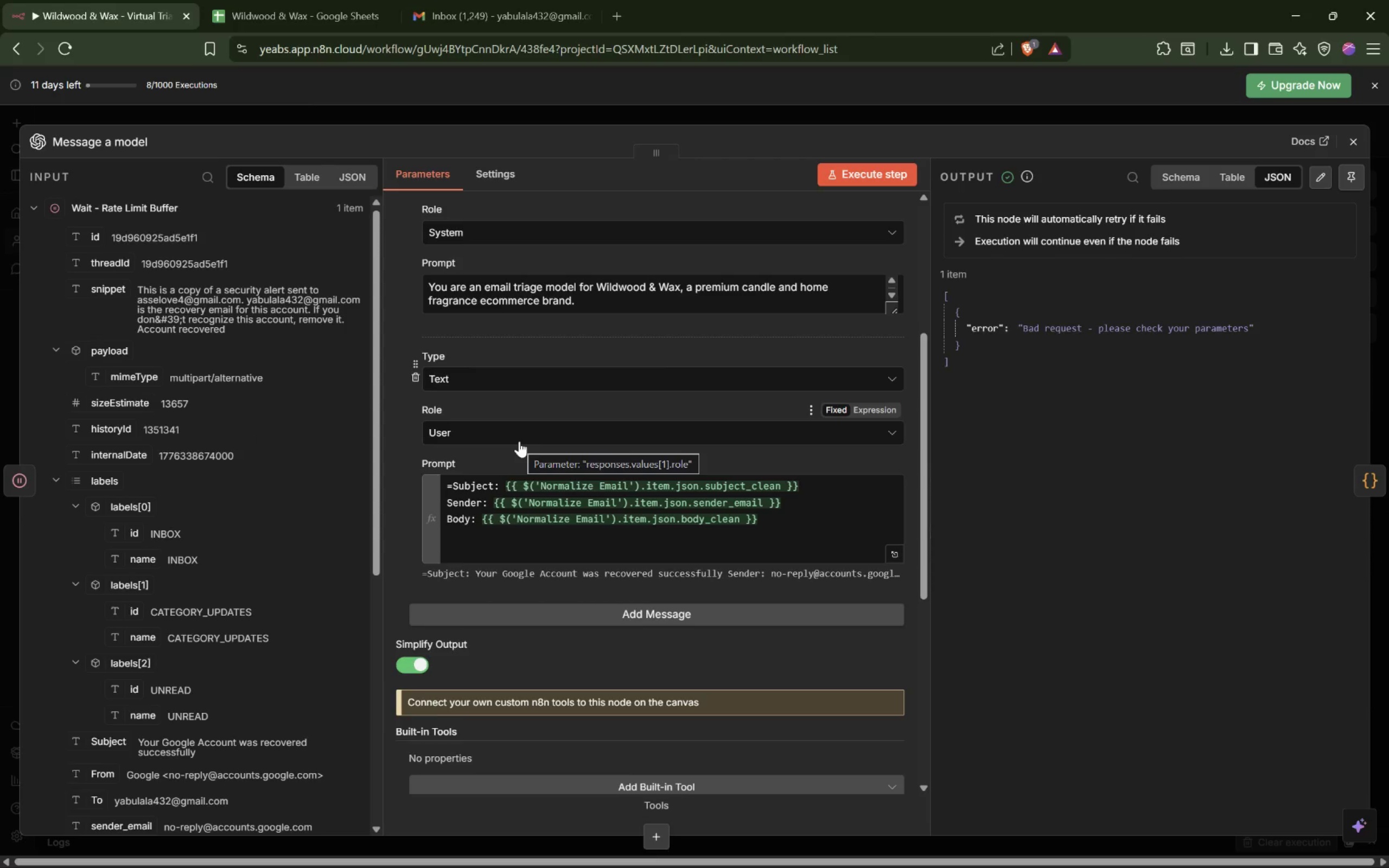 
scroll: coordinate [519, 441], scroll_direction: down, amount: 1.0
 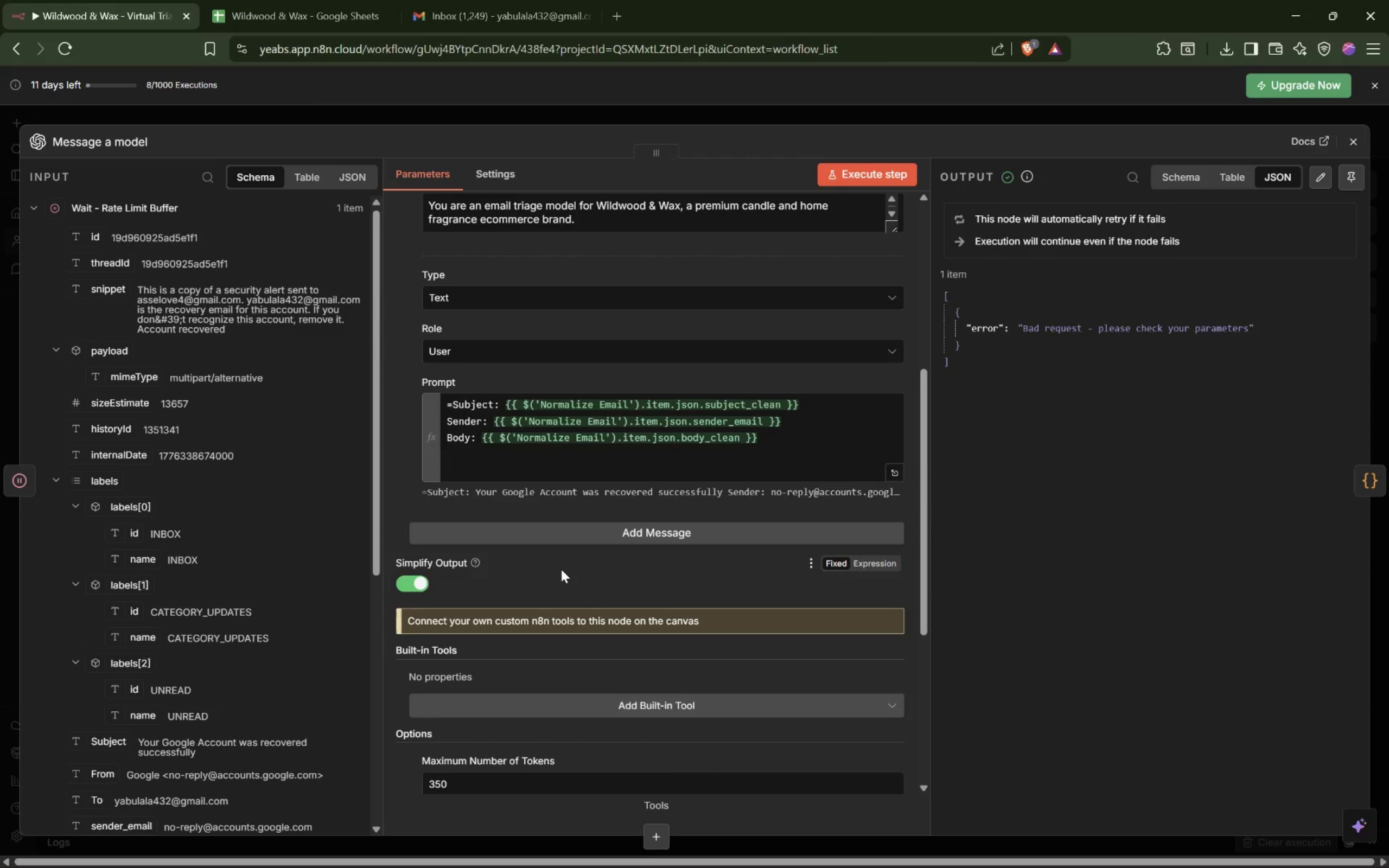 
left_click([562, 571])
 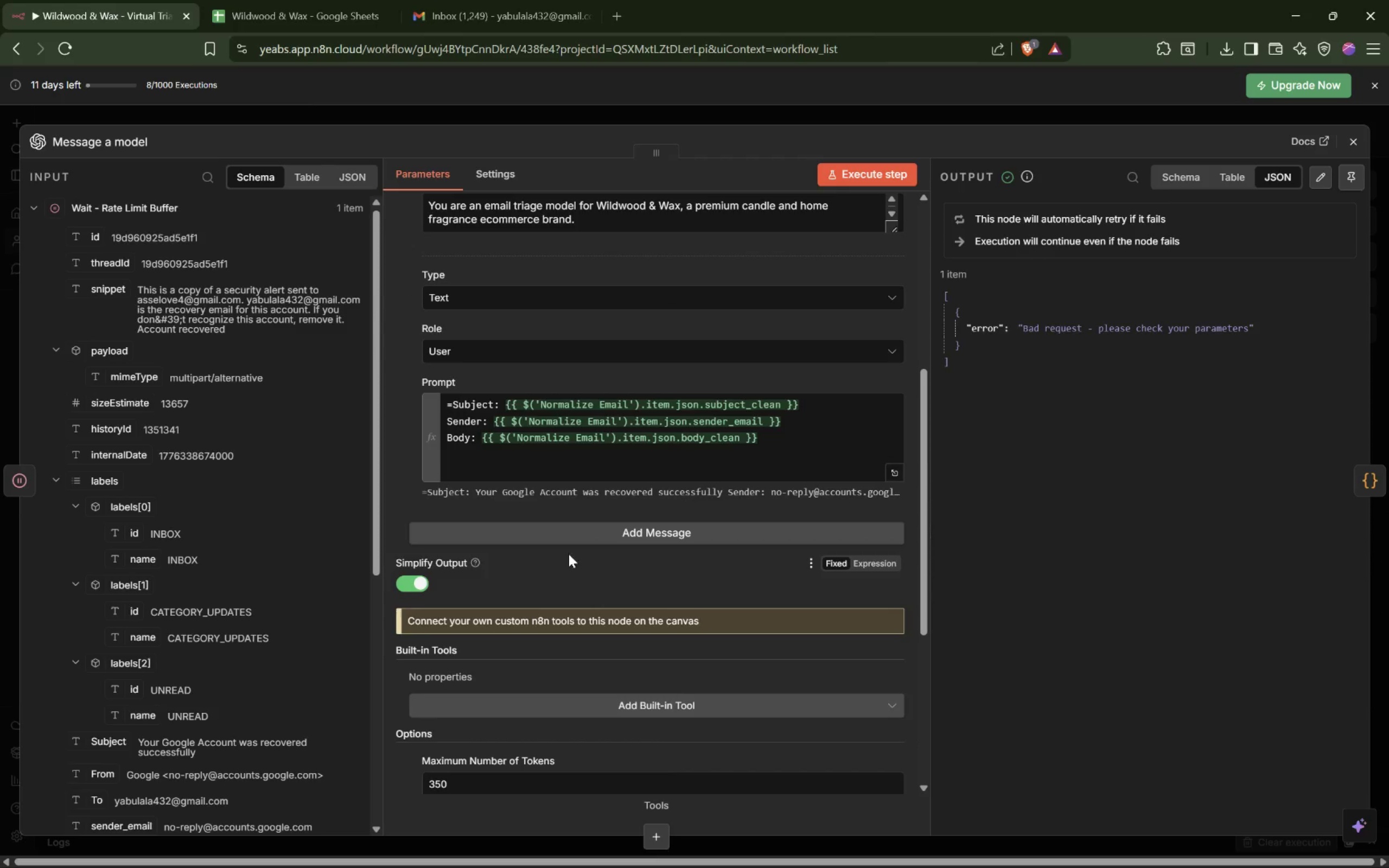 
scroll: coordinate [571, 552], scroll_direction: down, amount: 4.0
 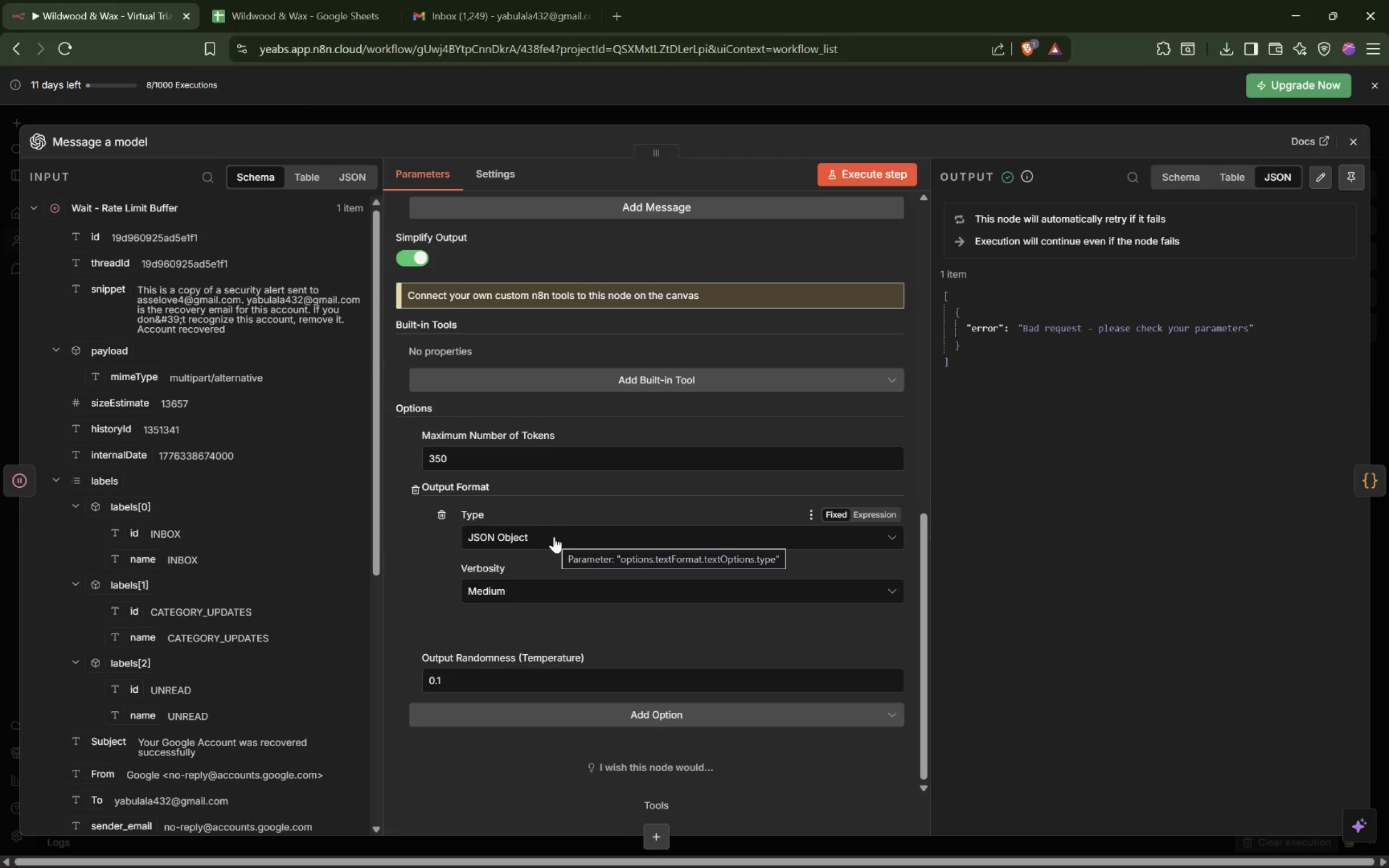 
wait(13.56)
 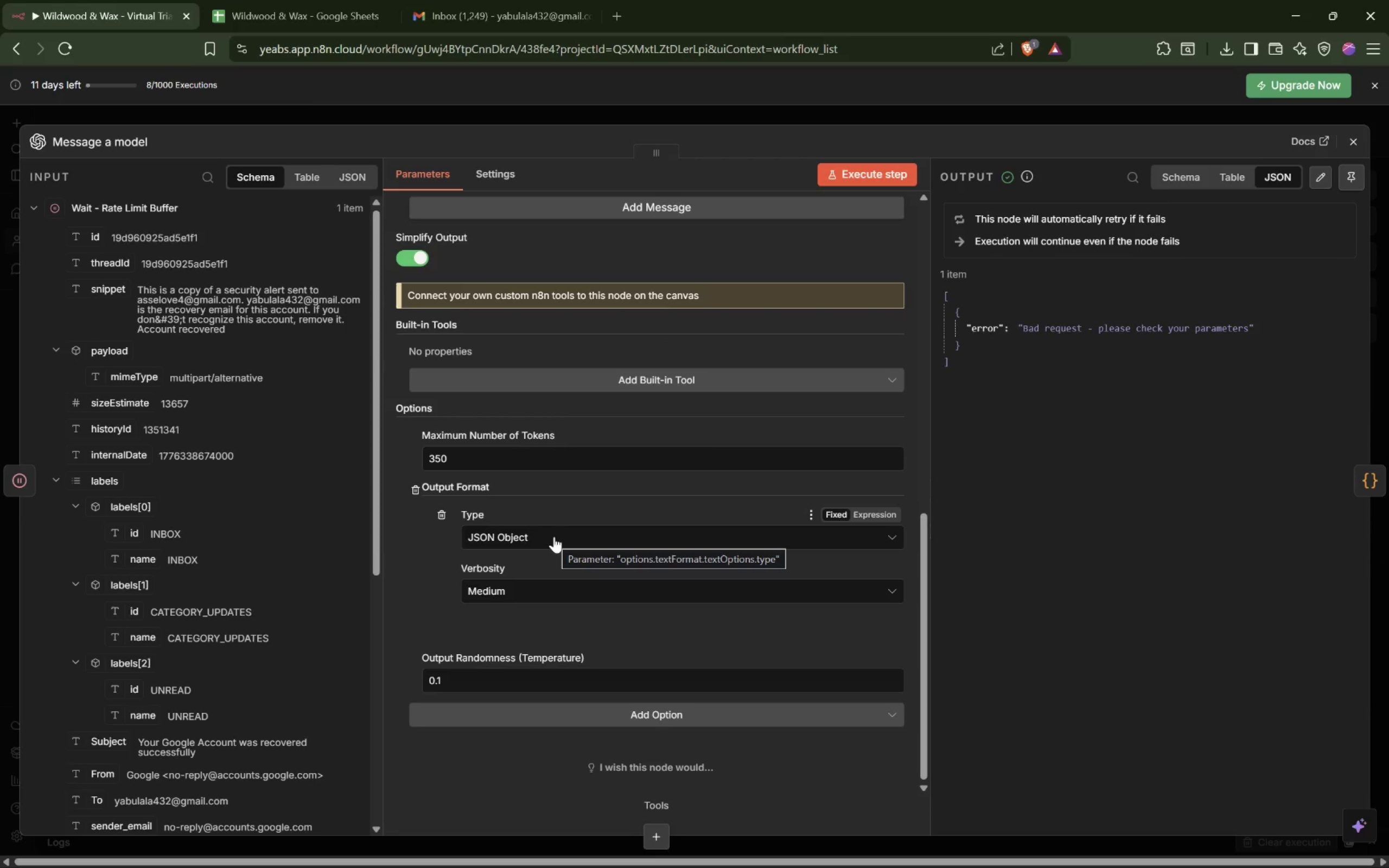 
left_click([526, 532])
 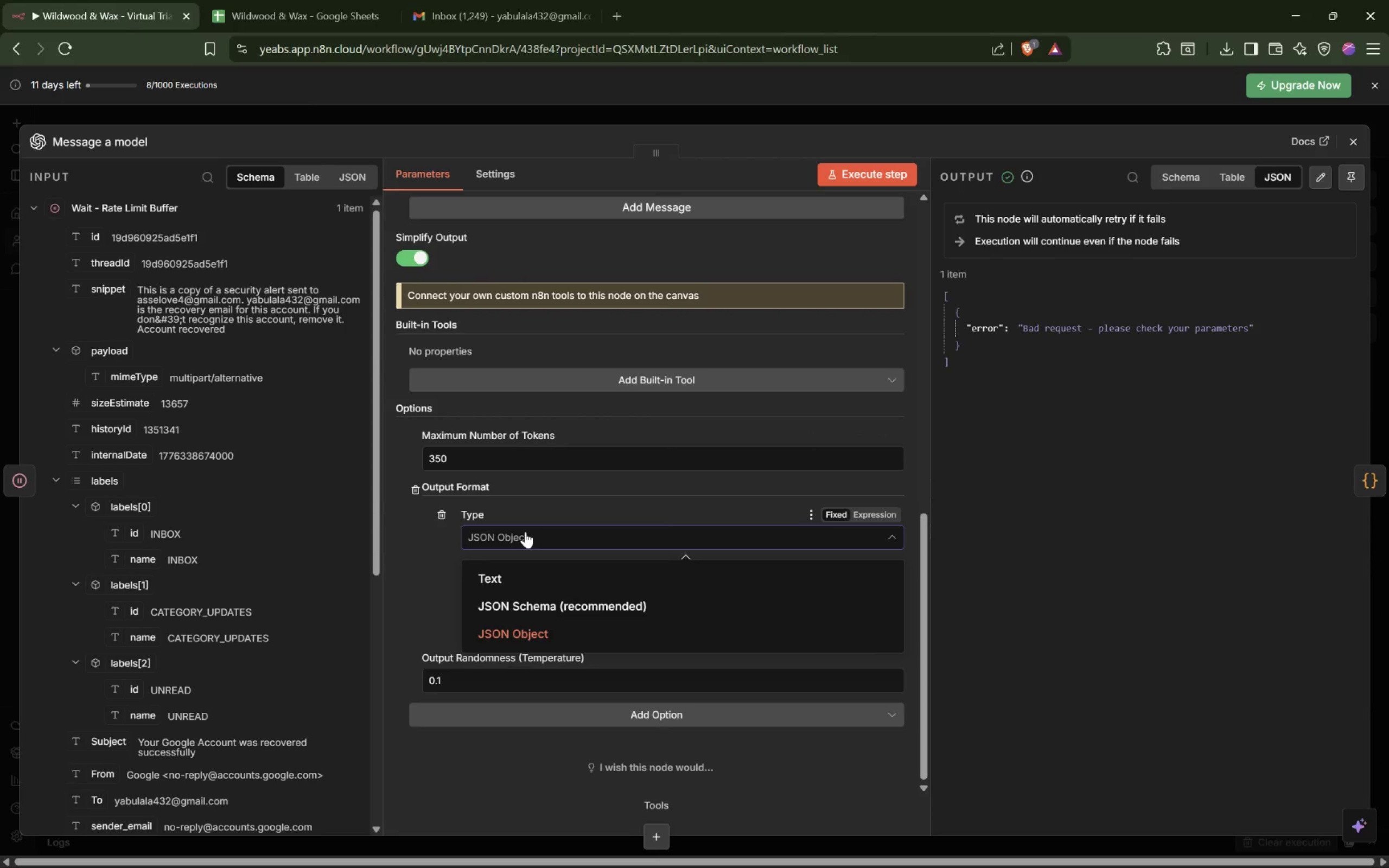 
left_click([525, 531])
 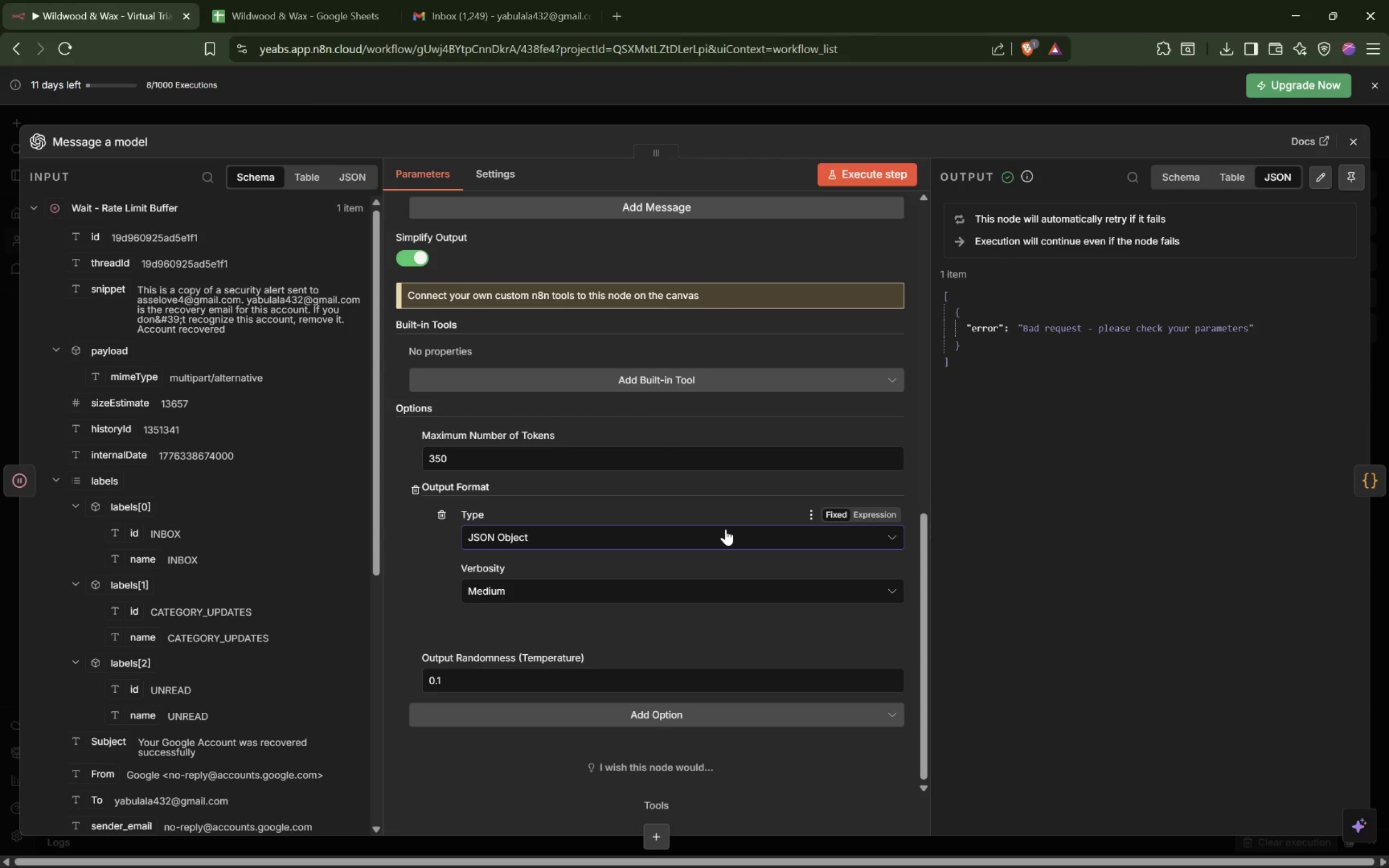 
wait(9.34)
 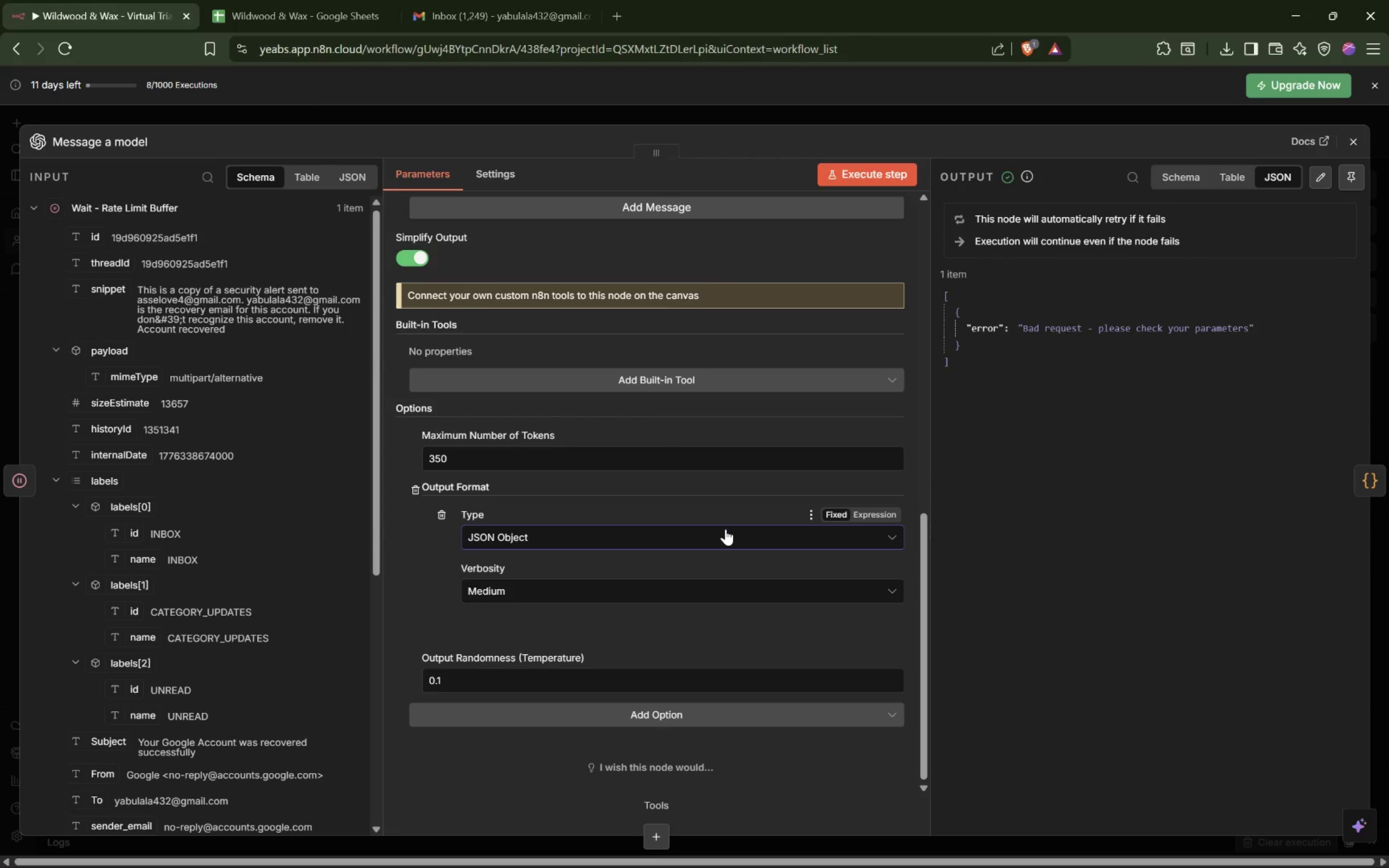 
left_click([489, 174])
 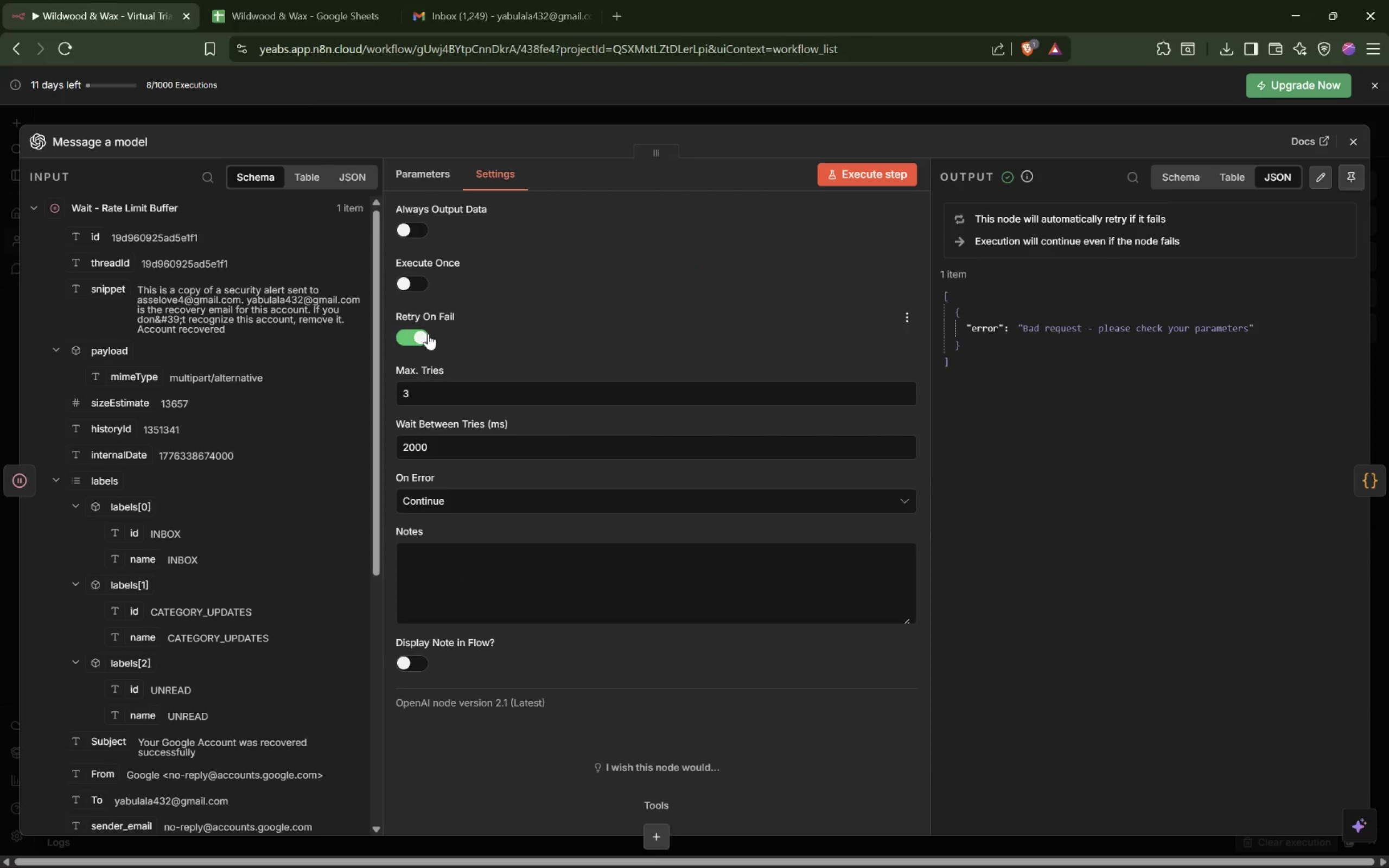 
mouse_move([467, 318])
 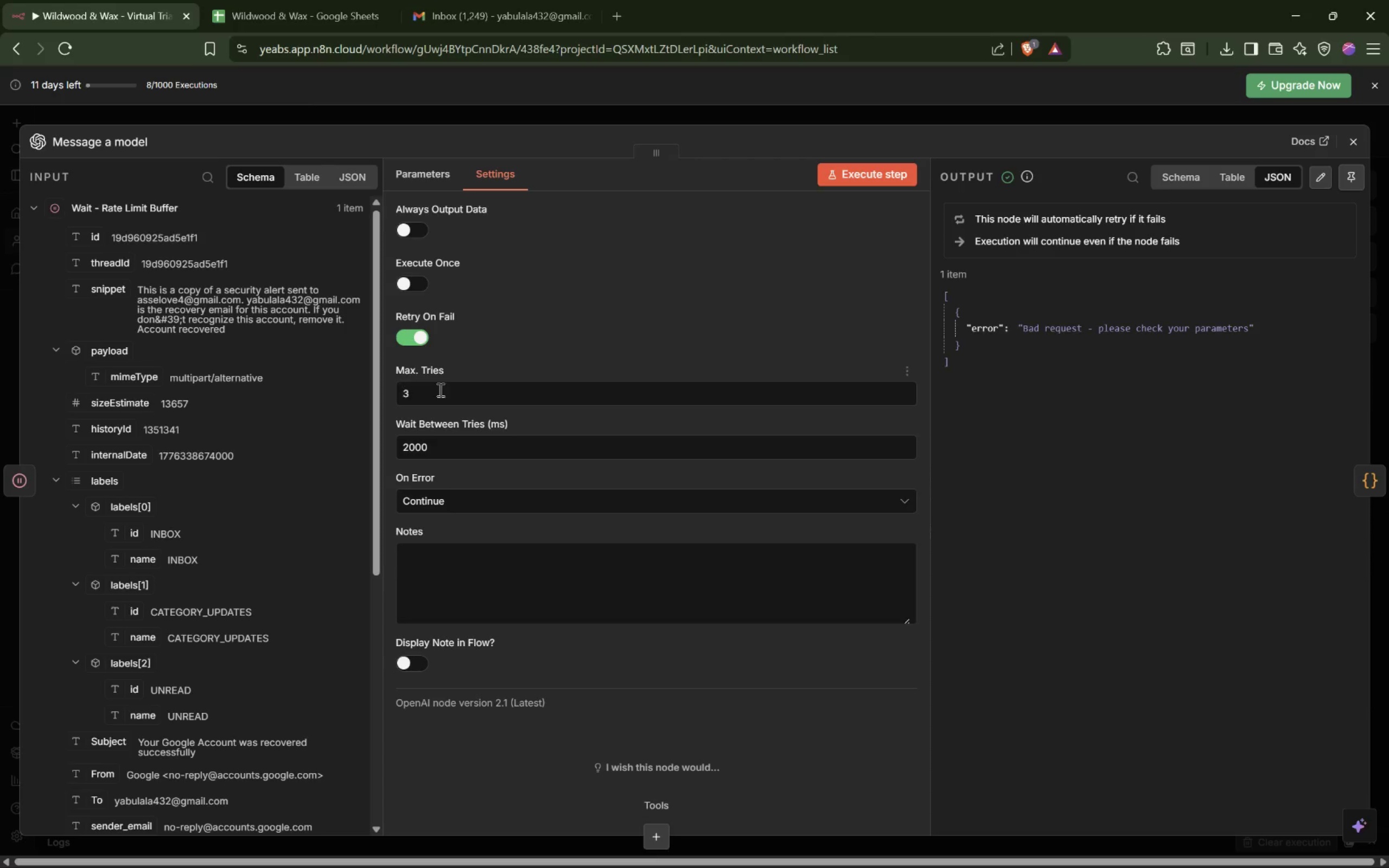 
mouse_move([482, 381])
 